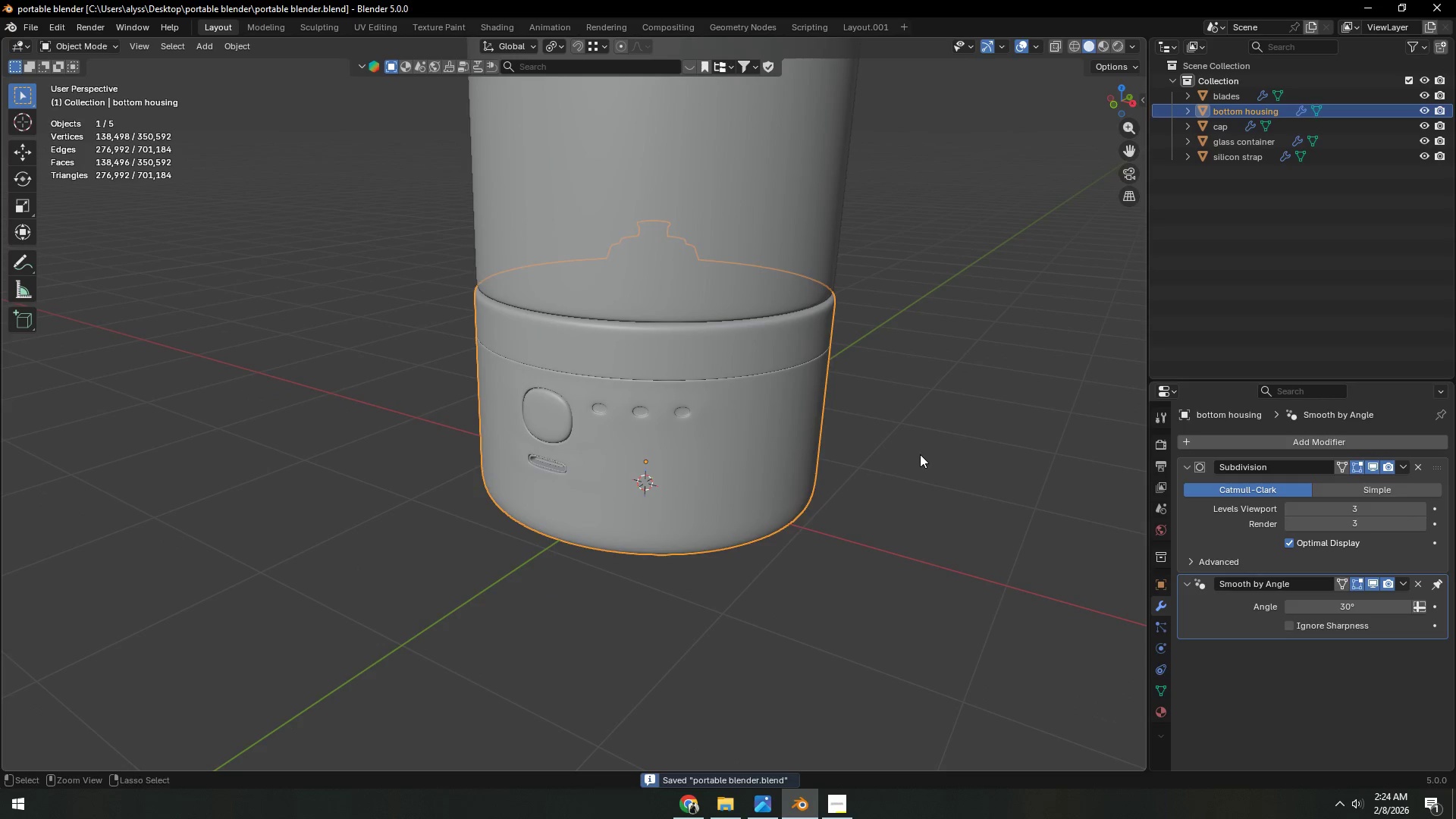 
left_click([920, 454])
 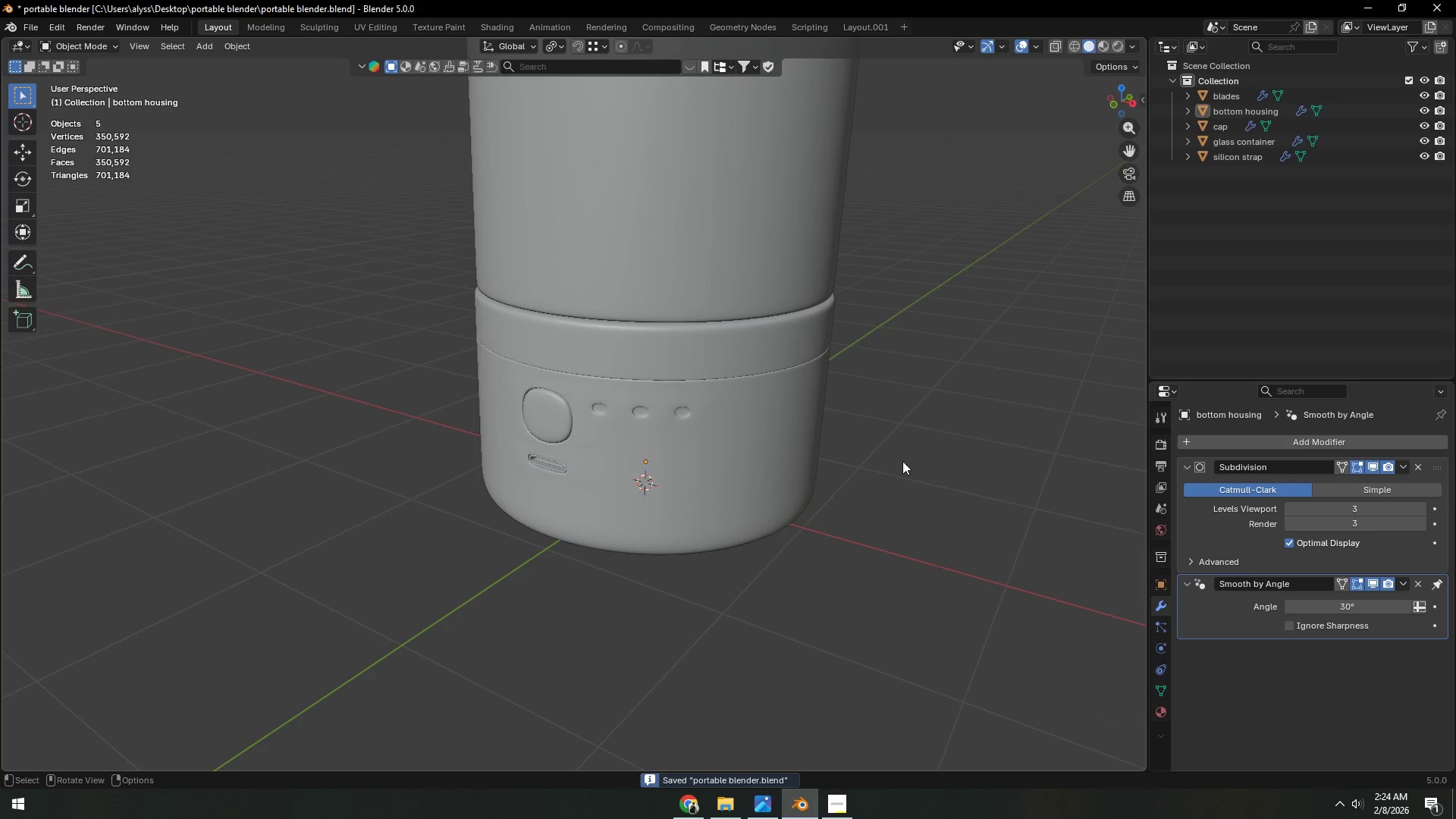 
scroll: coordinate [893, 466], scroll_direction: down, amount: 3.0
 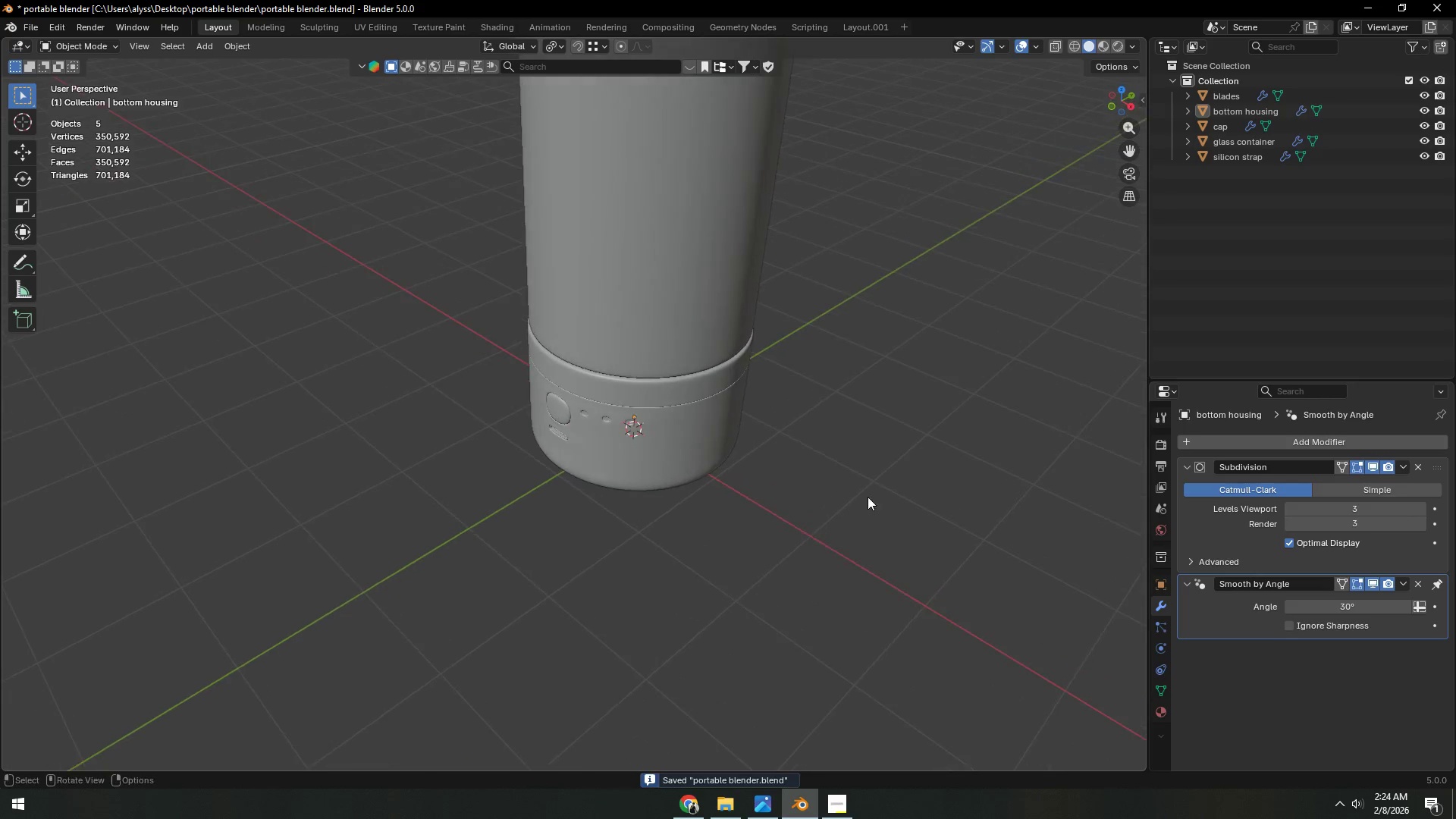 
hold_key(key=ShiftLeft, duration=0.5)
 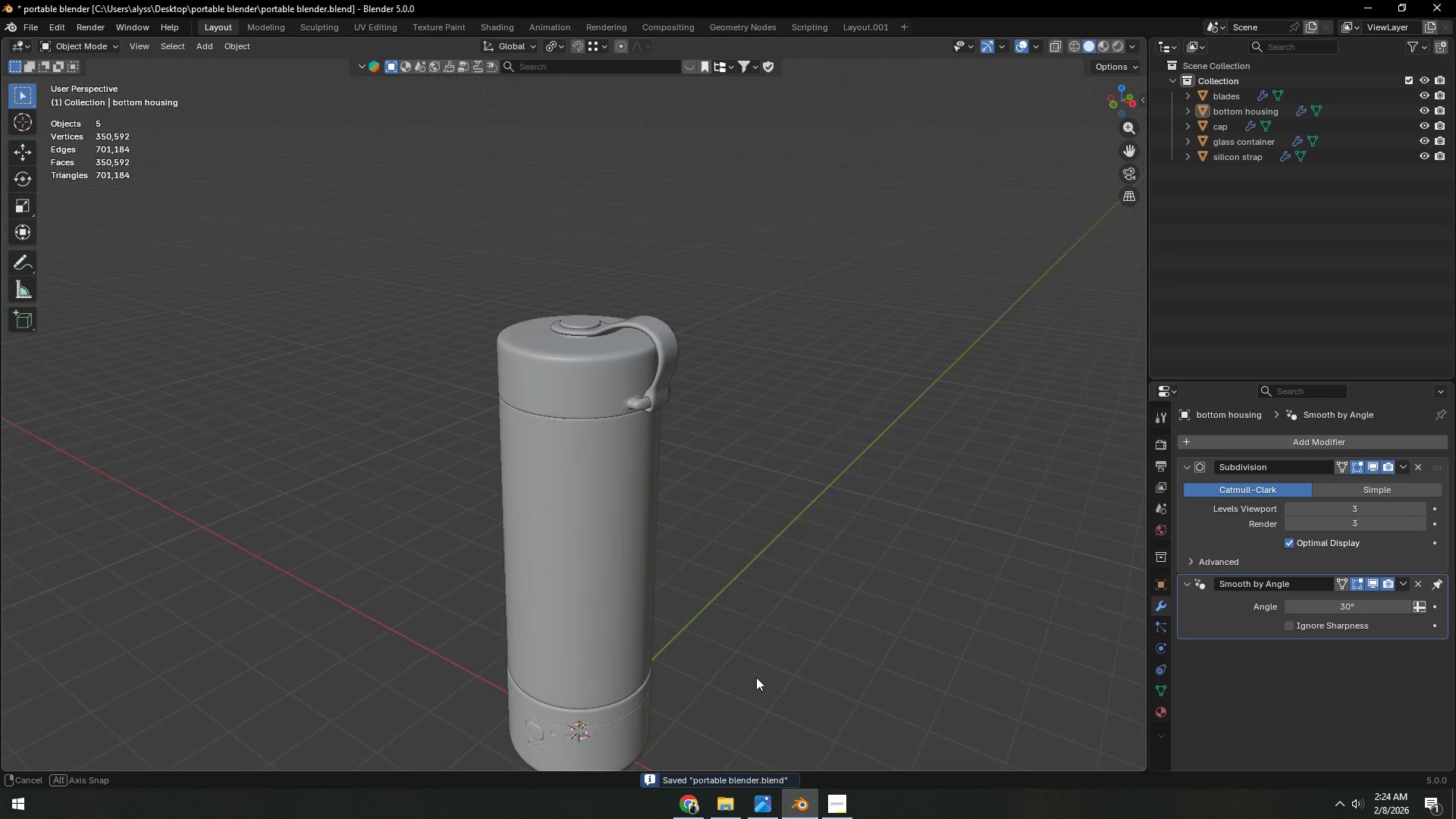 
scroll: coordinate [840, 474], scroll_direction: down, amount: 3.0
 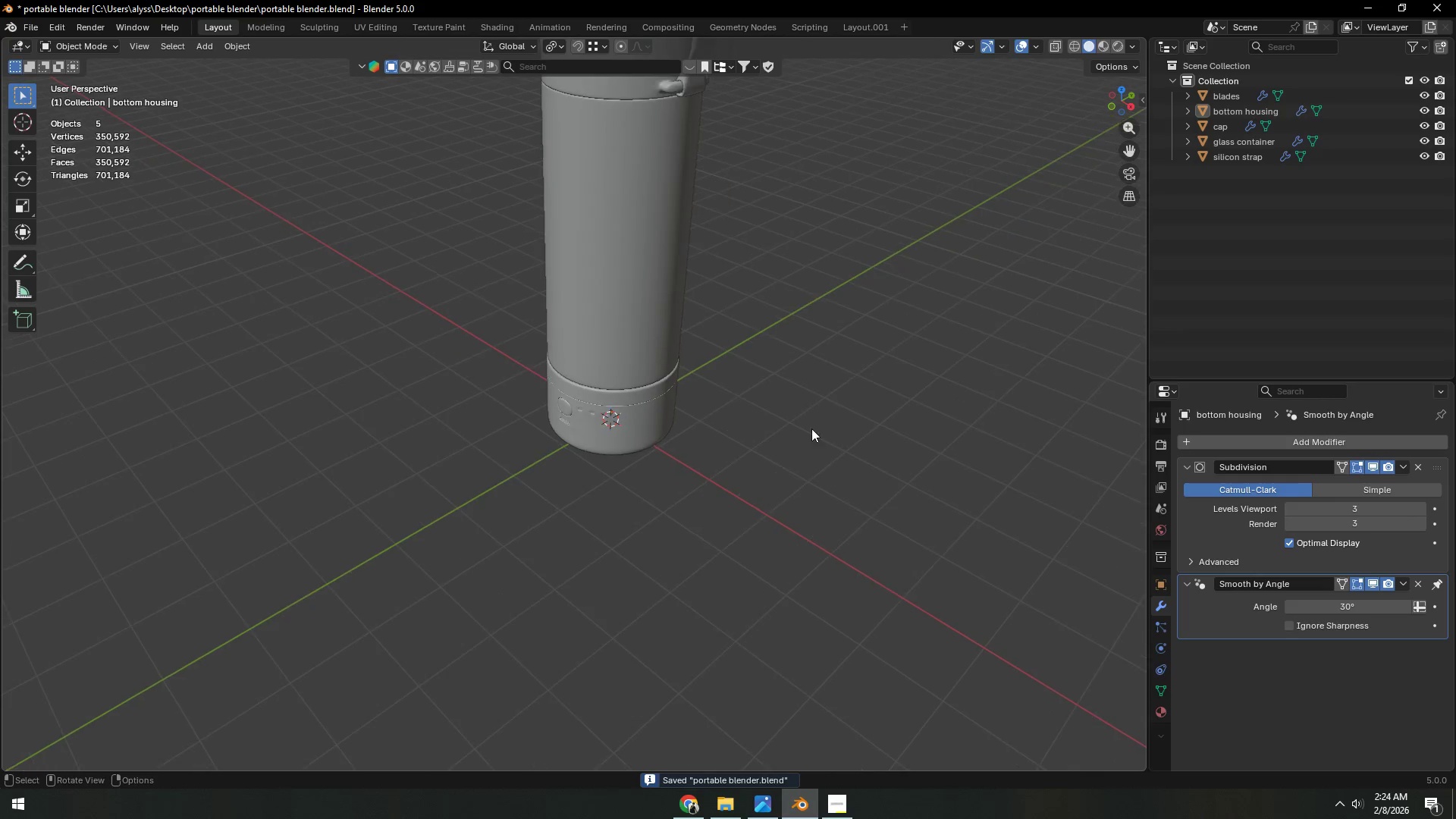 
scroll: coordinate [756, 677], scroll_direction: up, amount: 2.0
 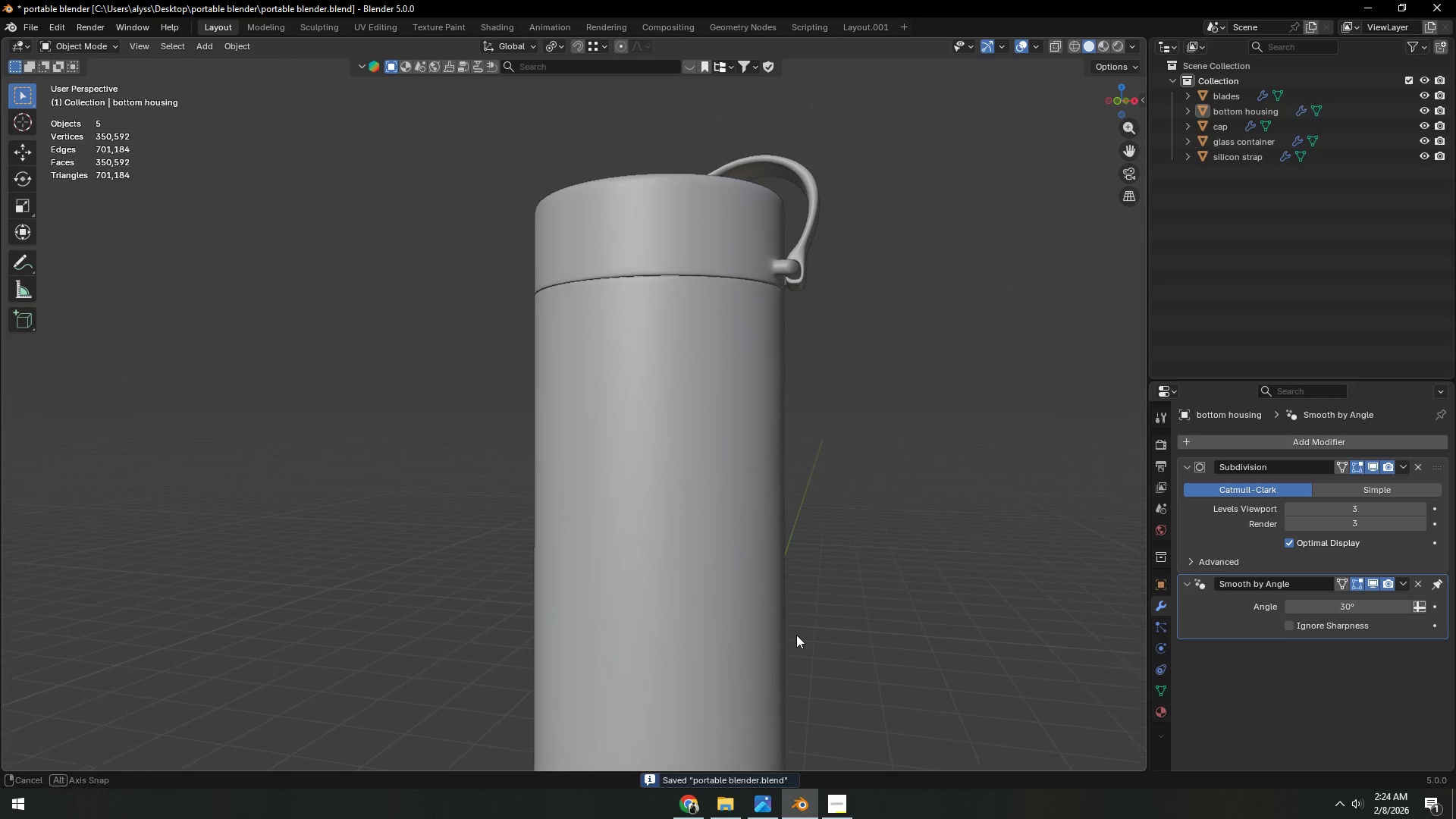 
scroll: coordinate [802, 628], scroll_direction: down, amount: 3.0
 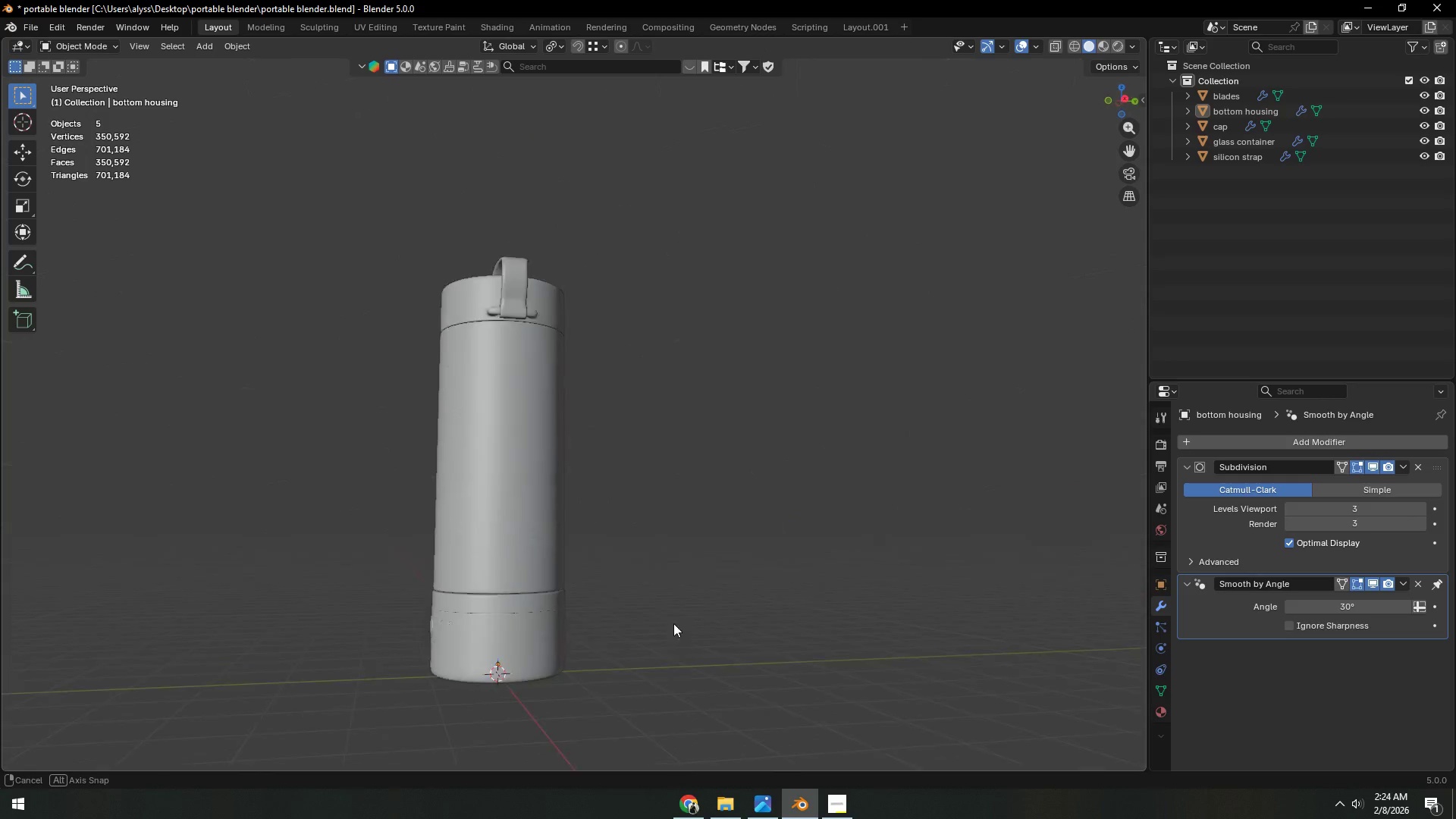 
key(Control+ControlLeft)
 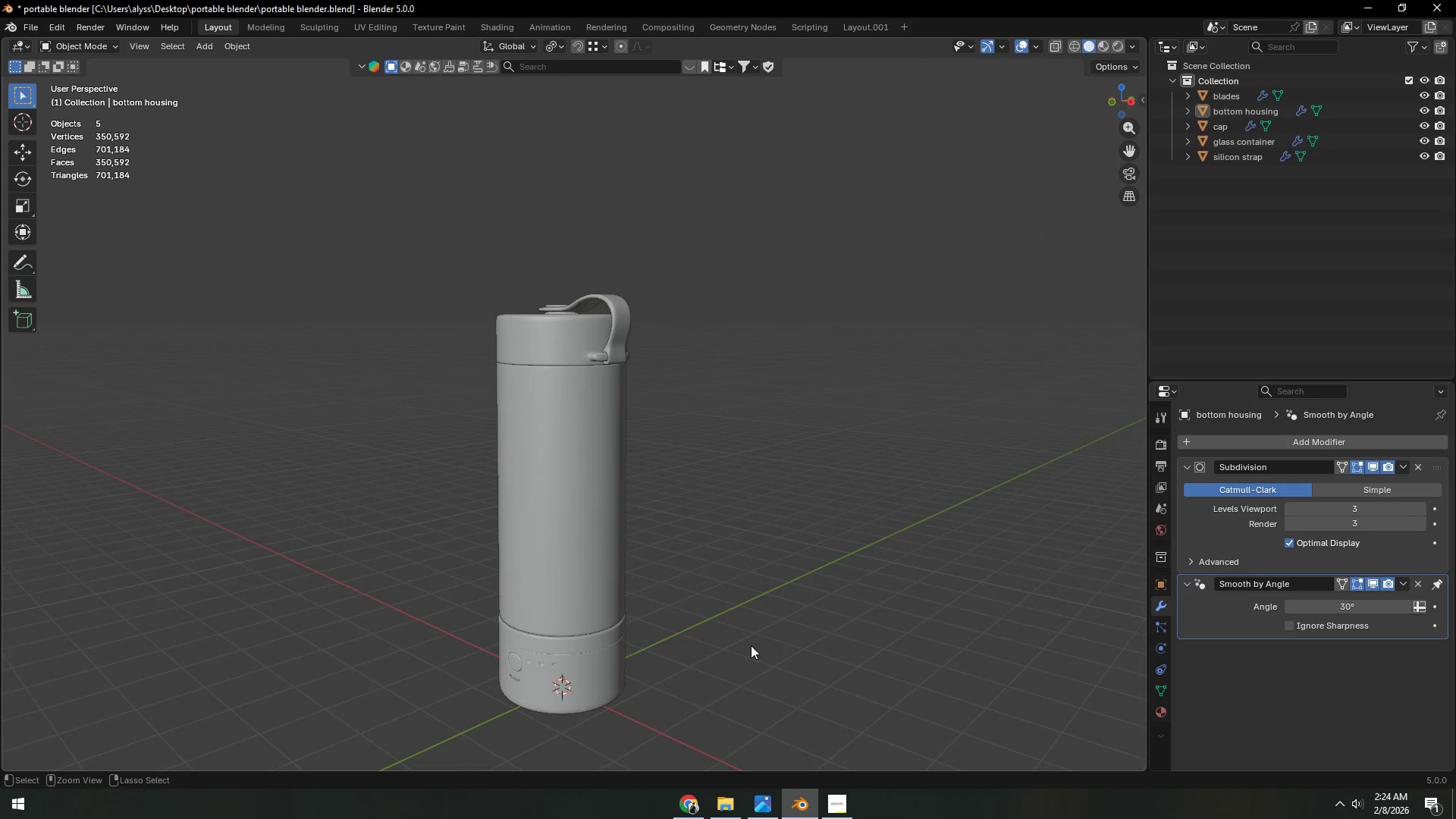 
key(Control+S)
 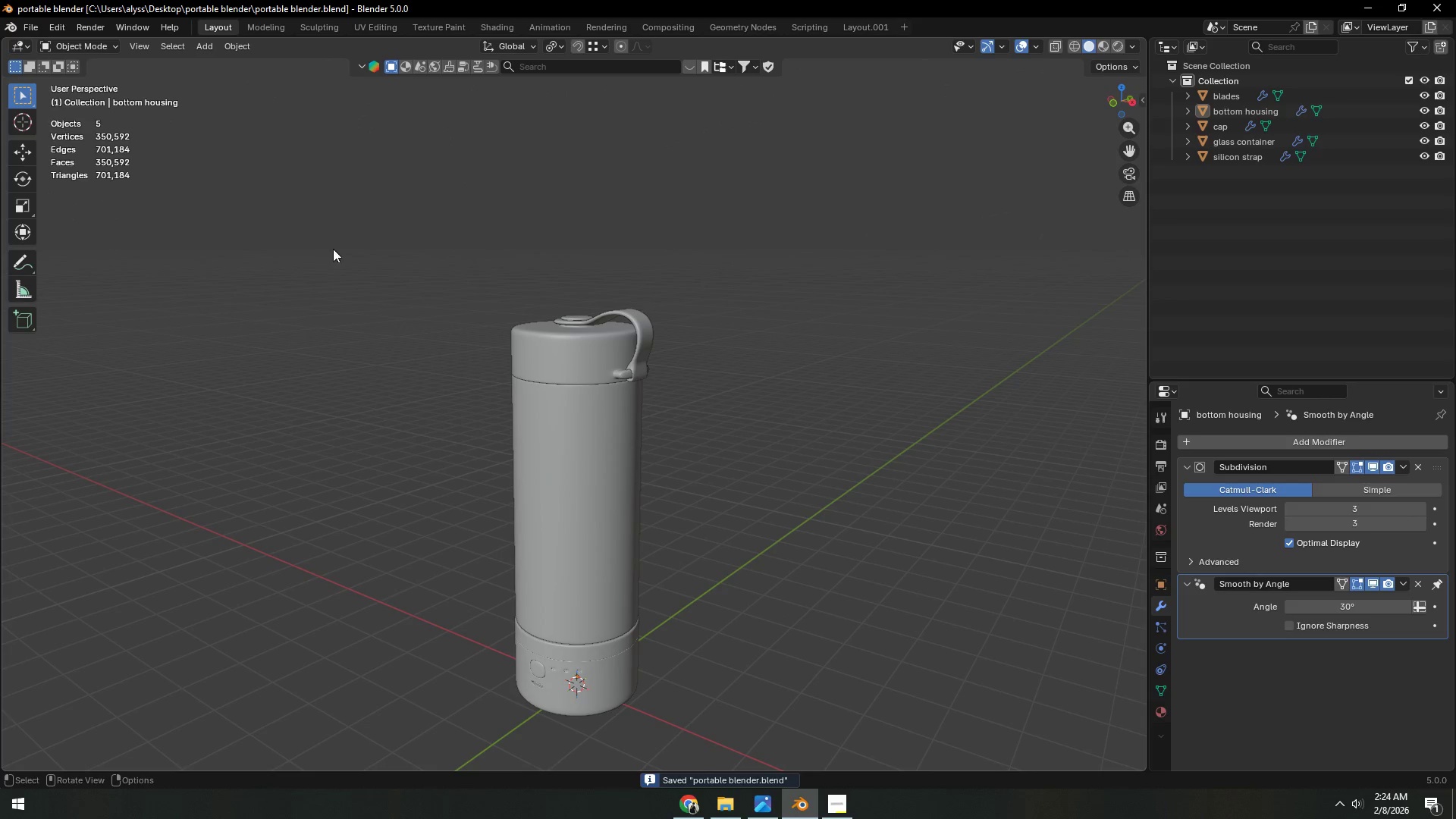 
right_click([275, 30])
 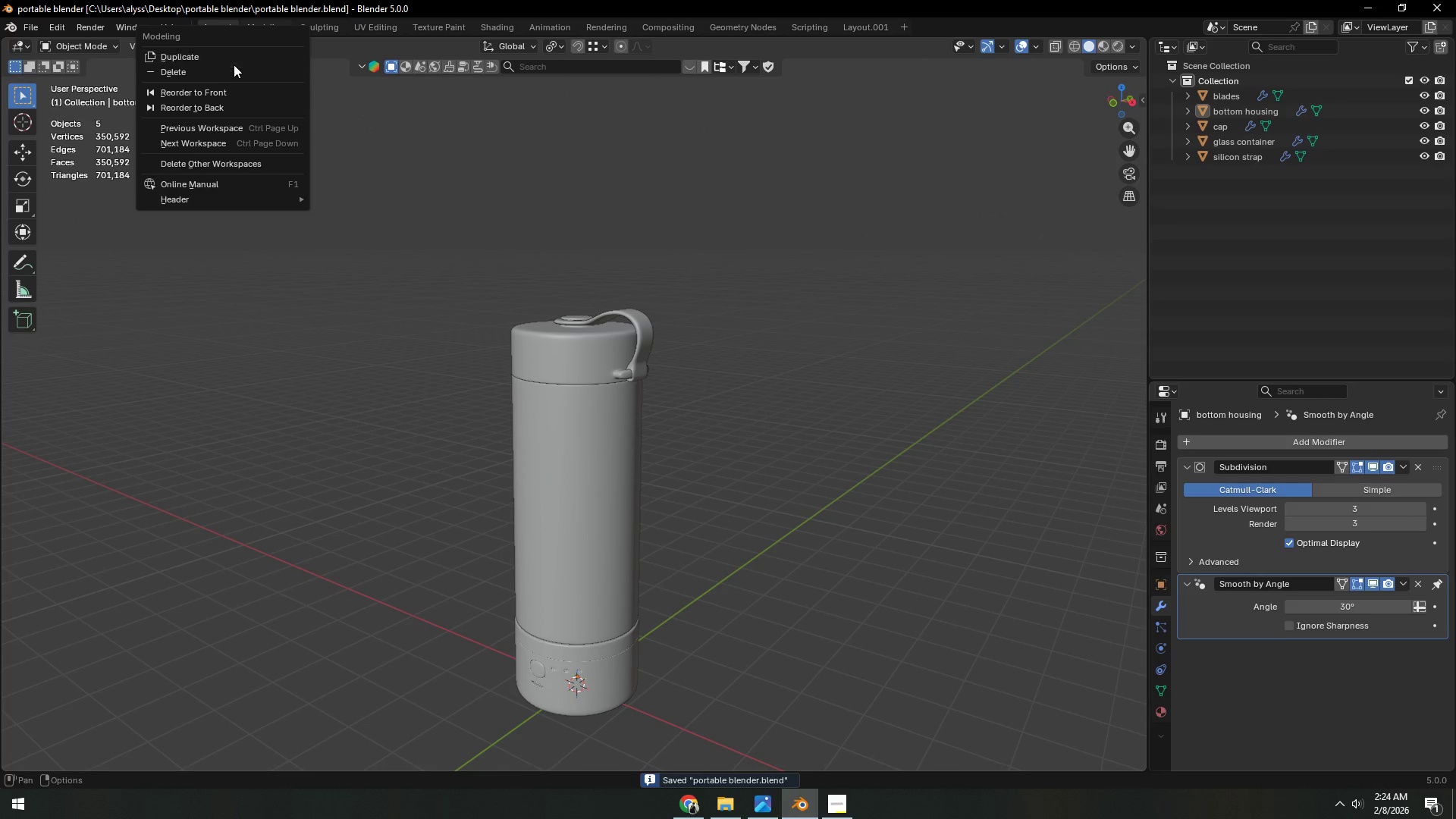 
left_click([229, 69])
 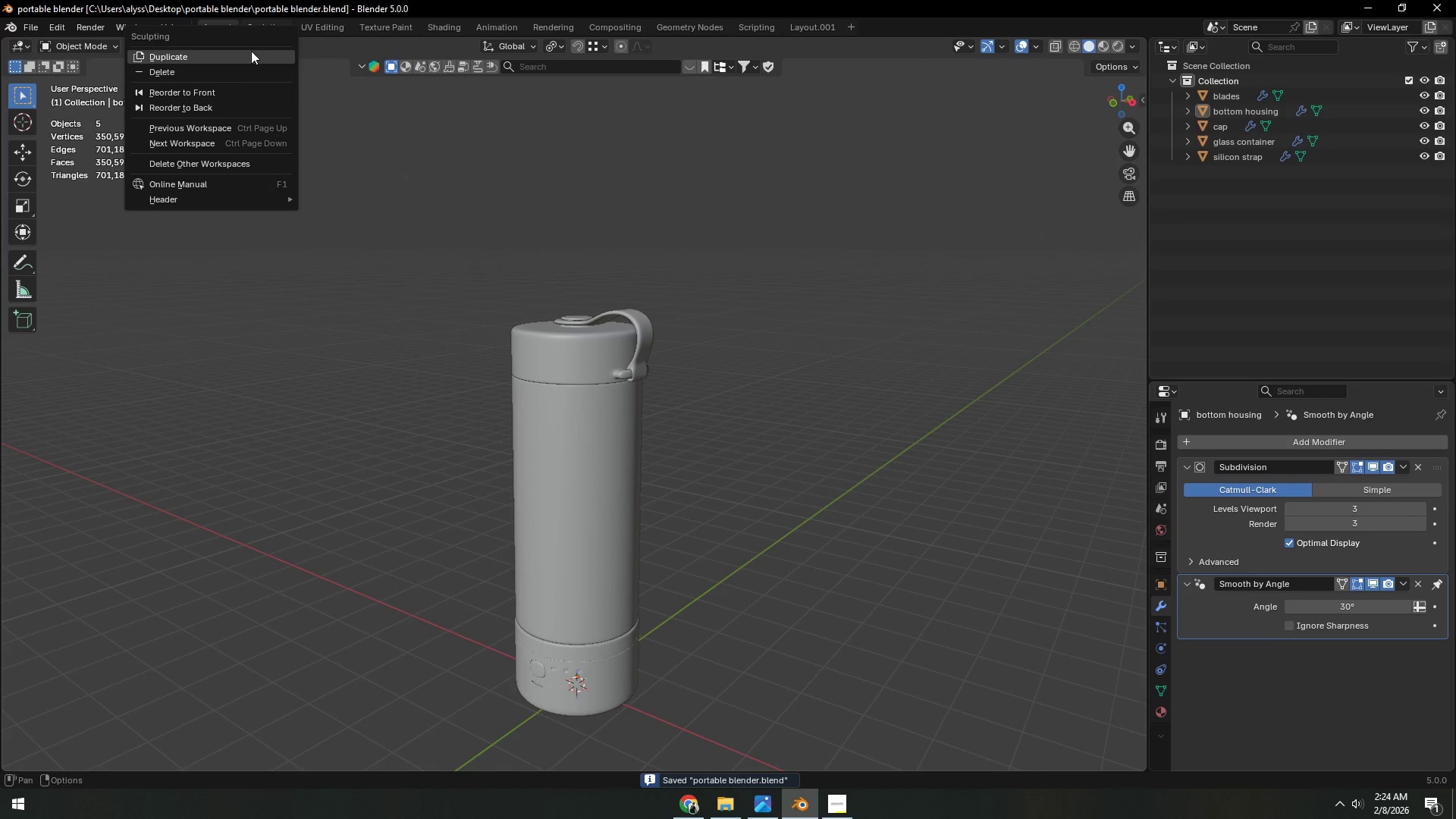 
left_click([228, 67])
 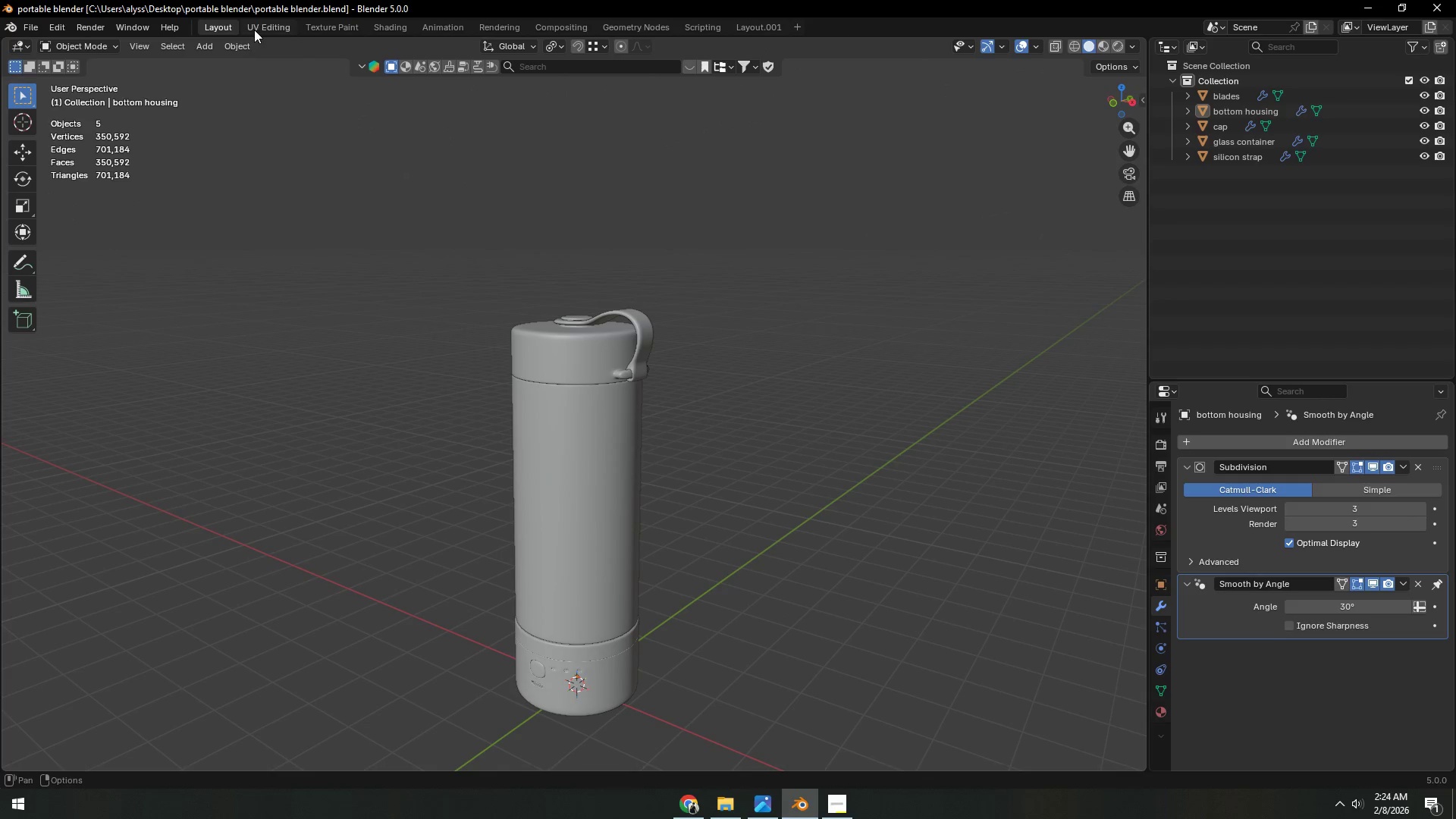 
right_click([259, 25])
 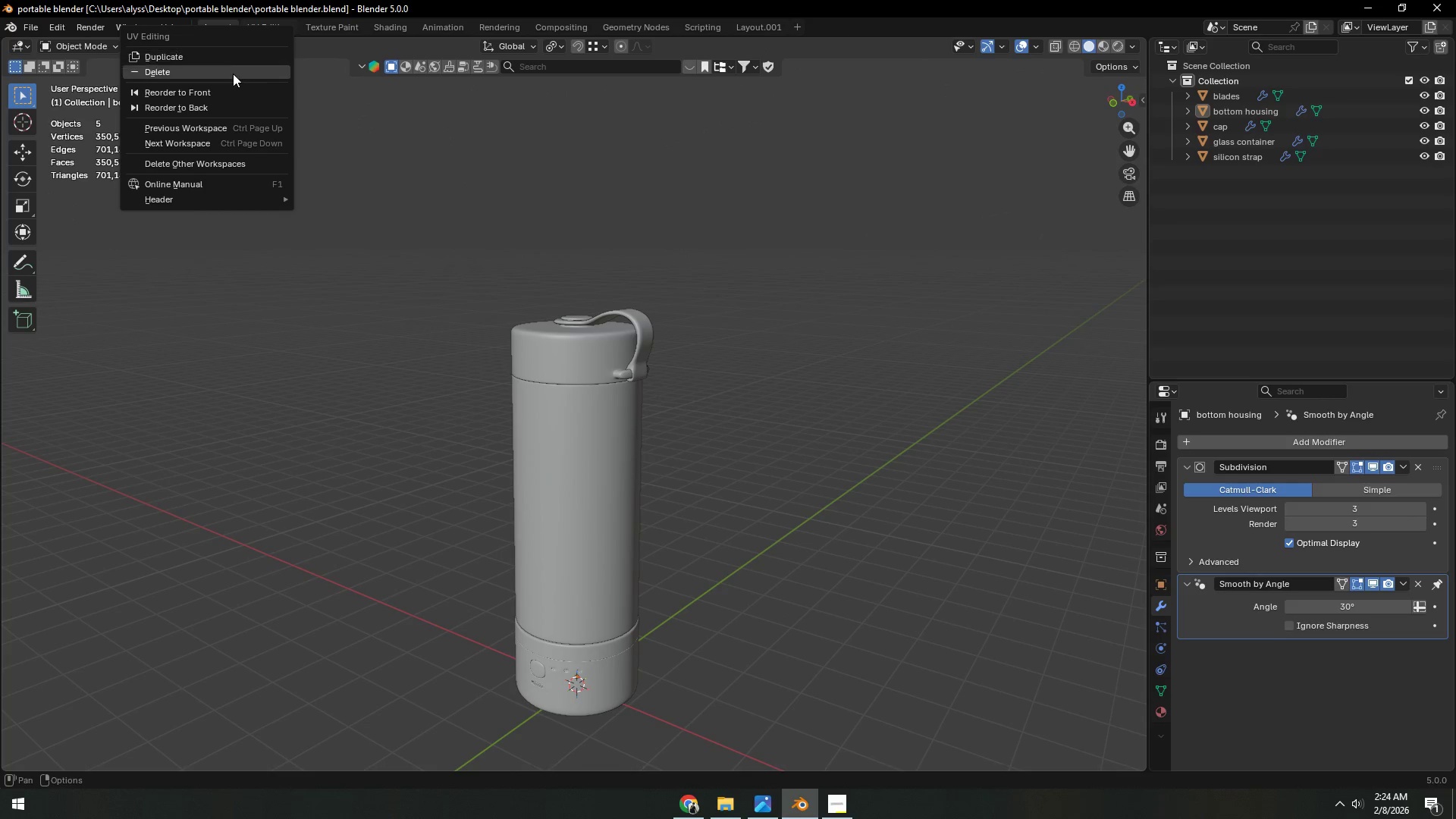 
left_click([232, 75])
 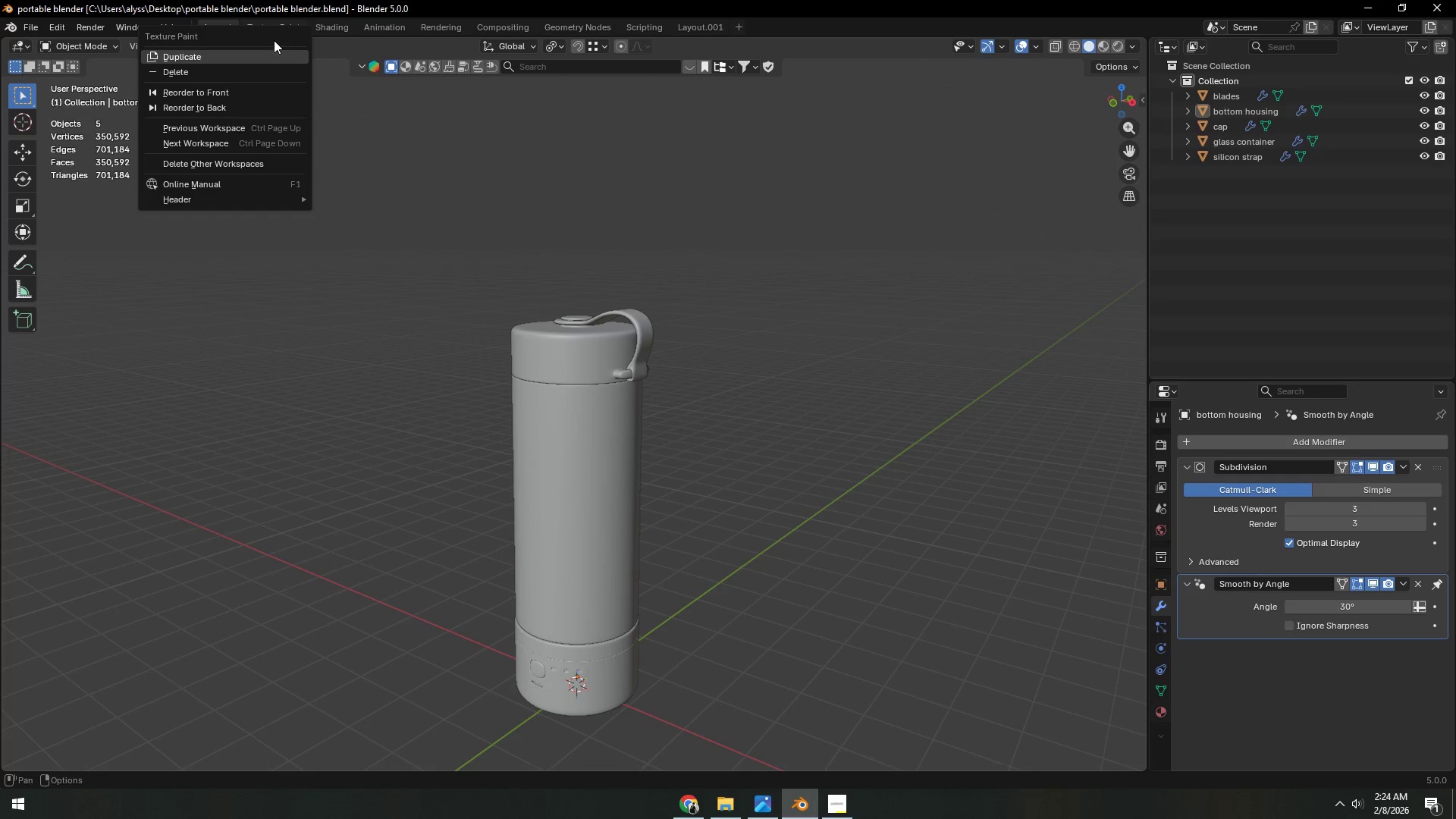 
left_click([249, 73])
 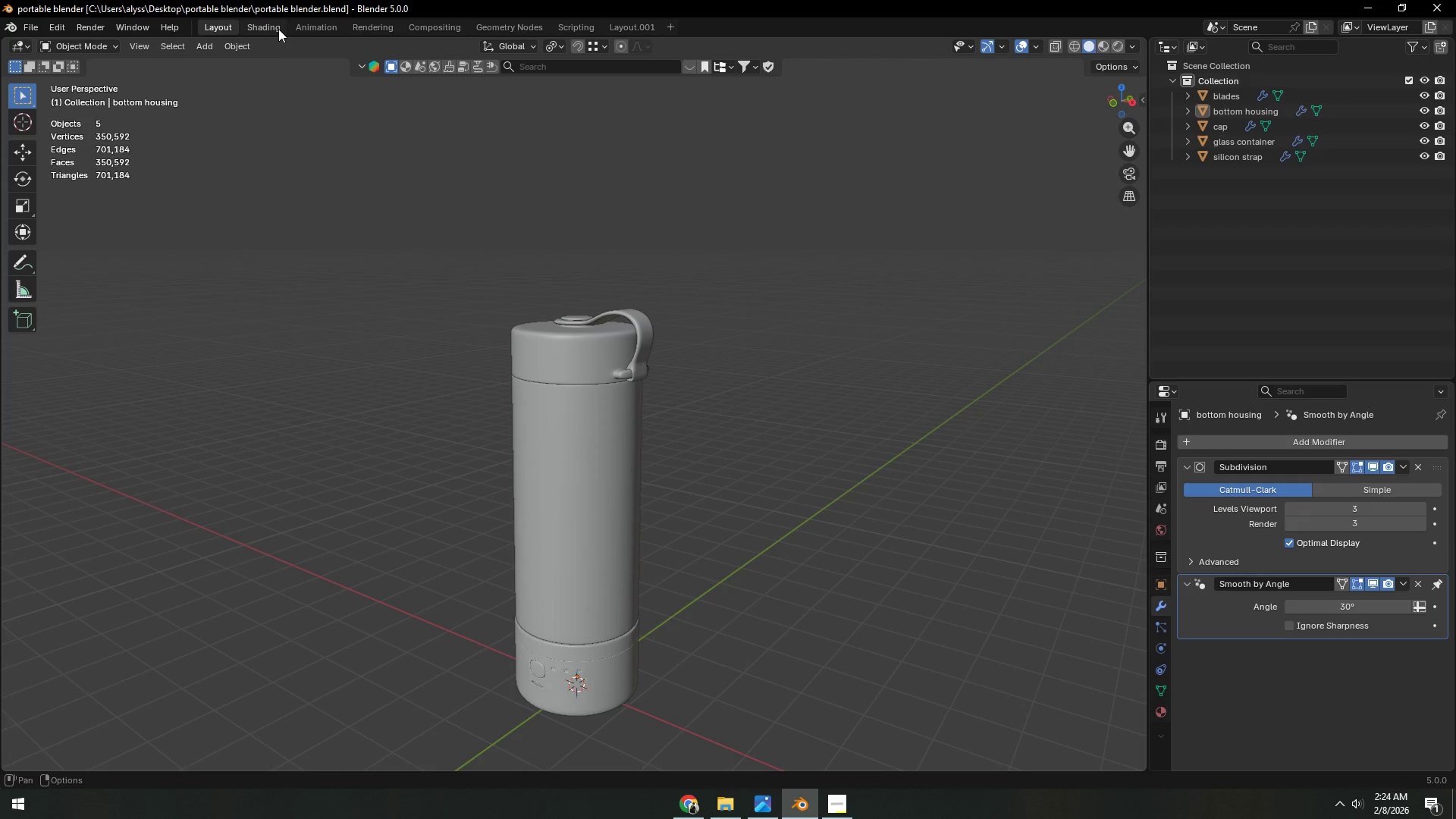 
right_click([281, 23])
 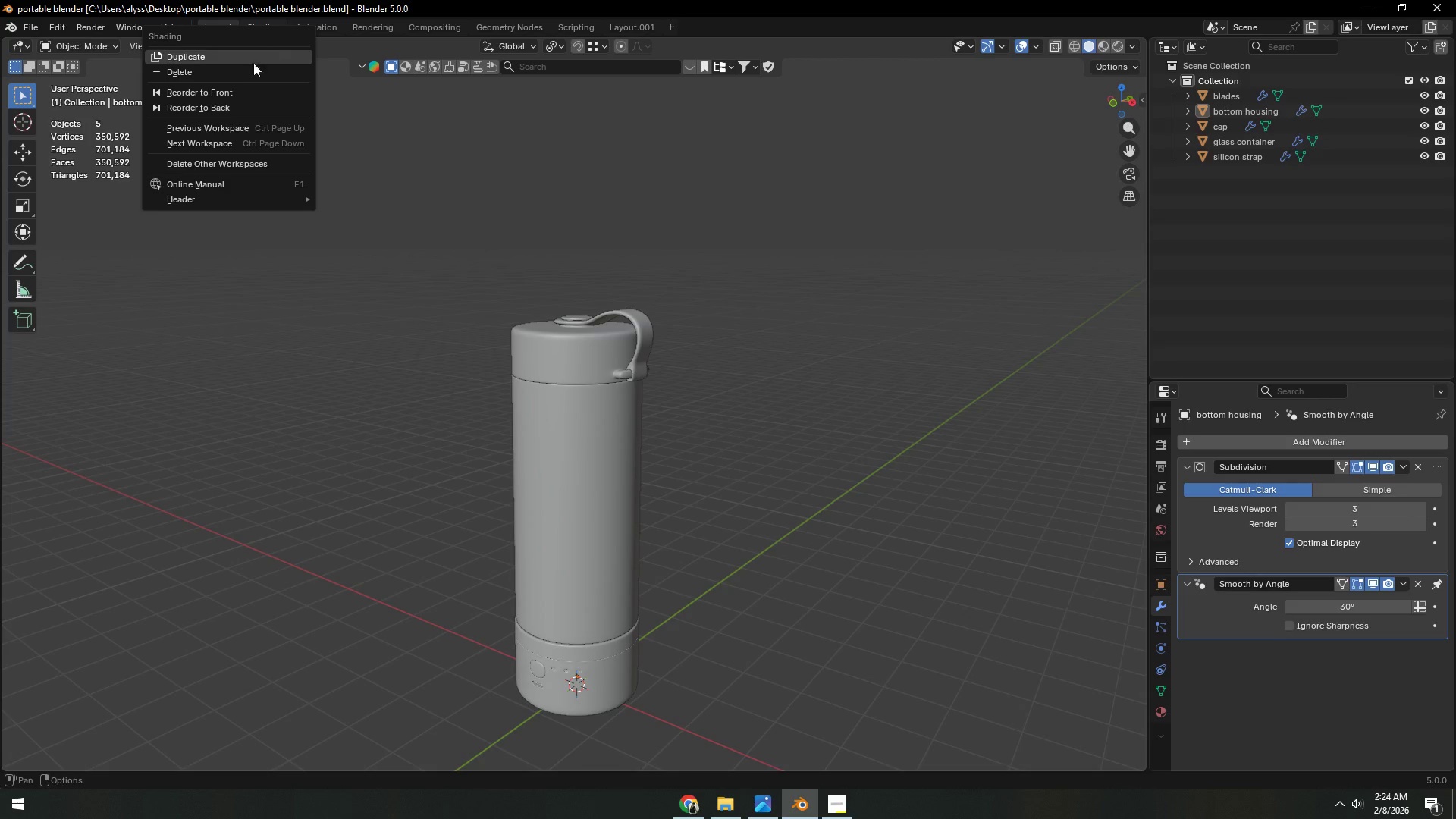 
left_click([243, 68])
 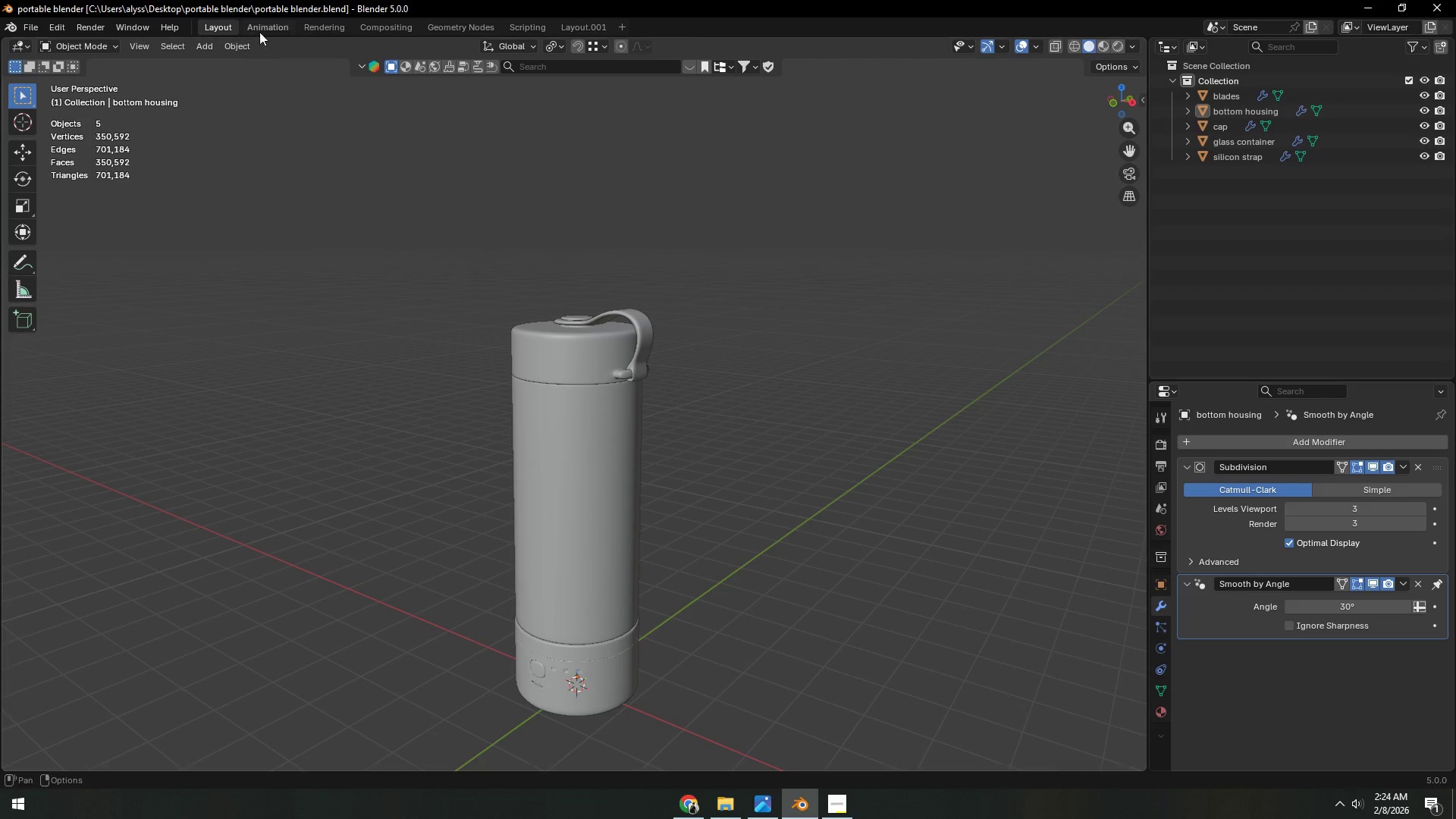 
right_click([264, 26])
 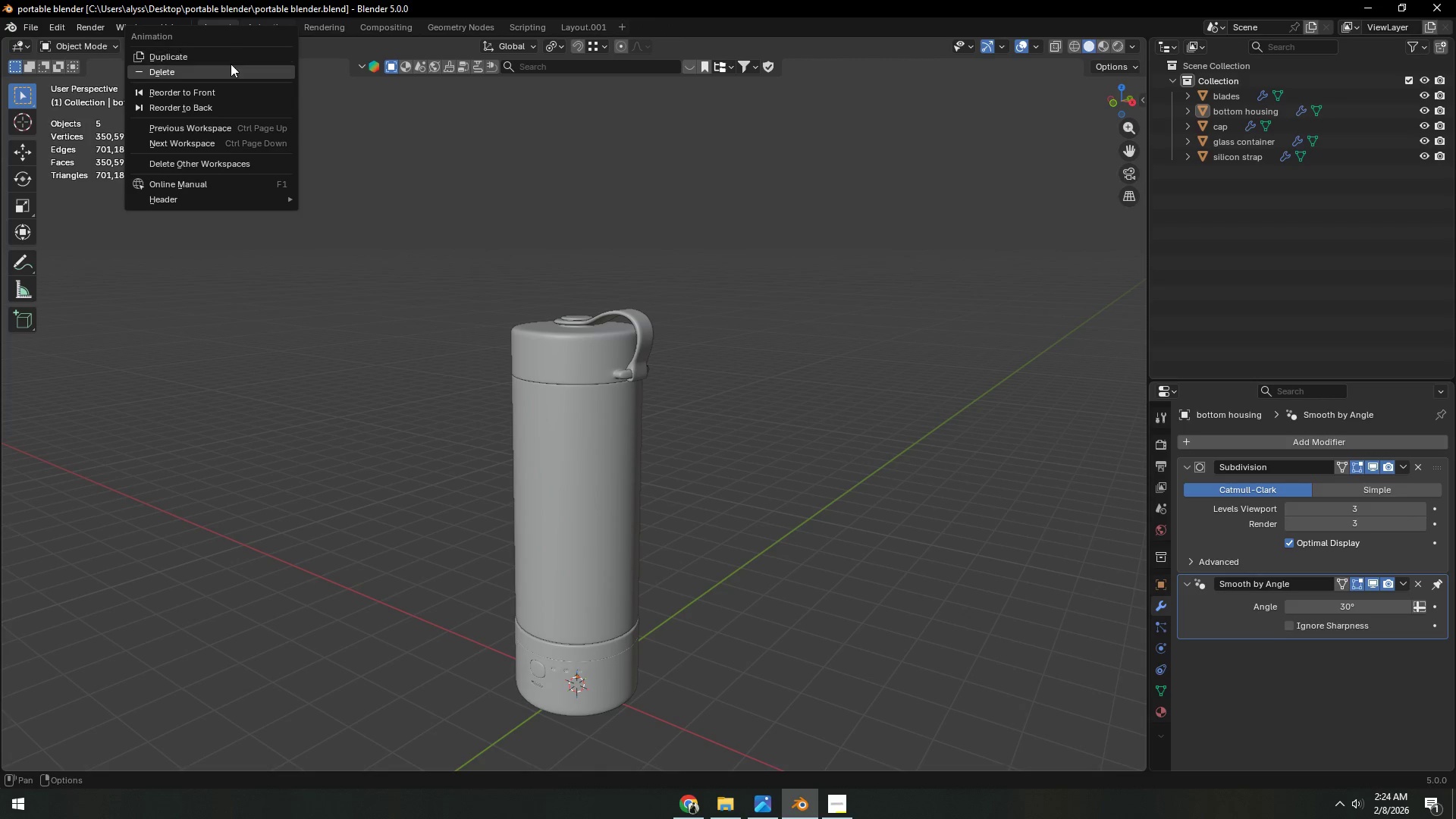 
left_click([231, 64])
 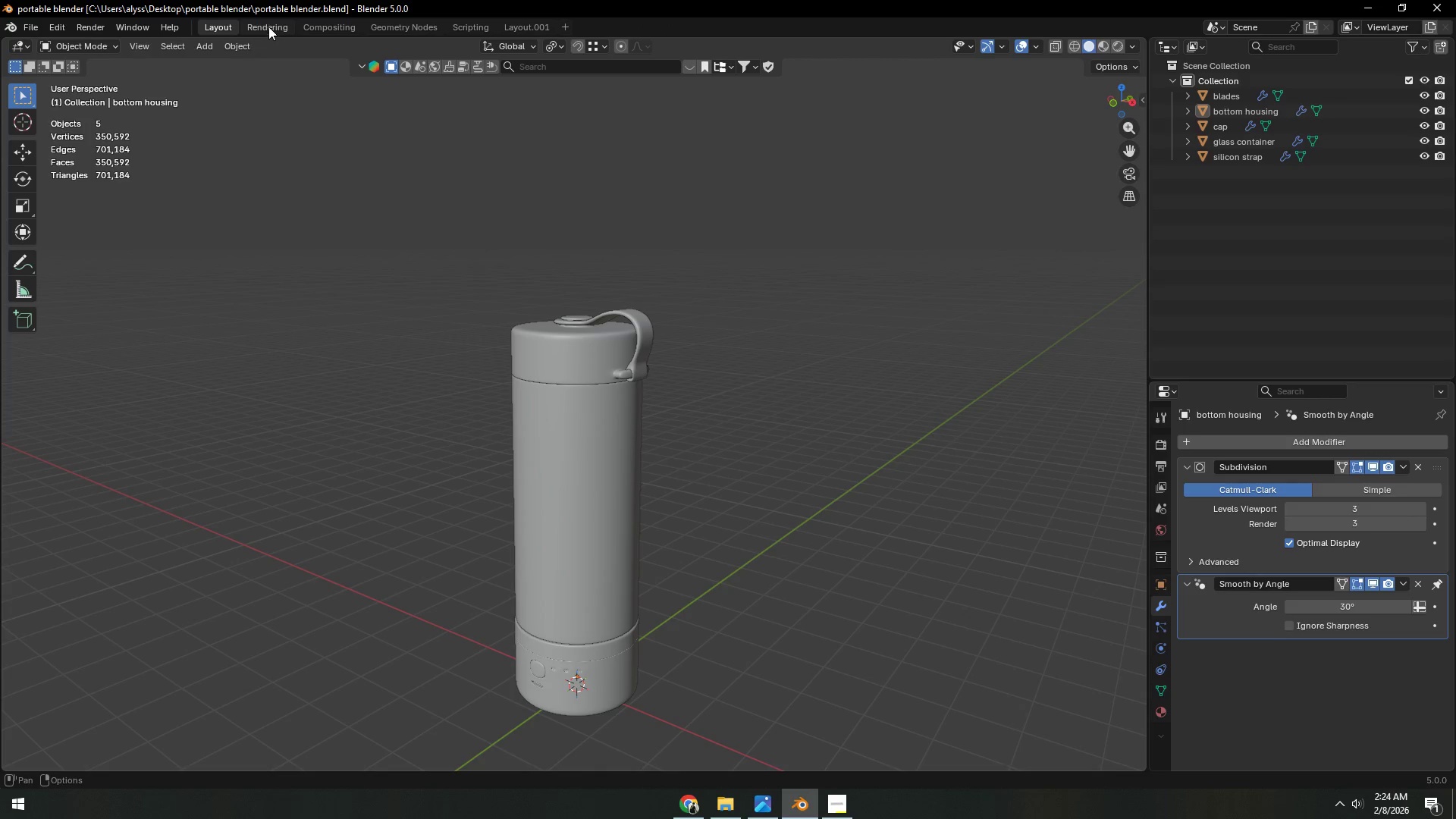 
right_click([268, 27])
 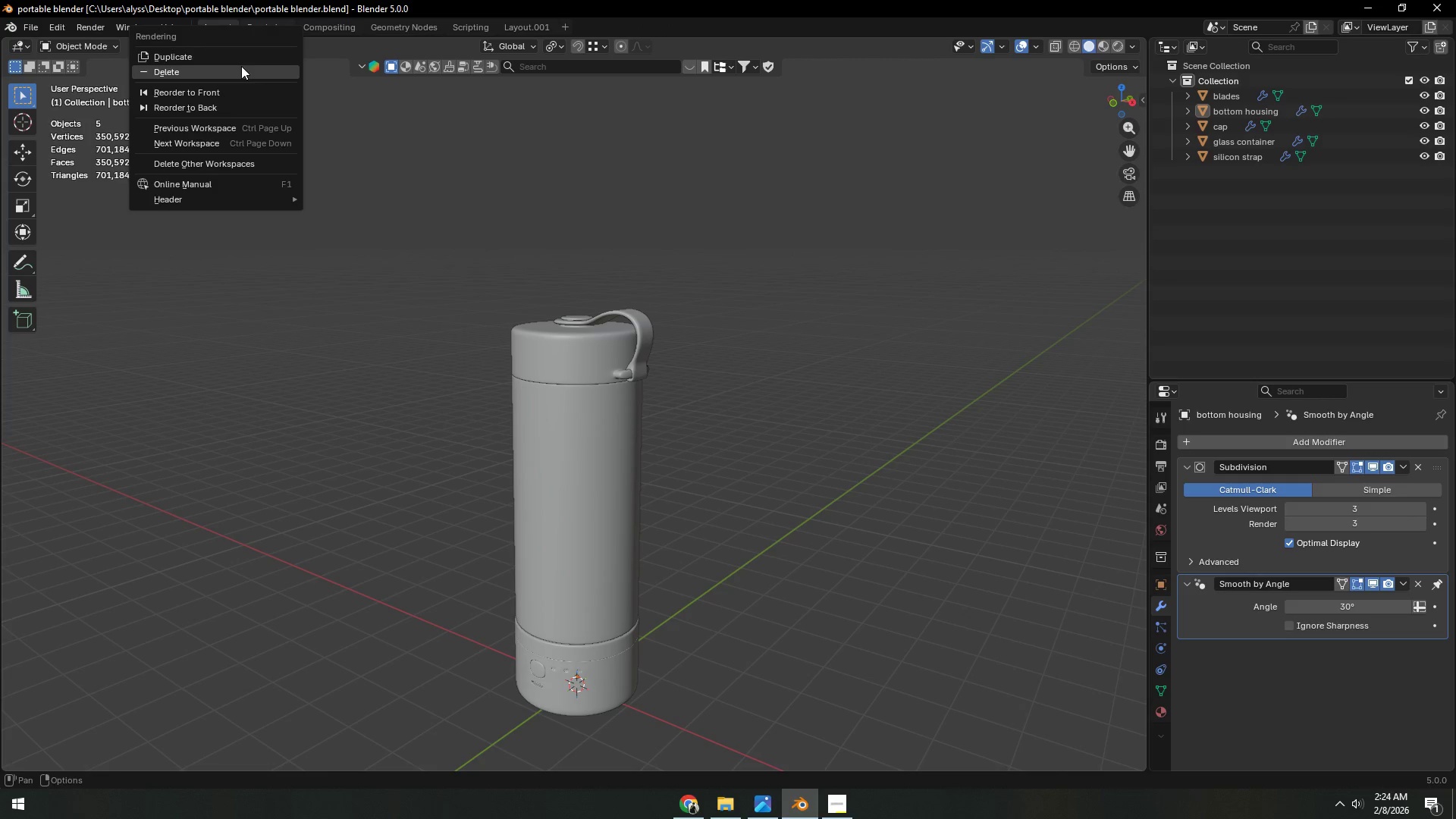 
left_click([240, 67])
 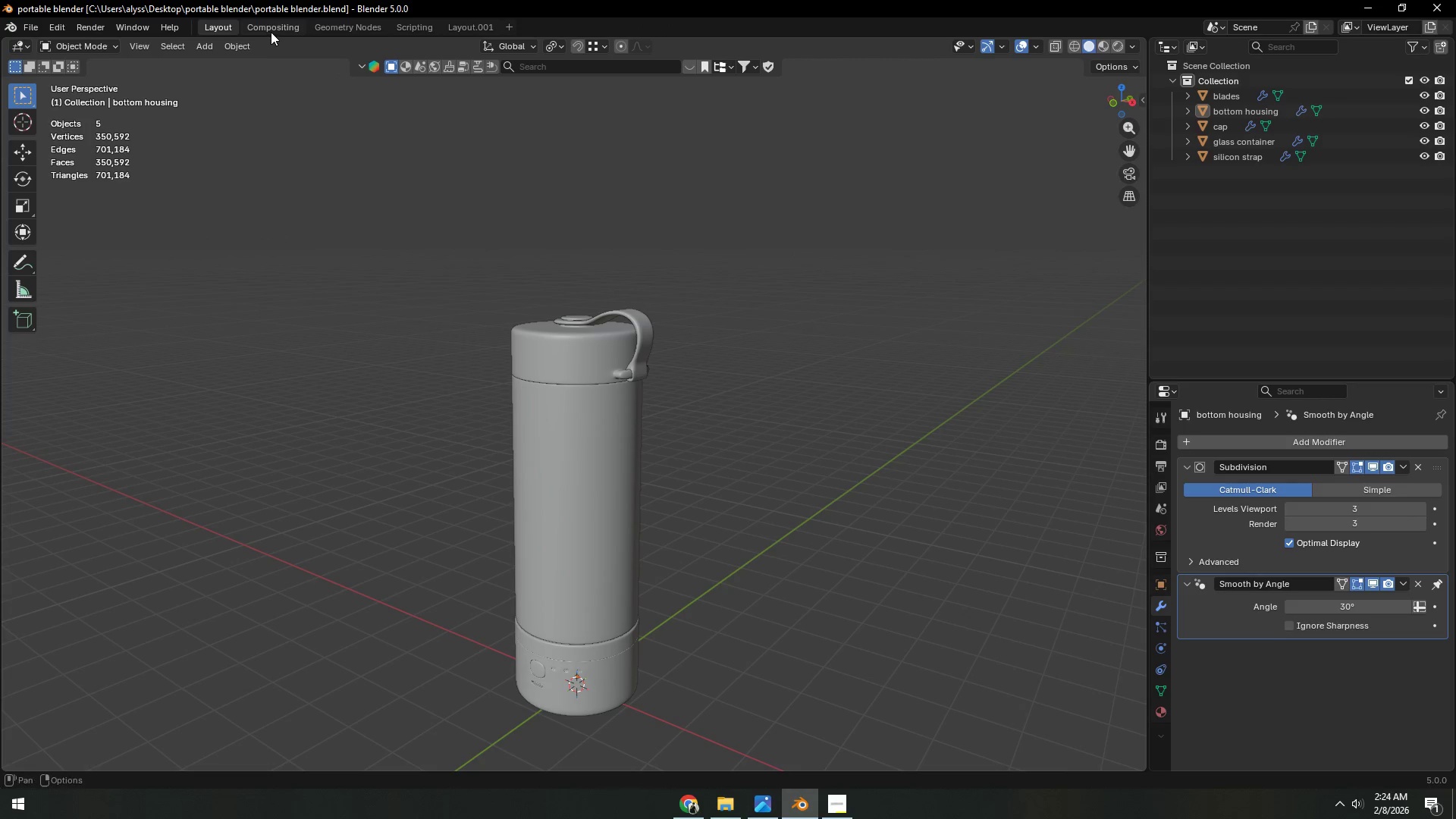 
right_click([271, 30])
 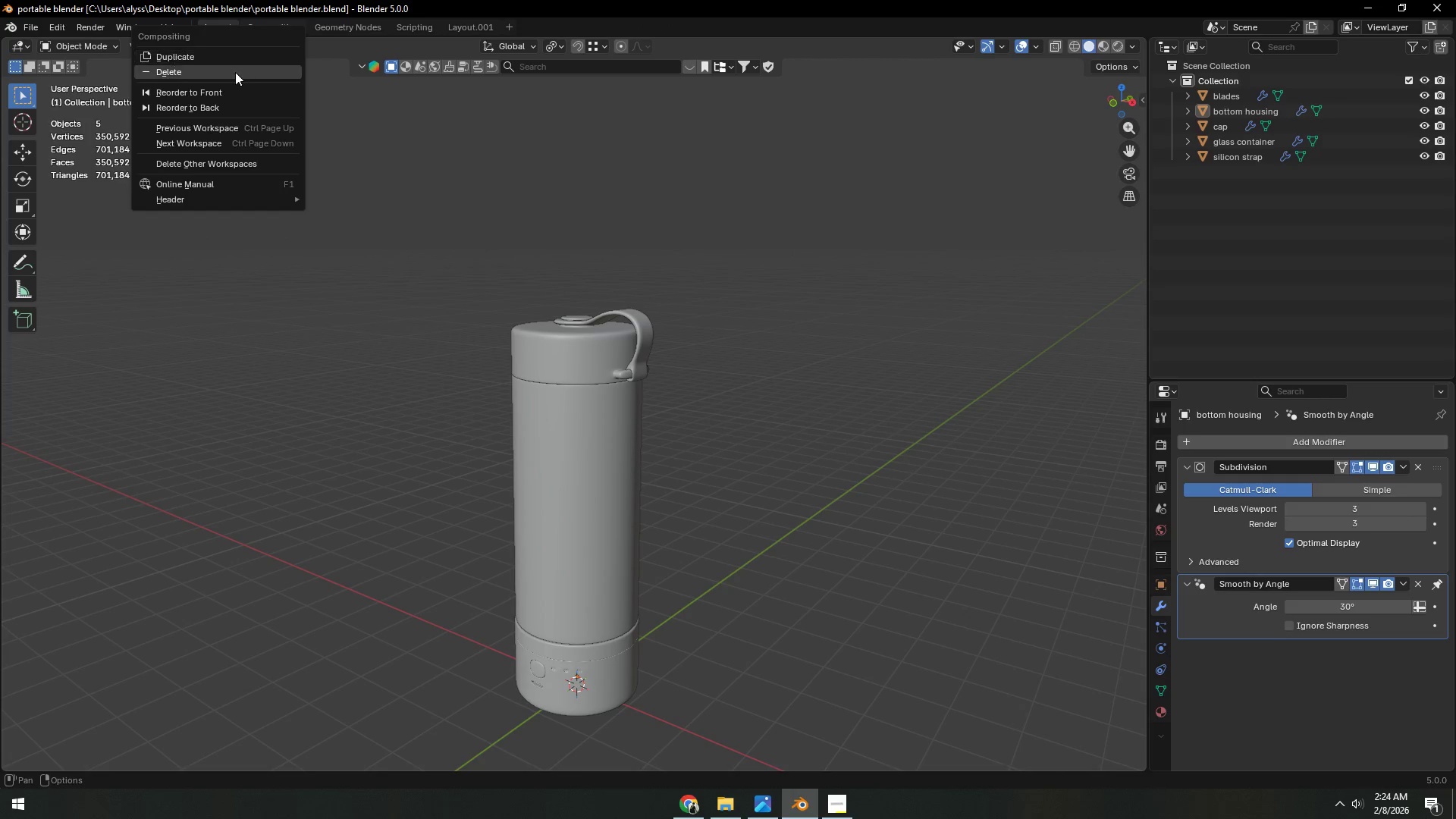 
left_click([235, 72])
 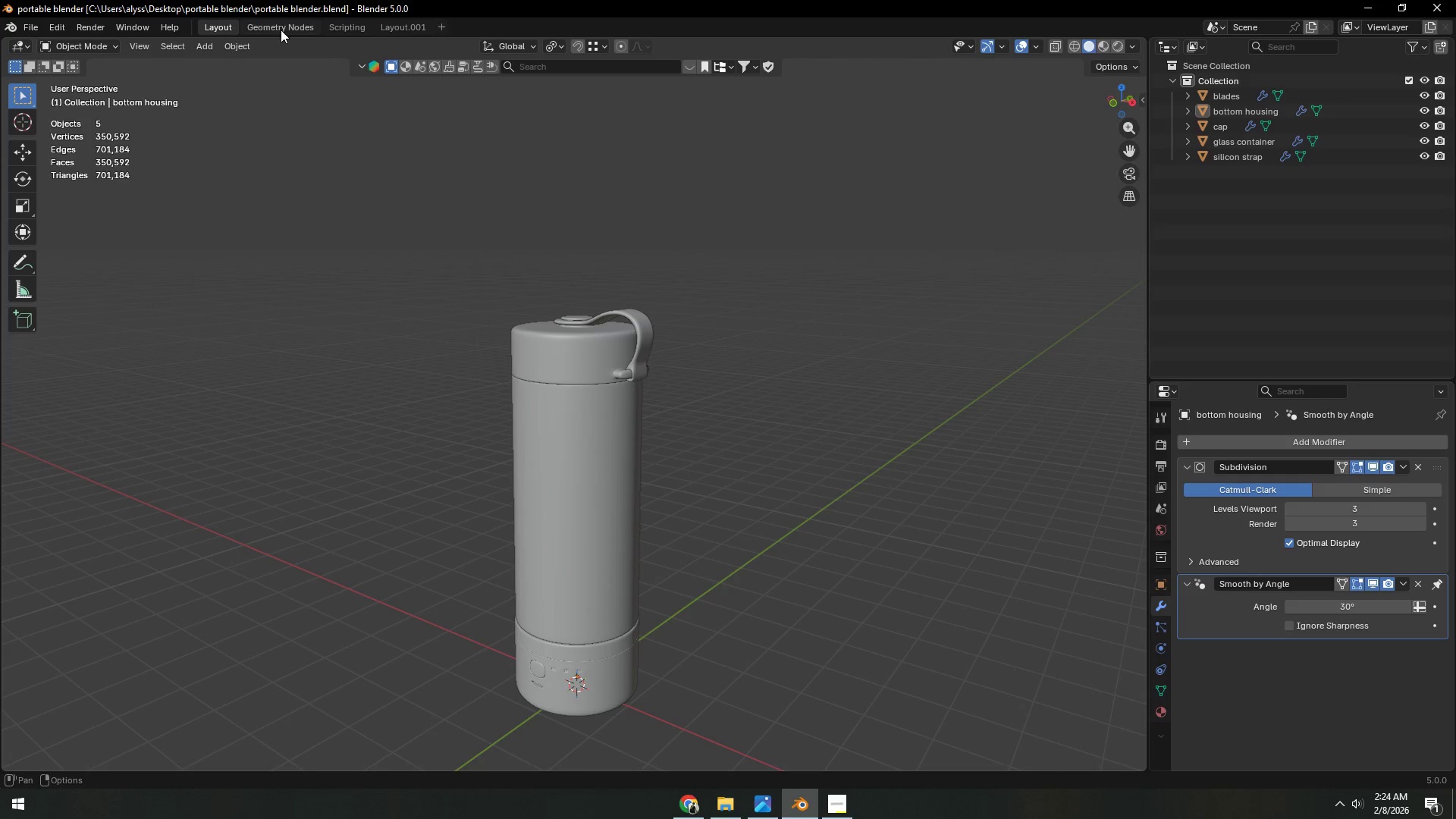 
right_click([281, 28])
 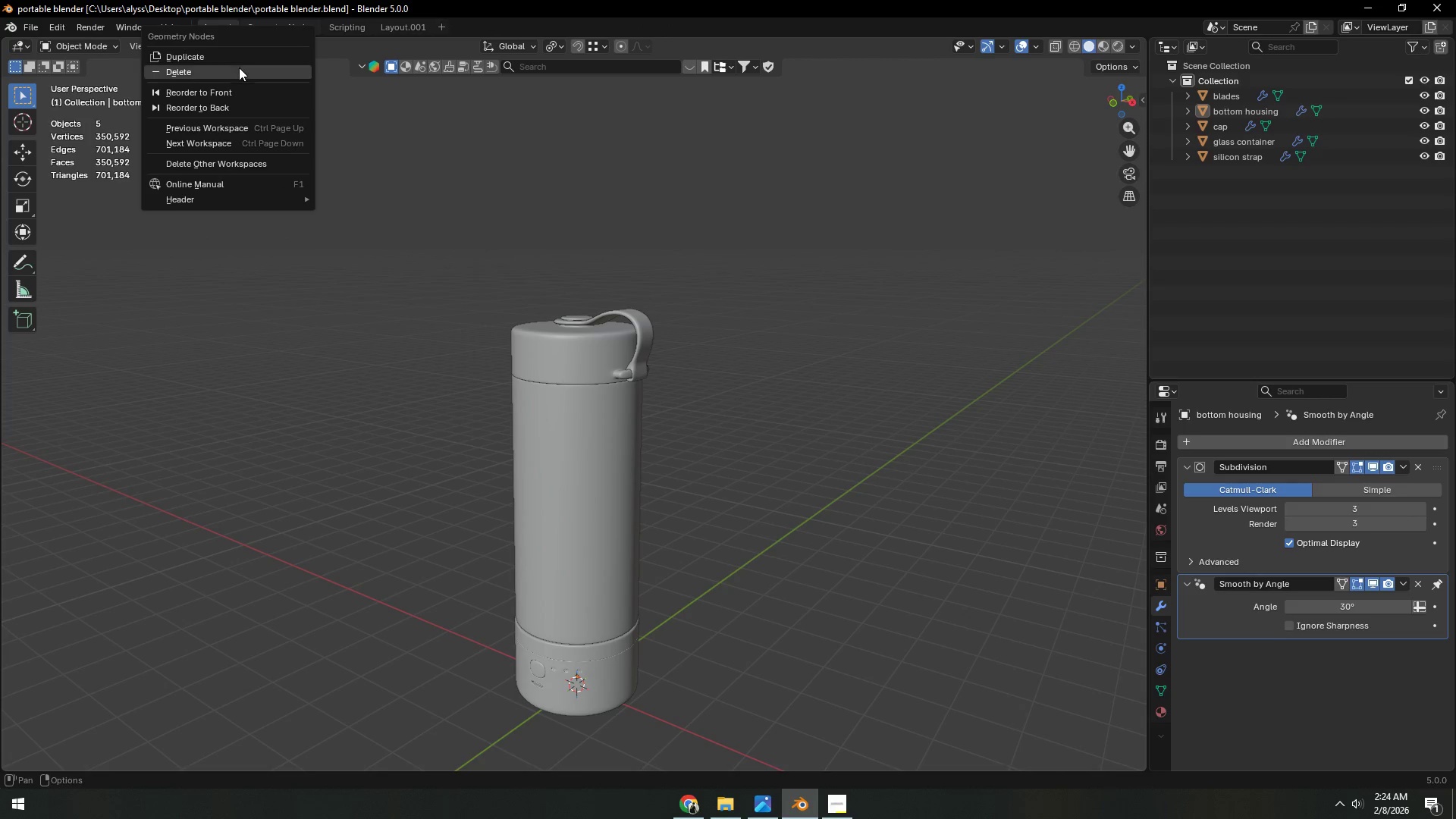 
left_click([238, 67])
 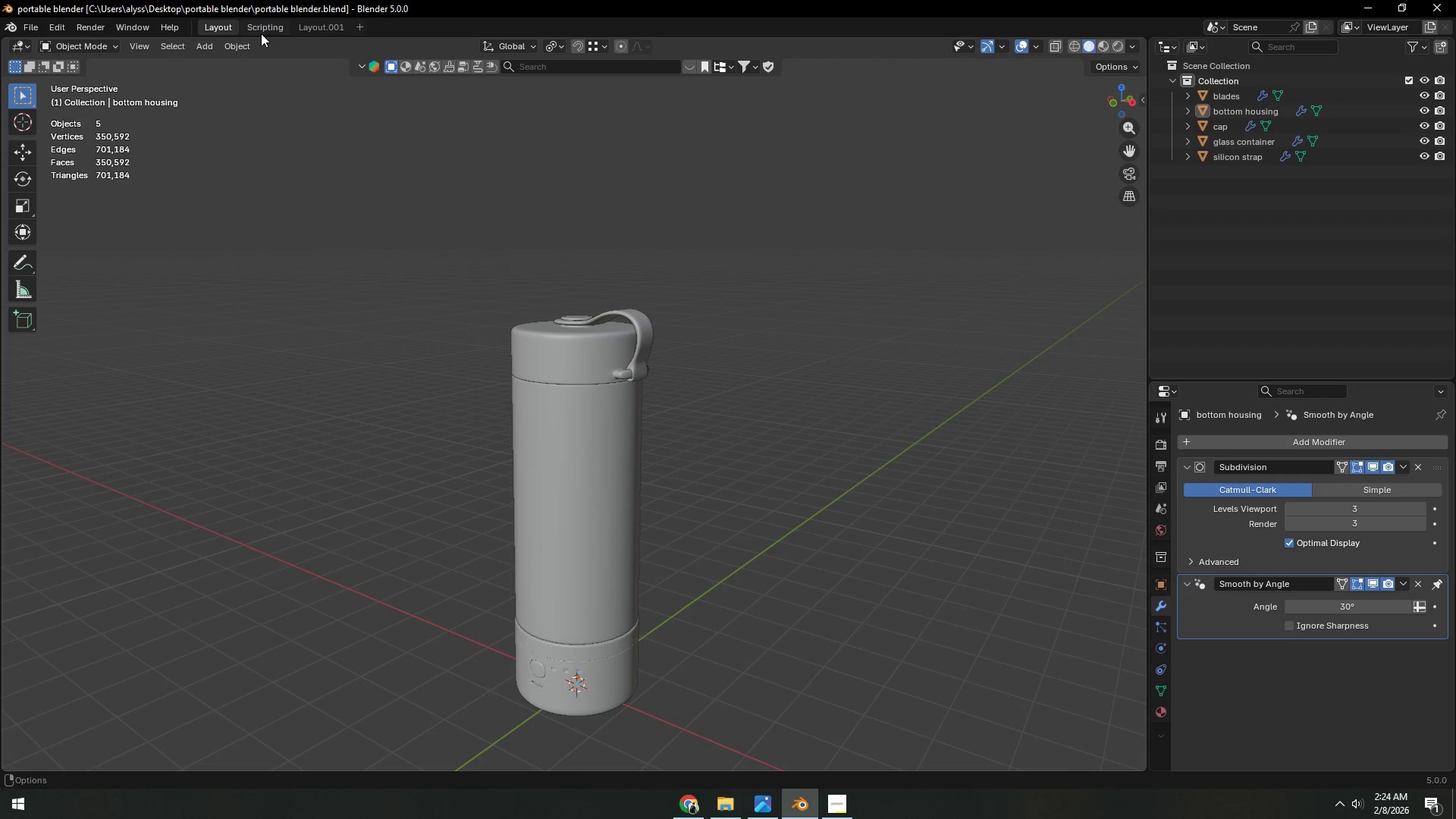 
right_click([269, 25])
 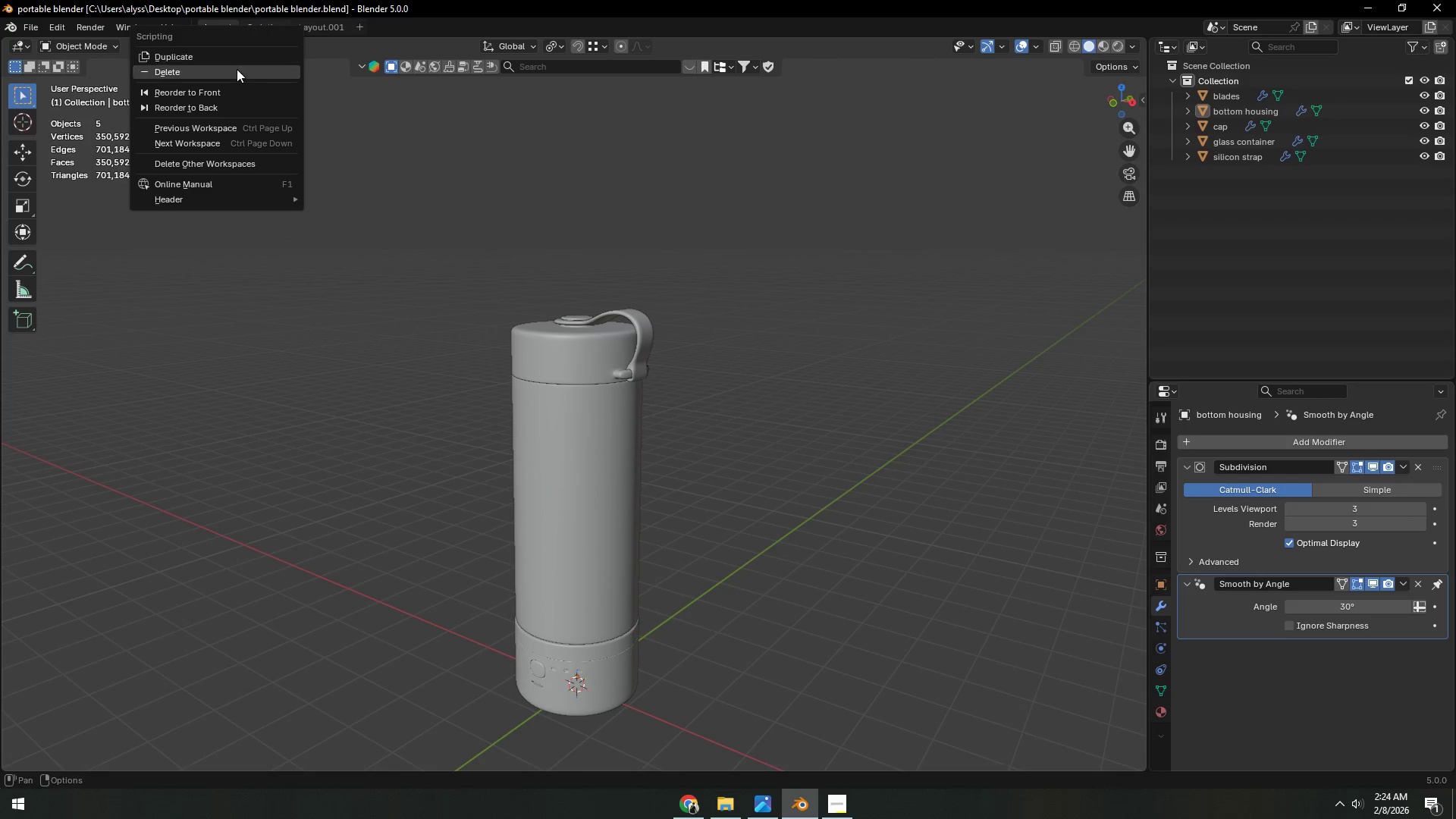 
left_click([234, 70])
 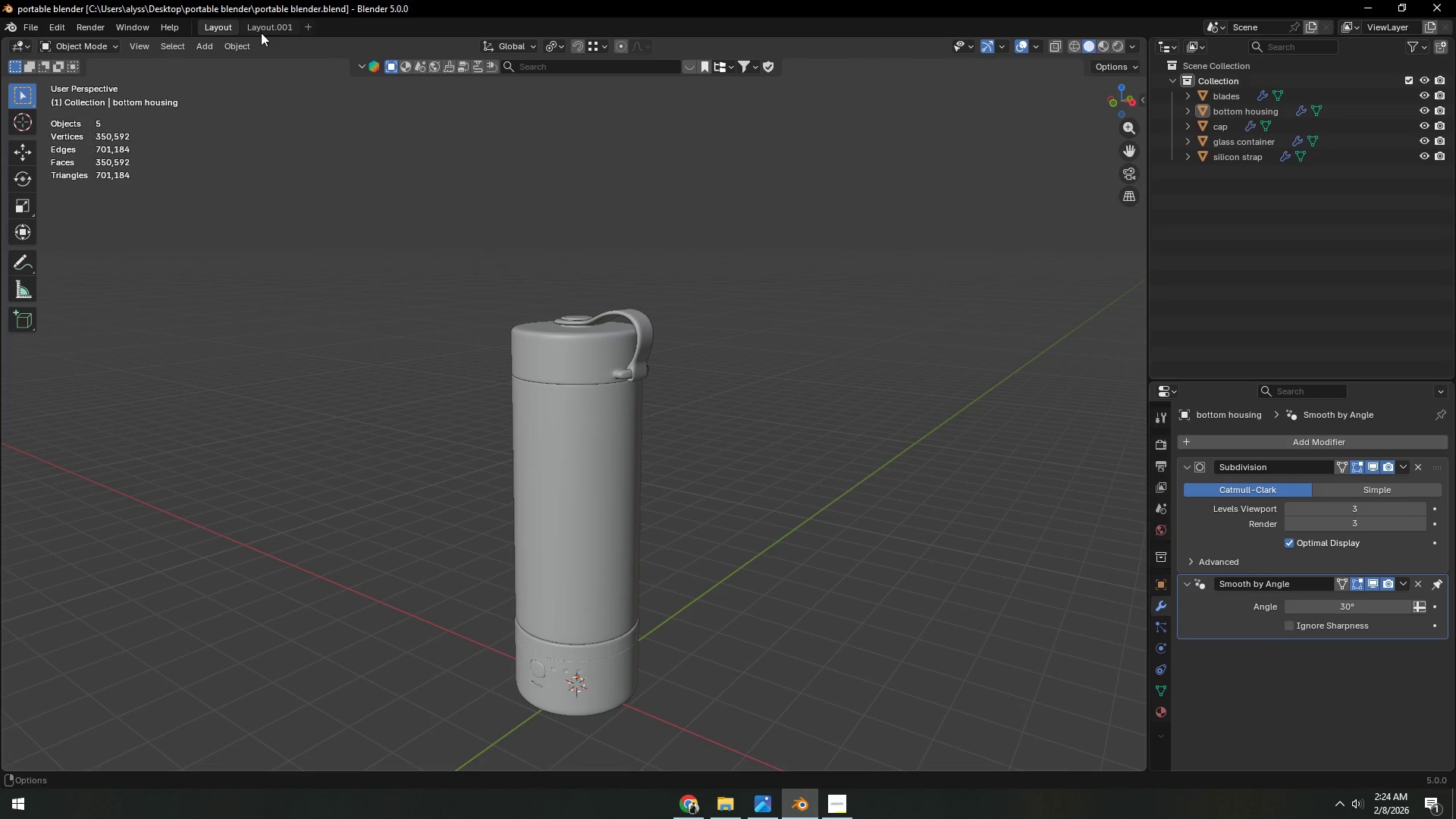 
right_click([262, 32])
 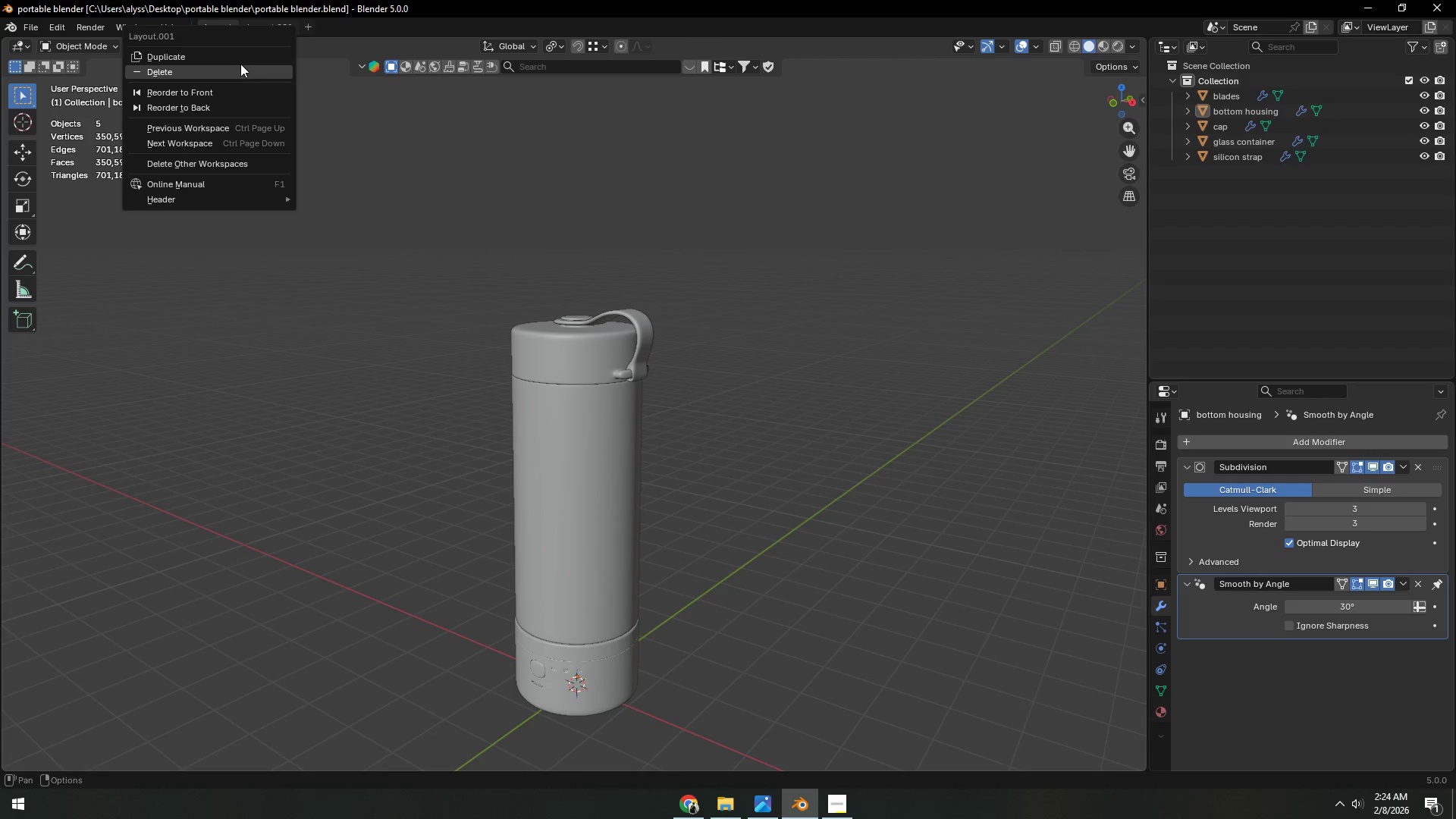 
left_click([239, 66])
 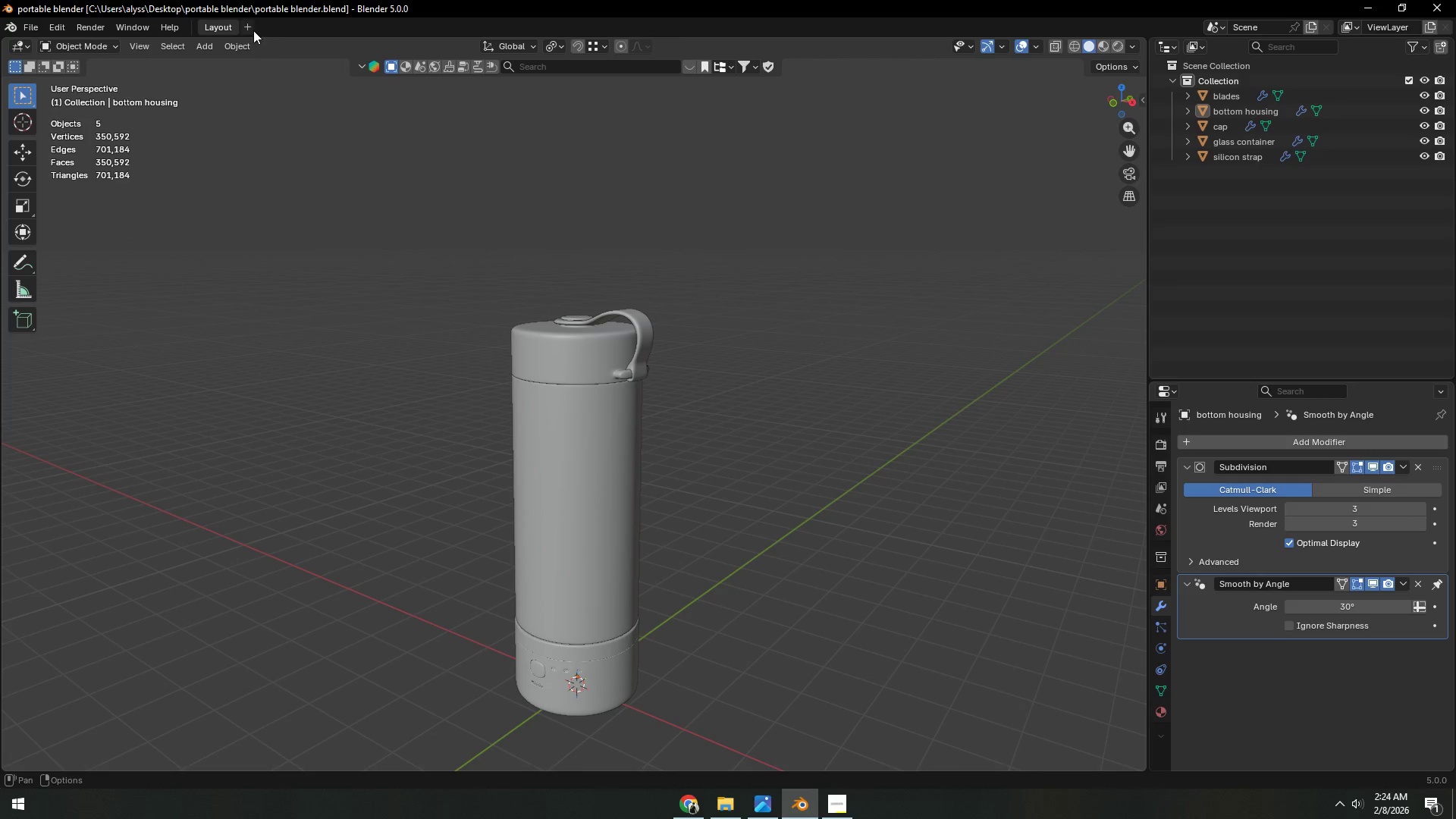 
left_click([252, 29])
 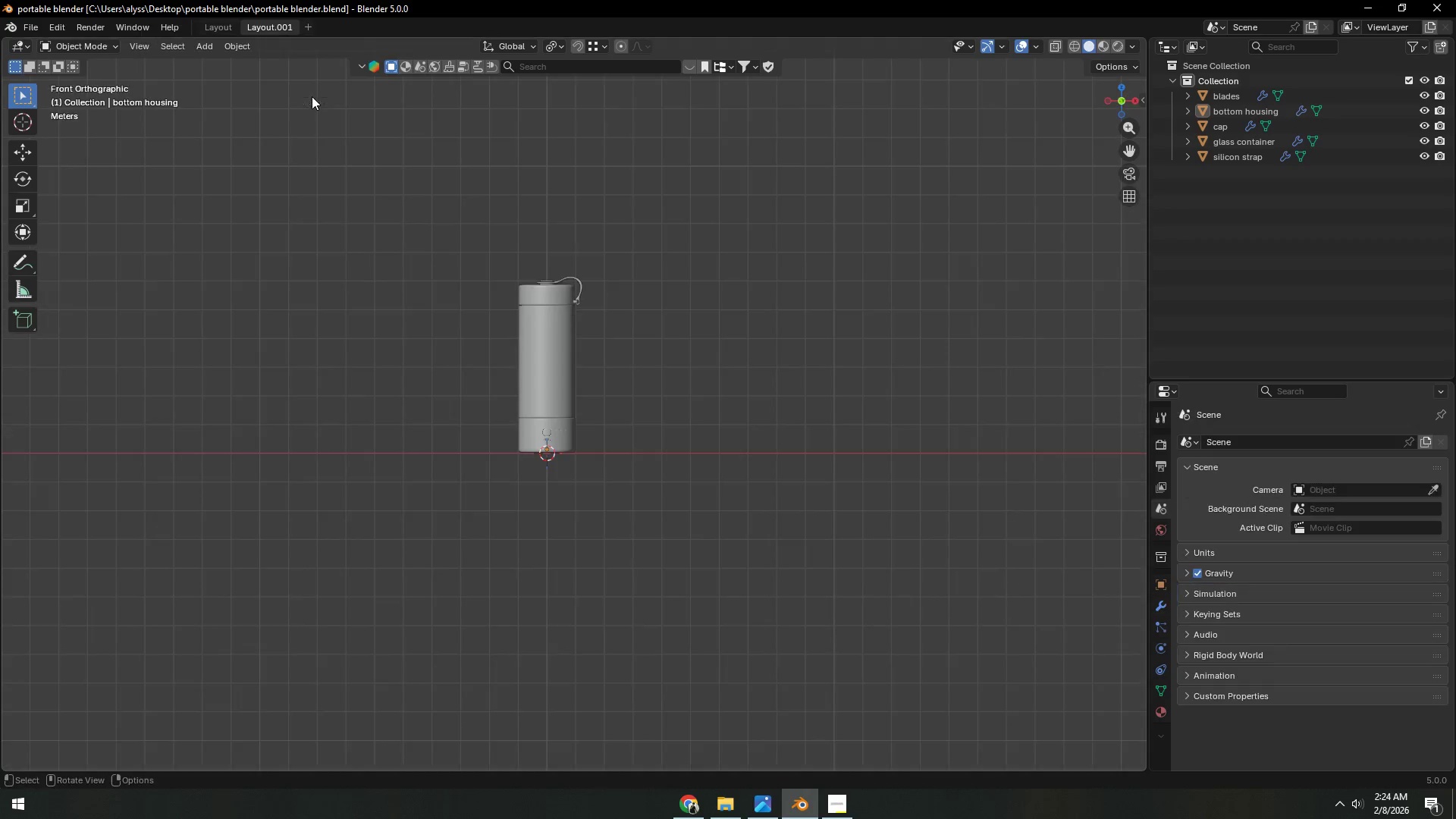 
scroll: coordinate [579, 339], scroll_direction: up, amount: 2.0
 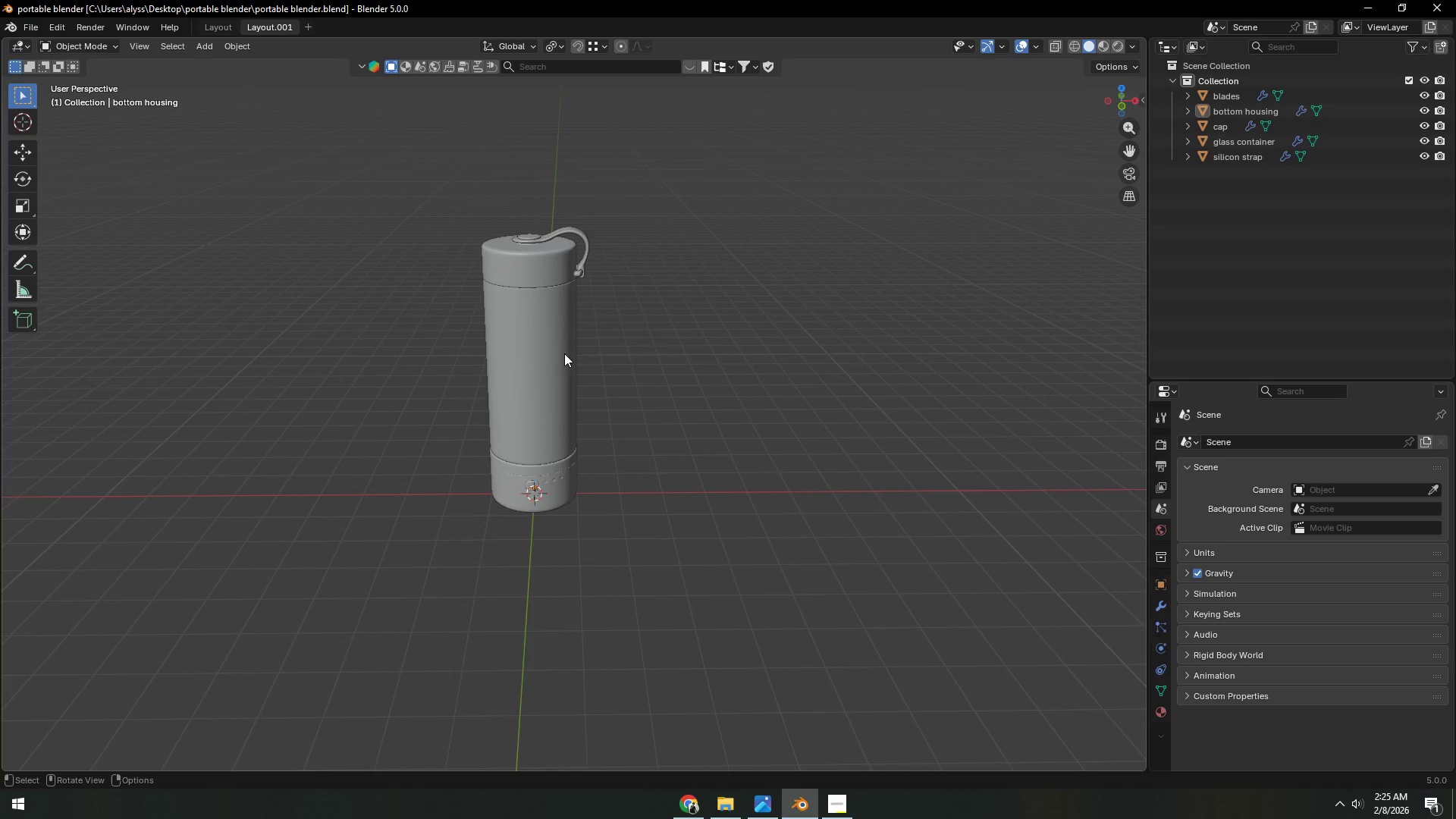 
left_click([551, 361])
 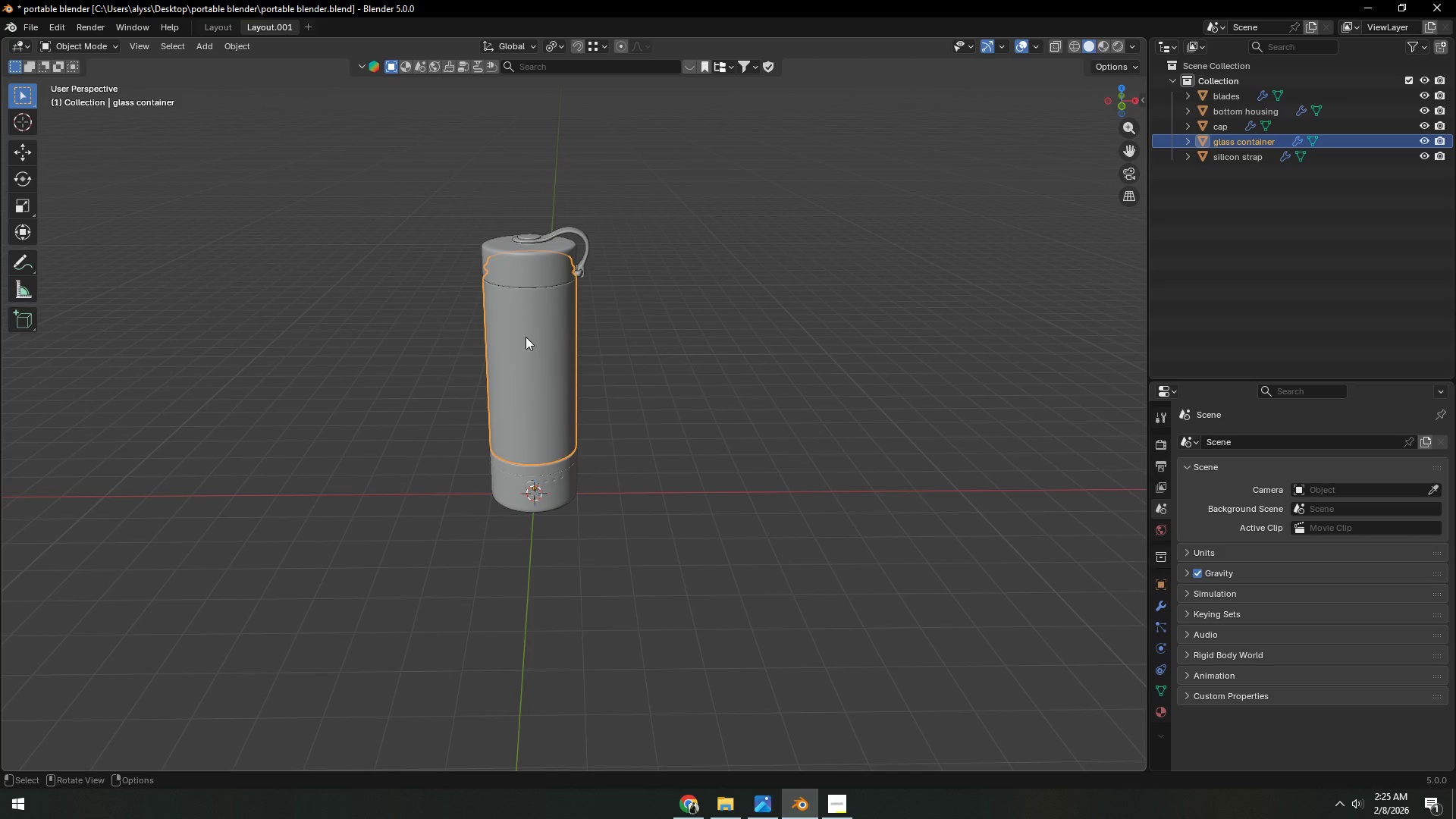 
key(Backquote)
 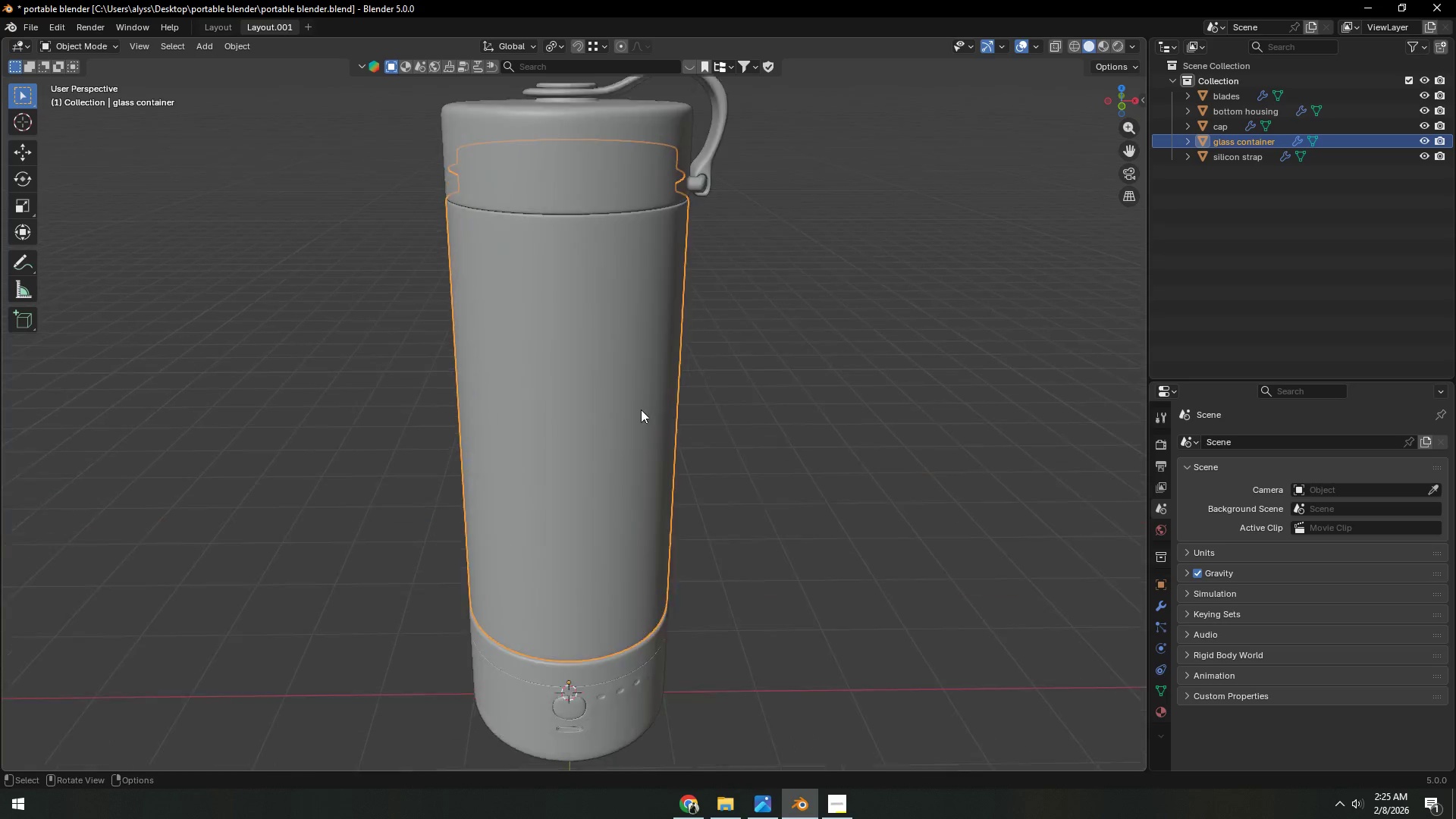 
left_click([858, 376])
 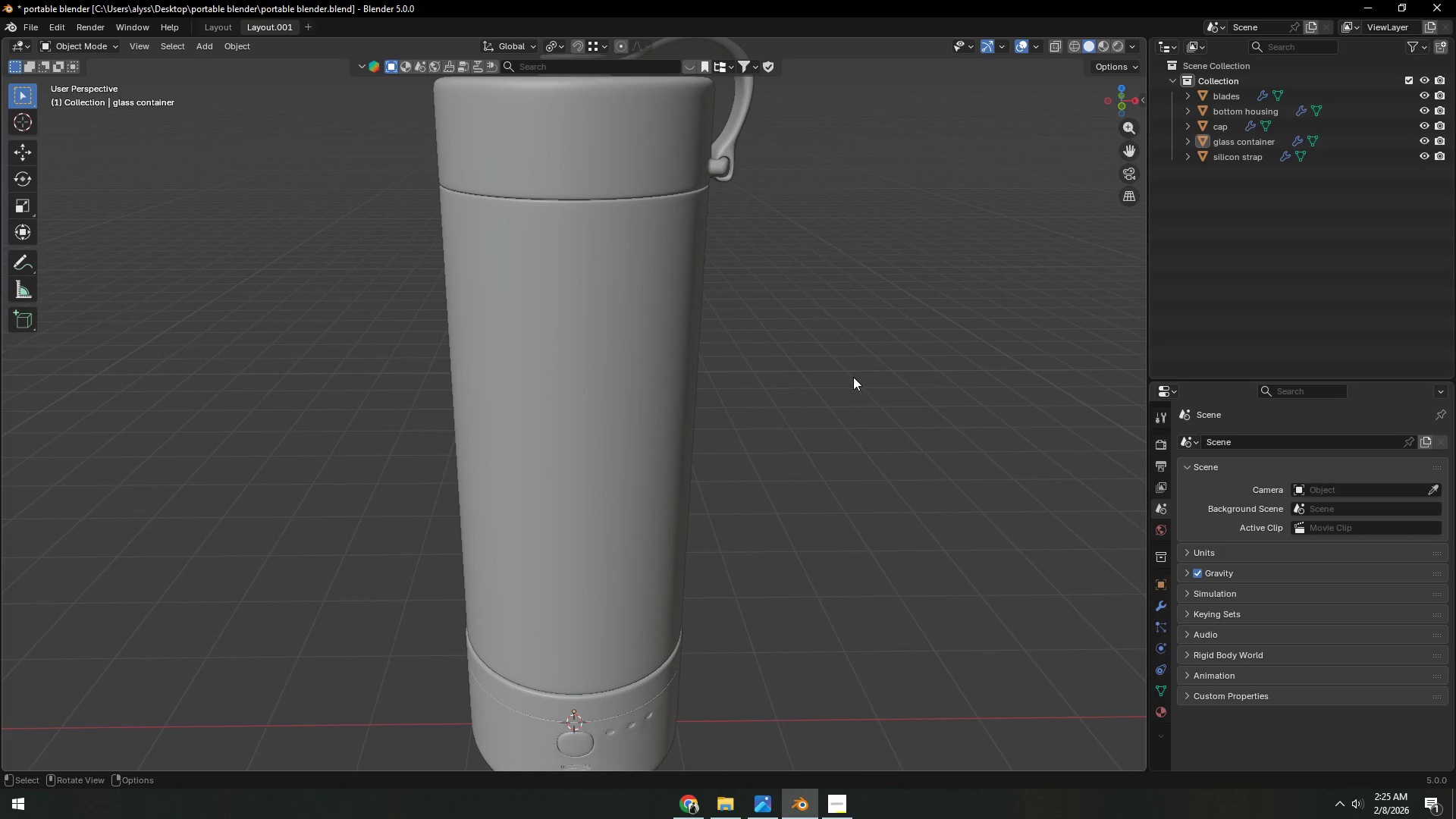 
scroll: coordinate [785, 377], scroll_direction: down, amount: 3.0
 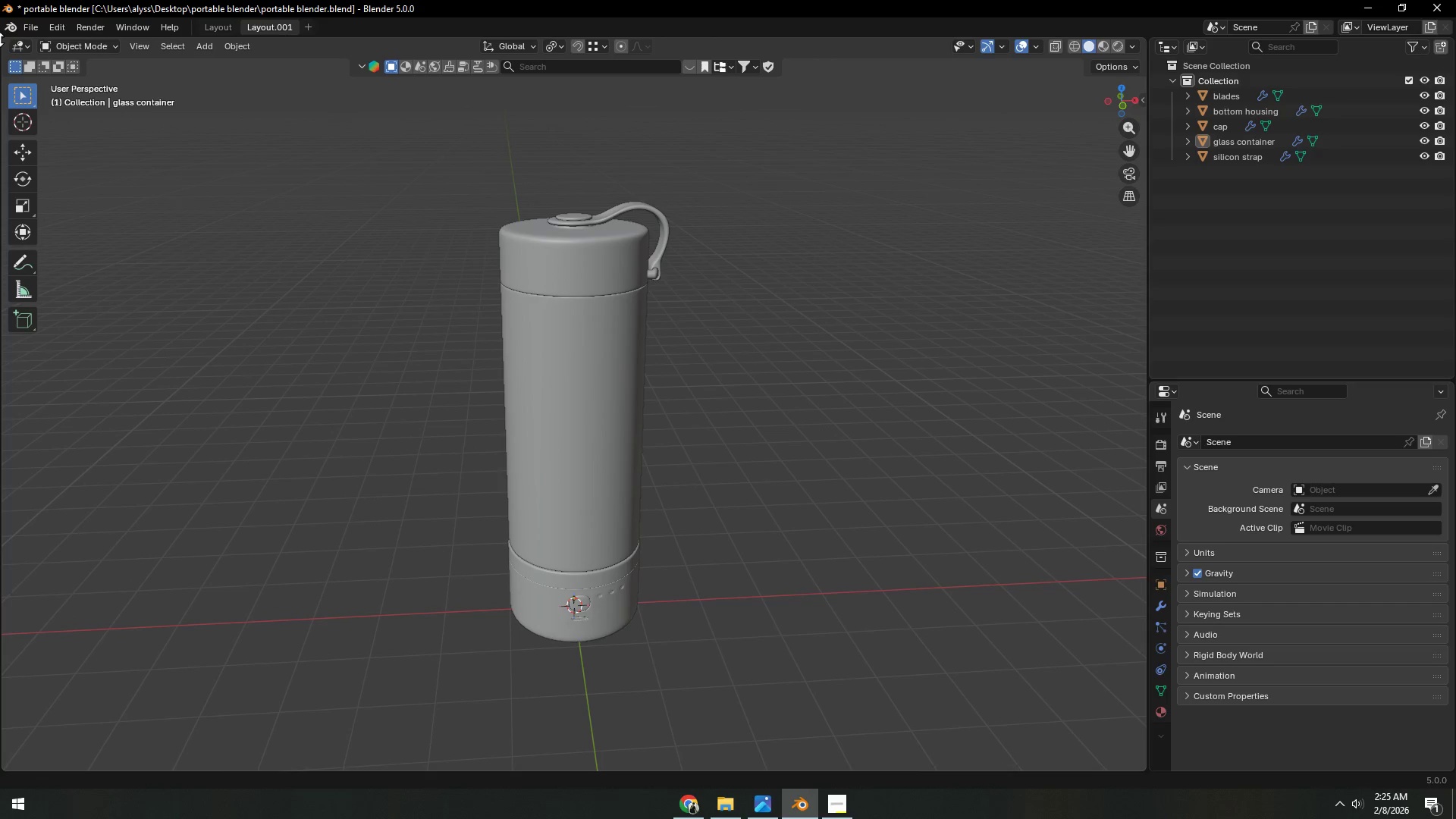 
left_click_drag(start_coordinate=[2, 38], to_coordinate=[588, 90])
 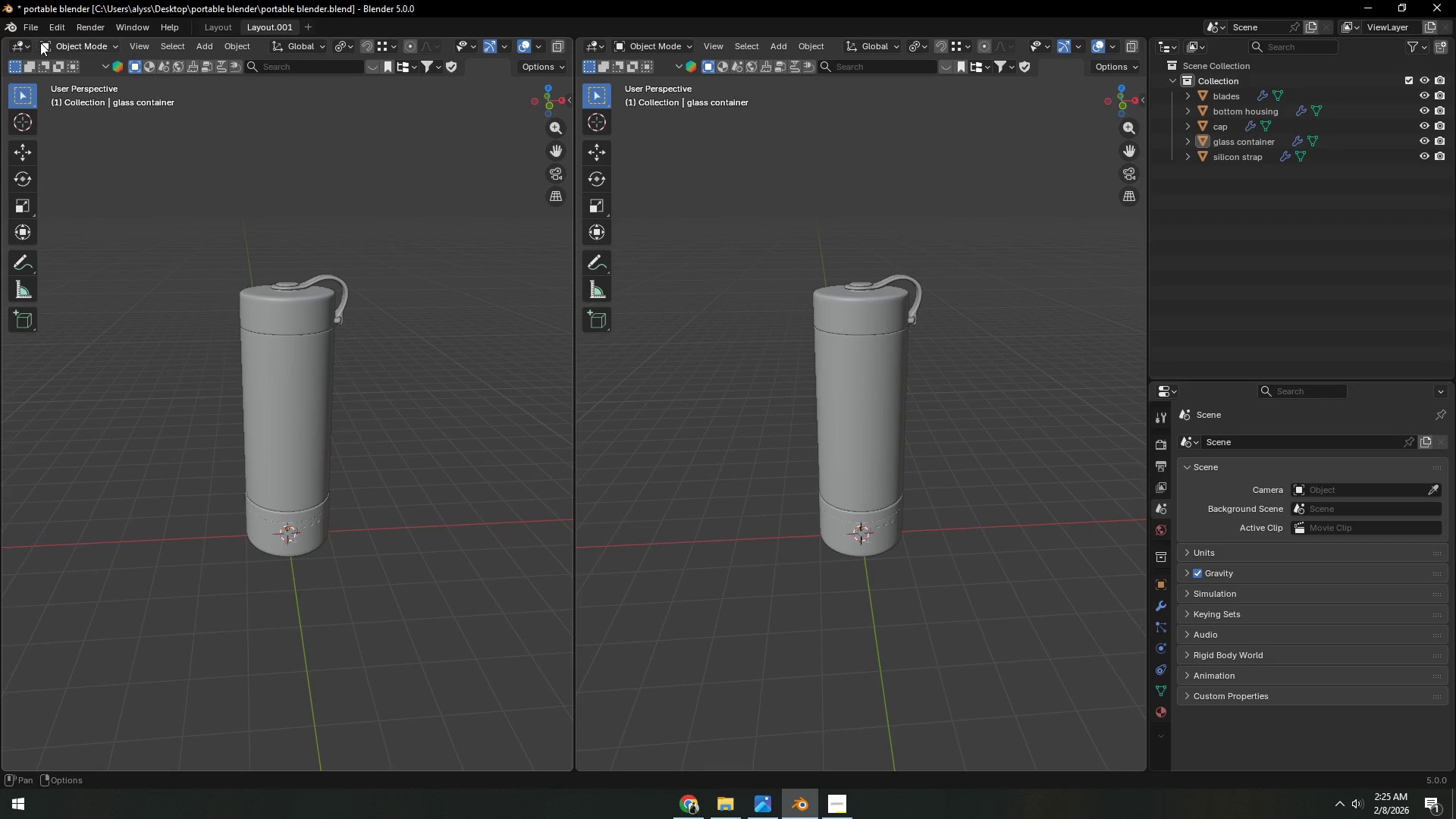 
left_click([24, 41])
 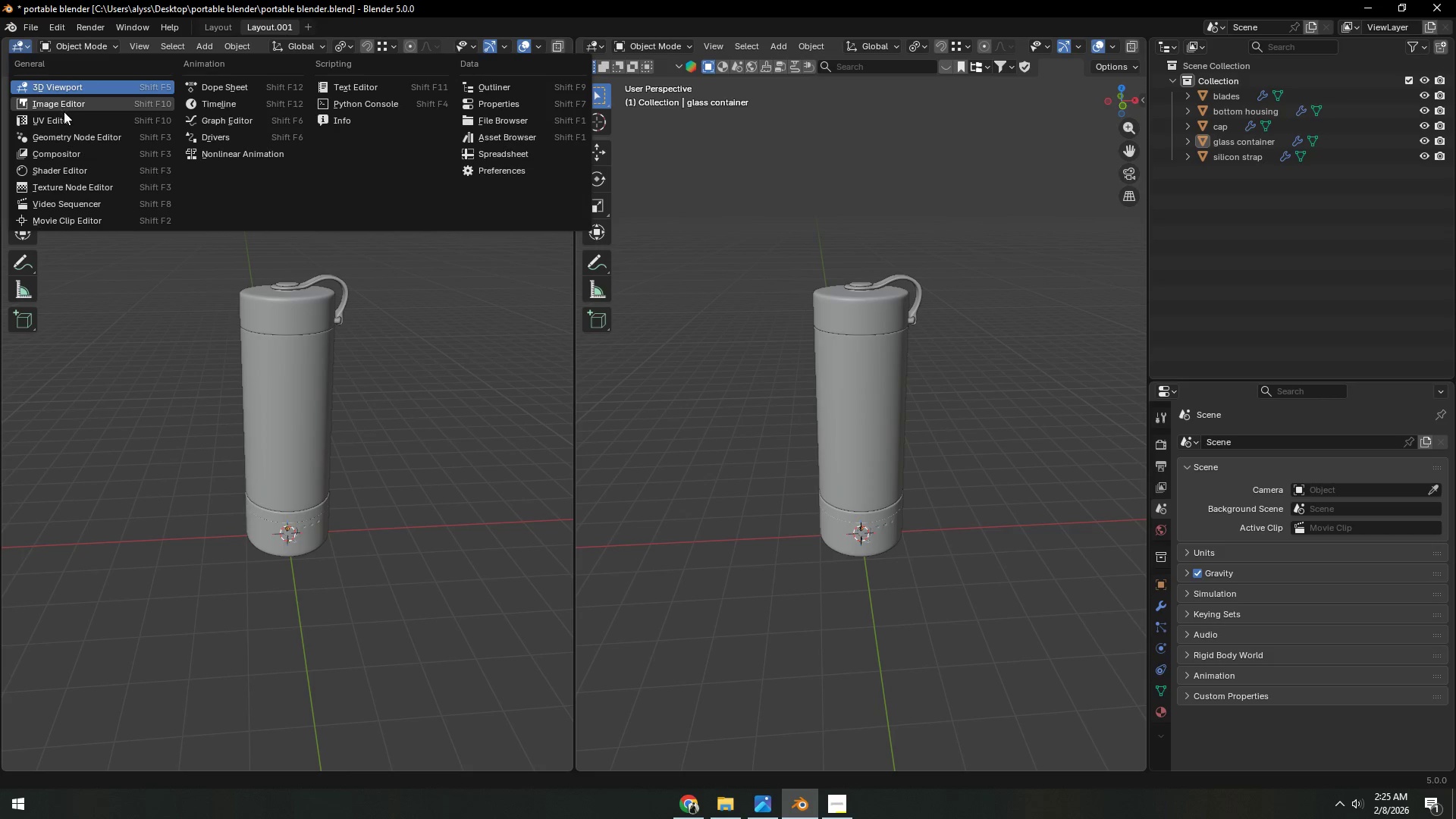 
left_click([64, 115])
 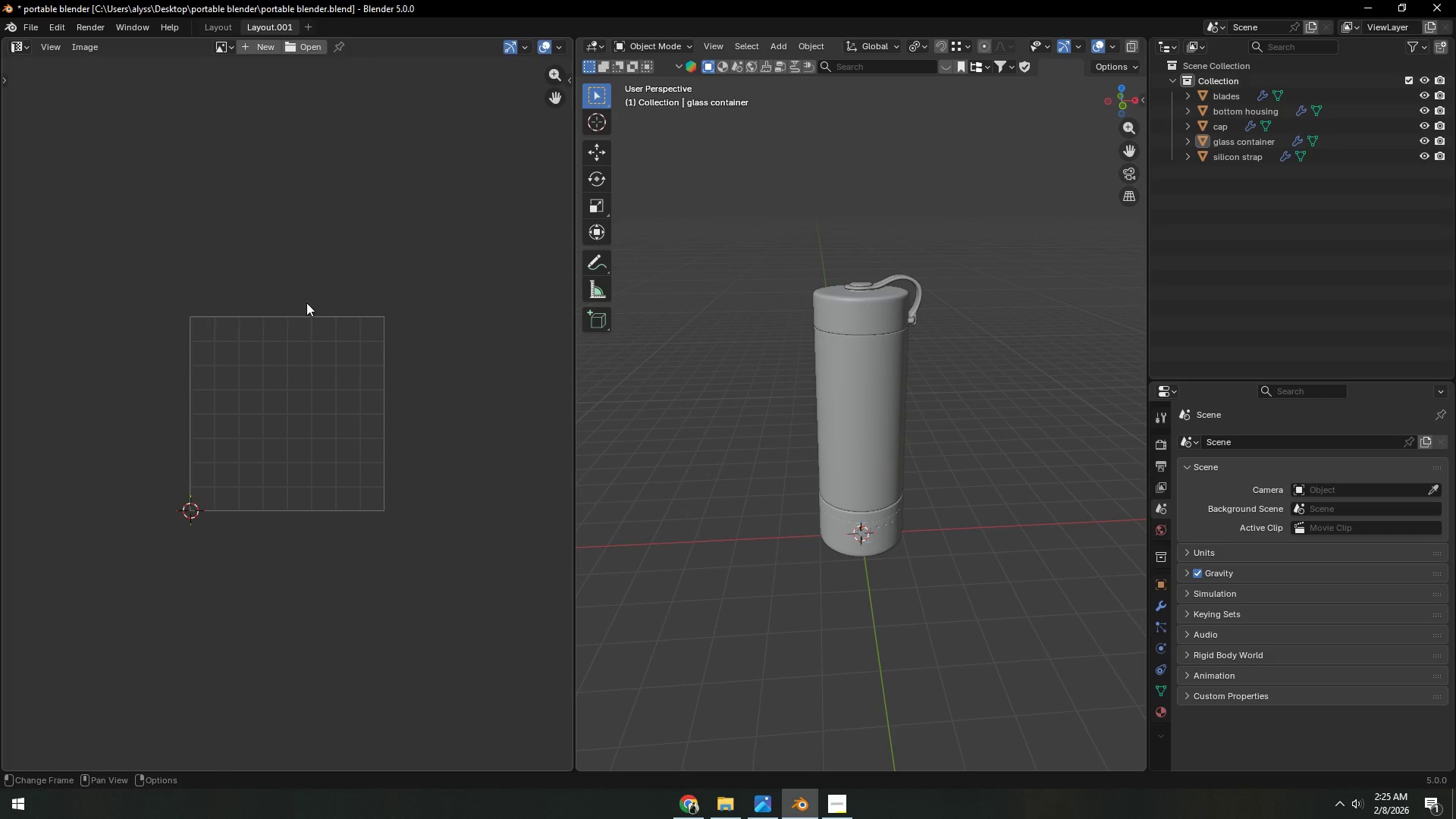 
scroll: coordinate [339, 303], scroll_direction: up, amount: 3.0
 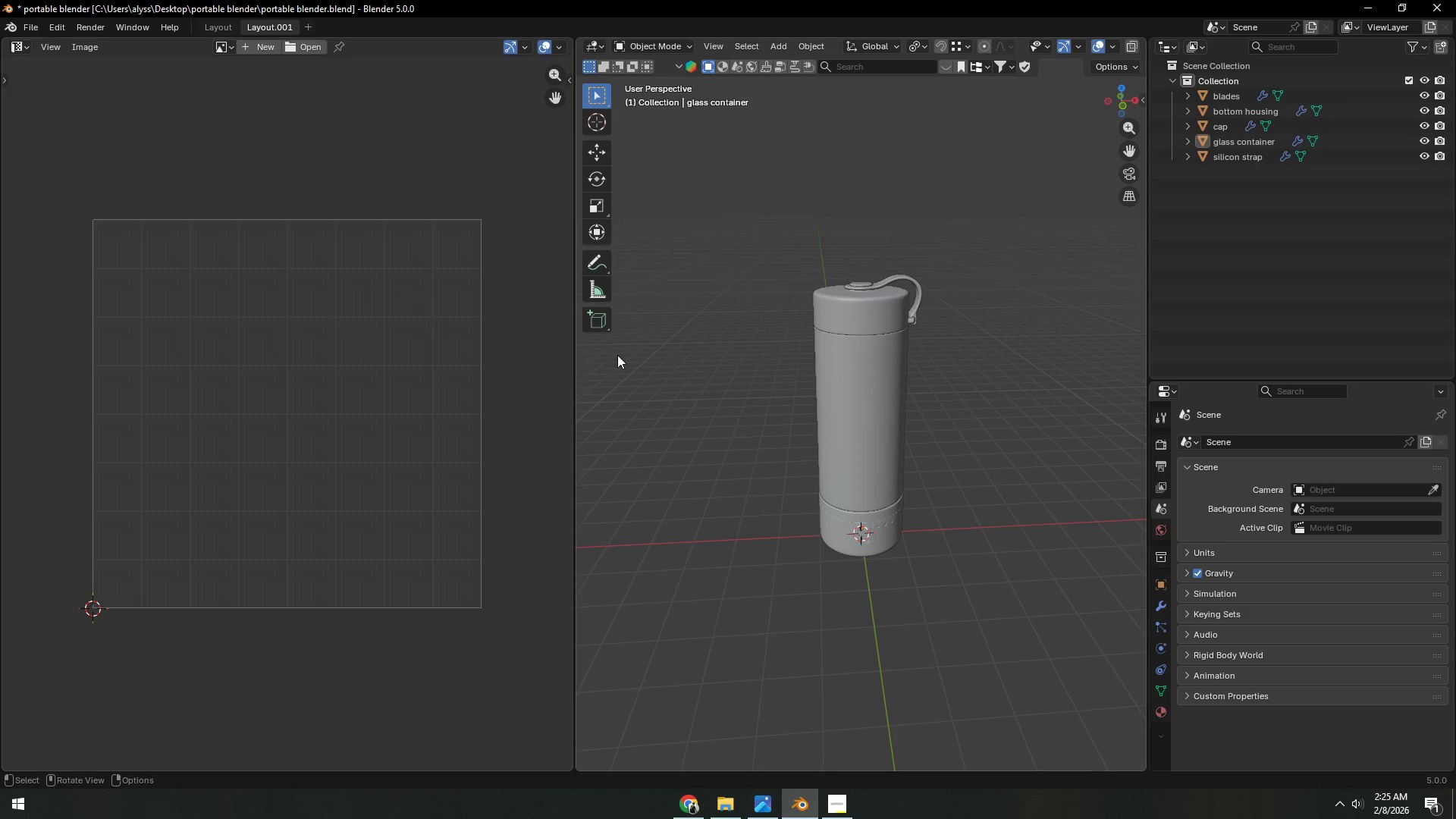 
left_click([883, 417])
 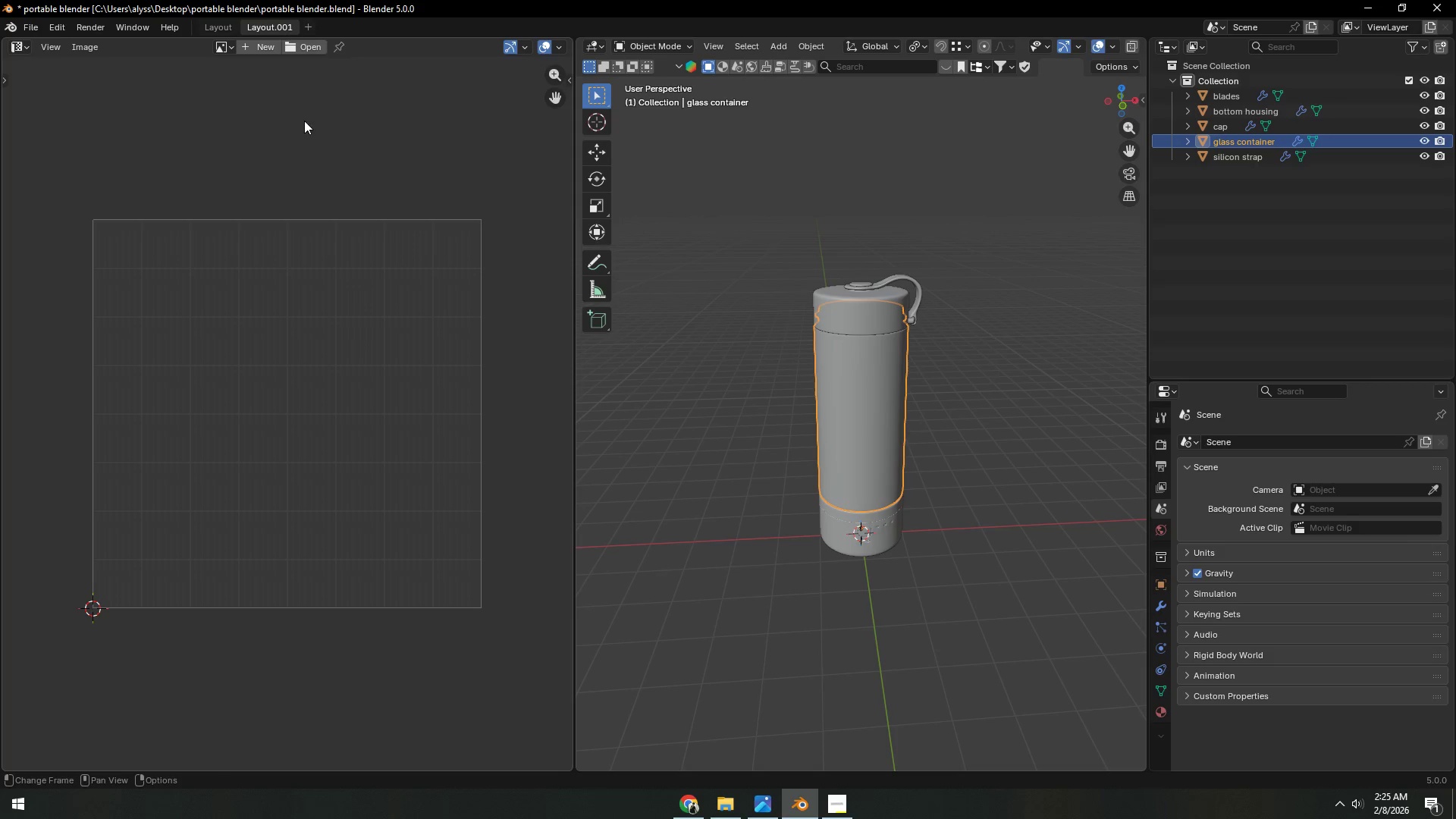 
left_click([245, 47])
 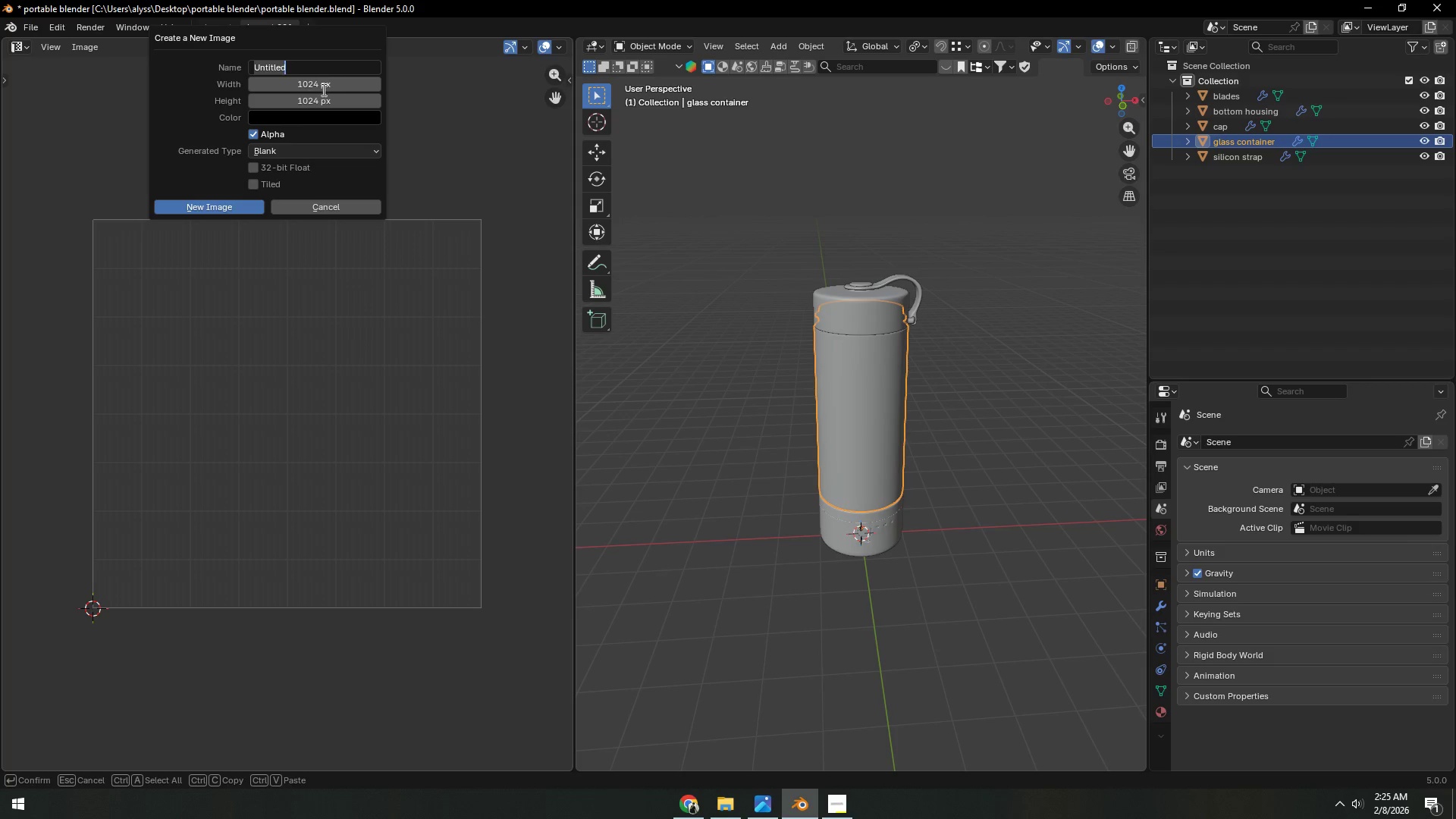 
type(UV grid)
 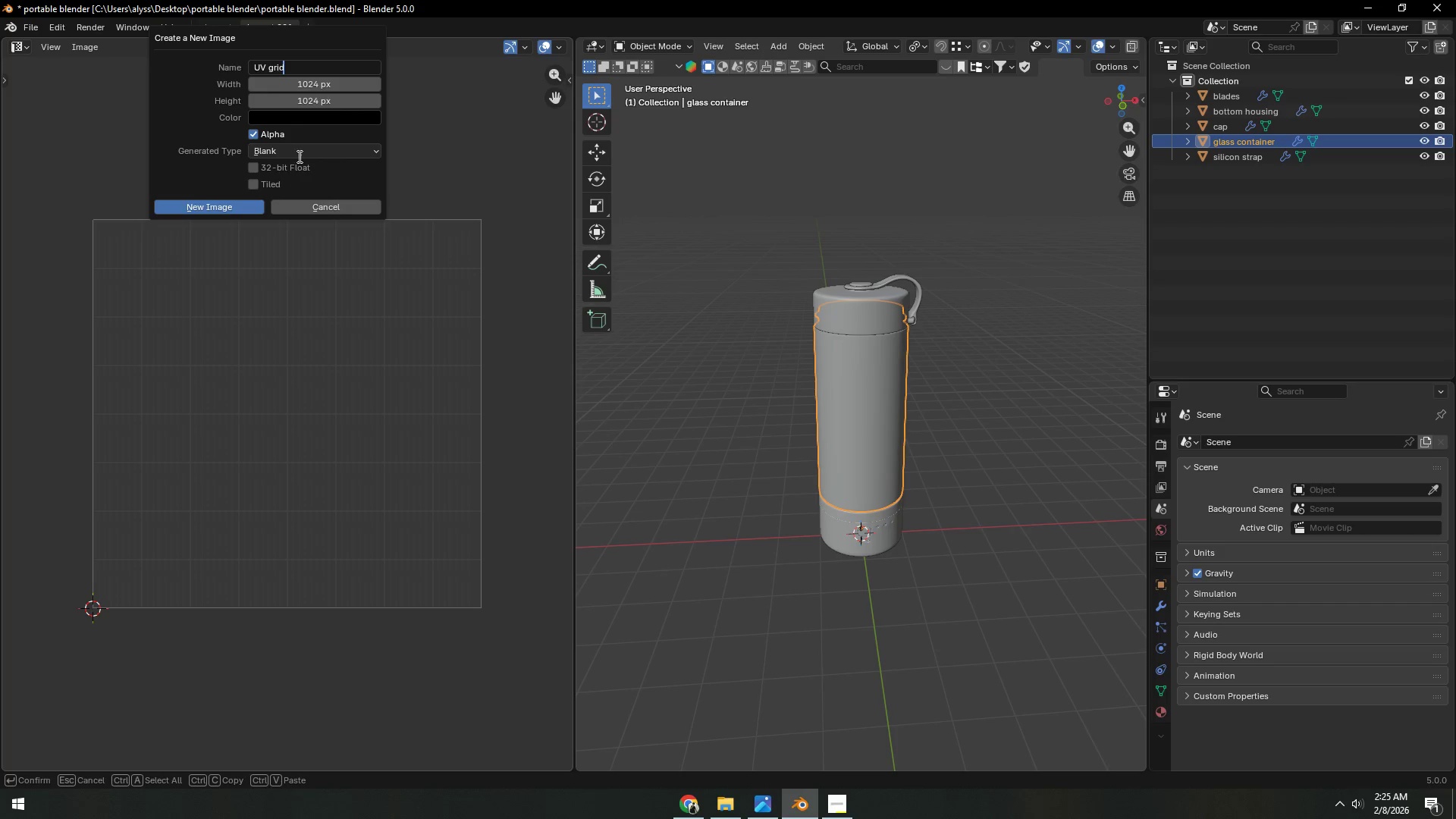 
double_click([307, 148])
 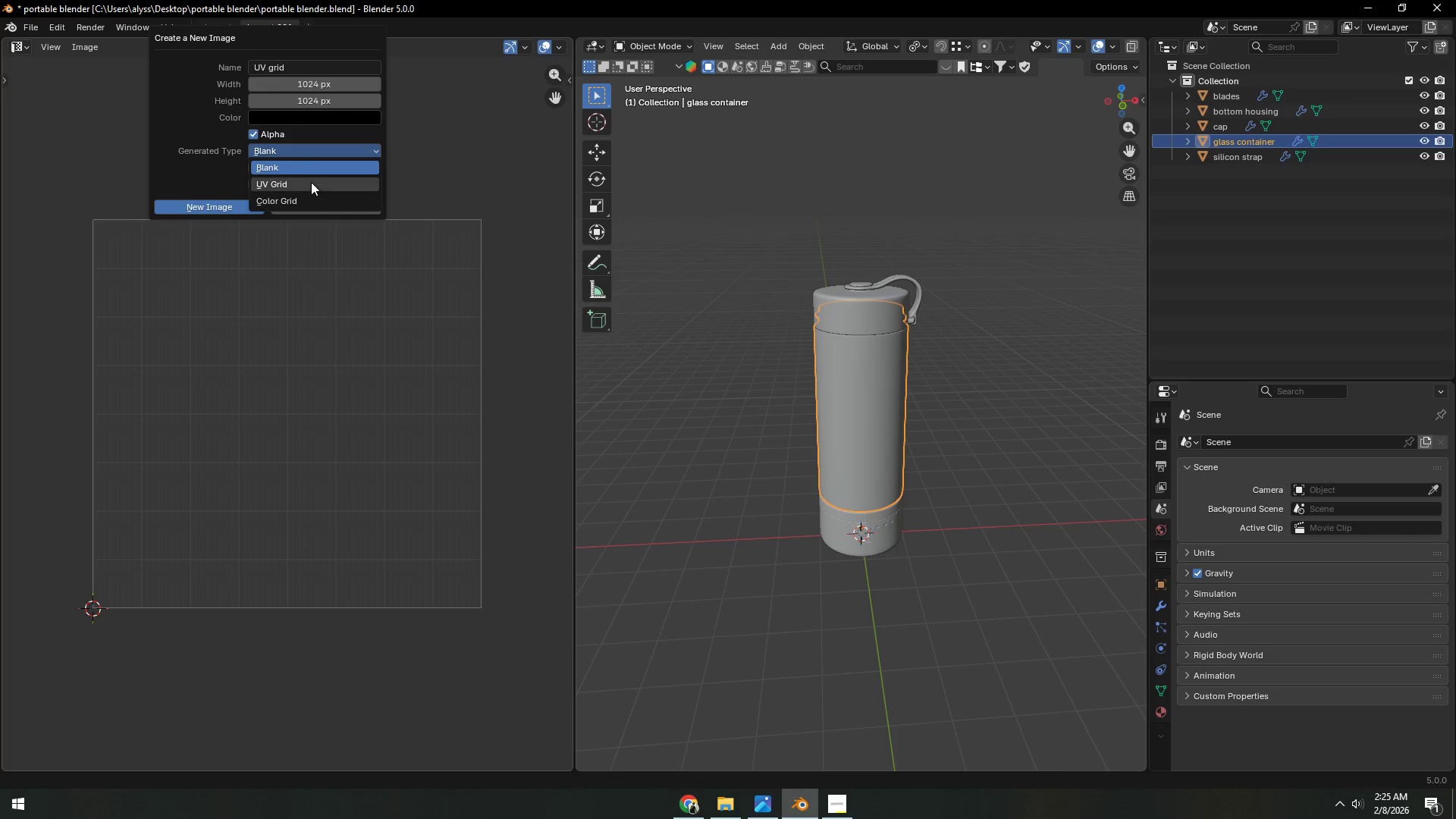 
left_click([311, 184])
 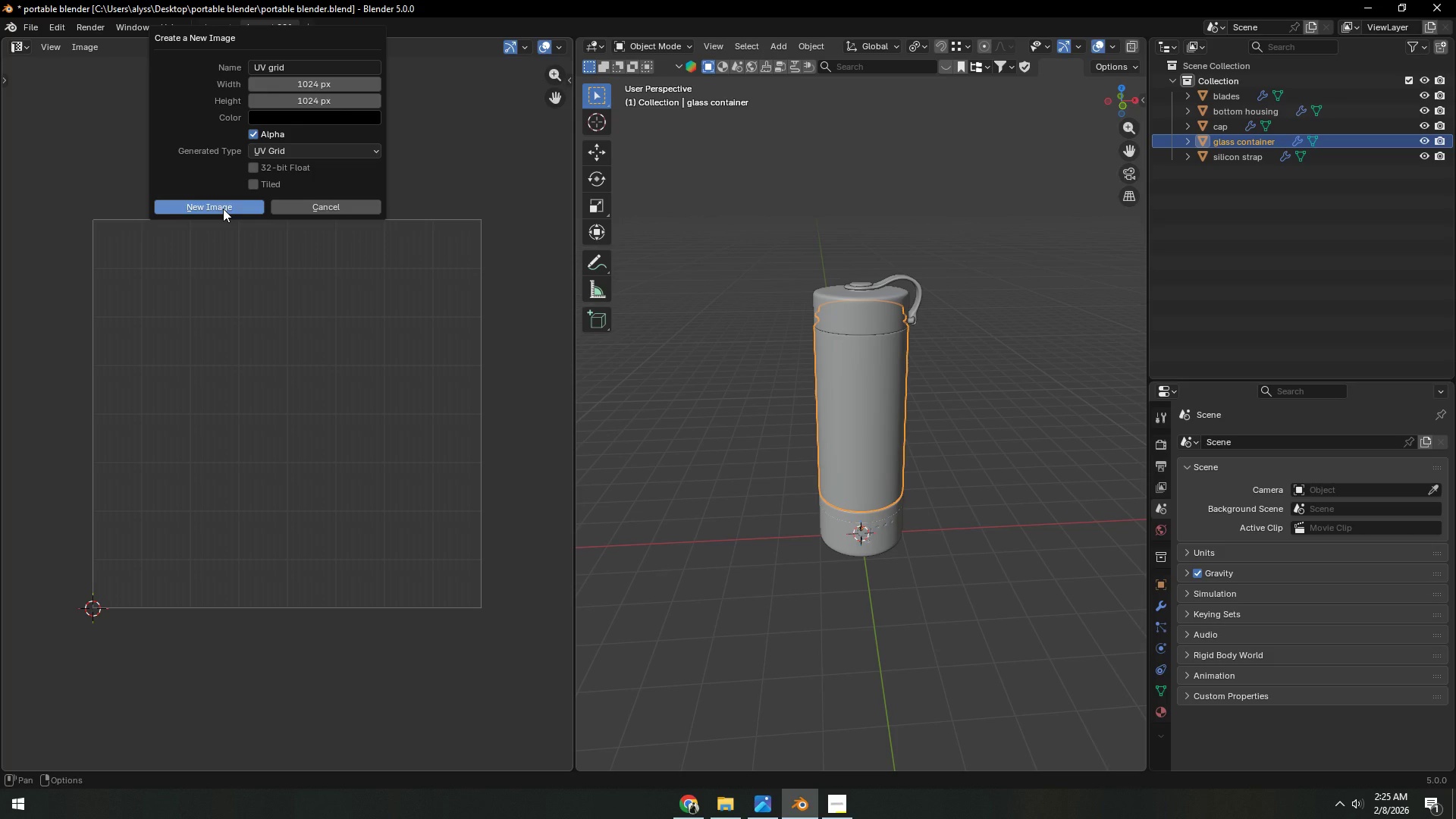 
left_click([223, 209])
 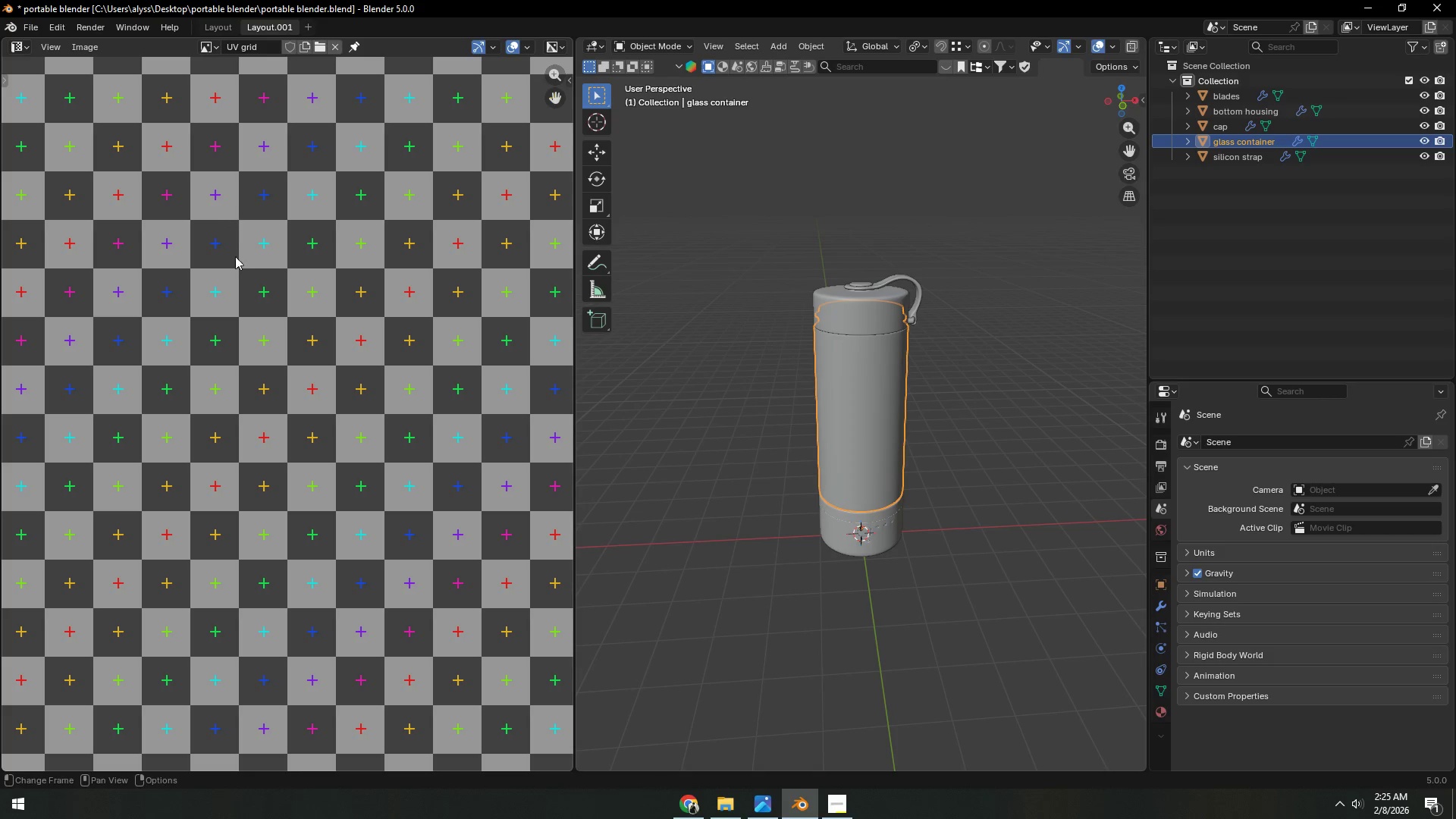 
scroll: coordinate [347, 369], scroll_direction: down, amount: 4.0
 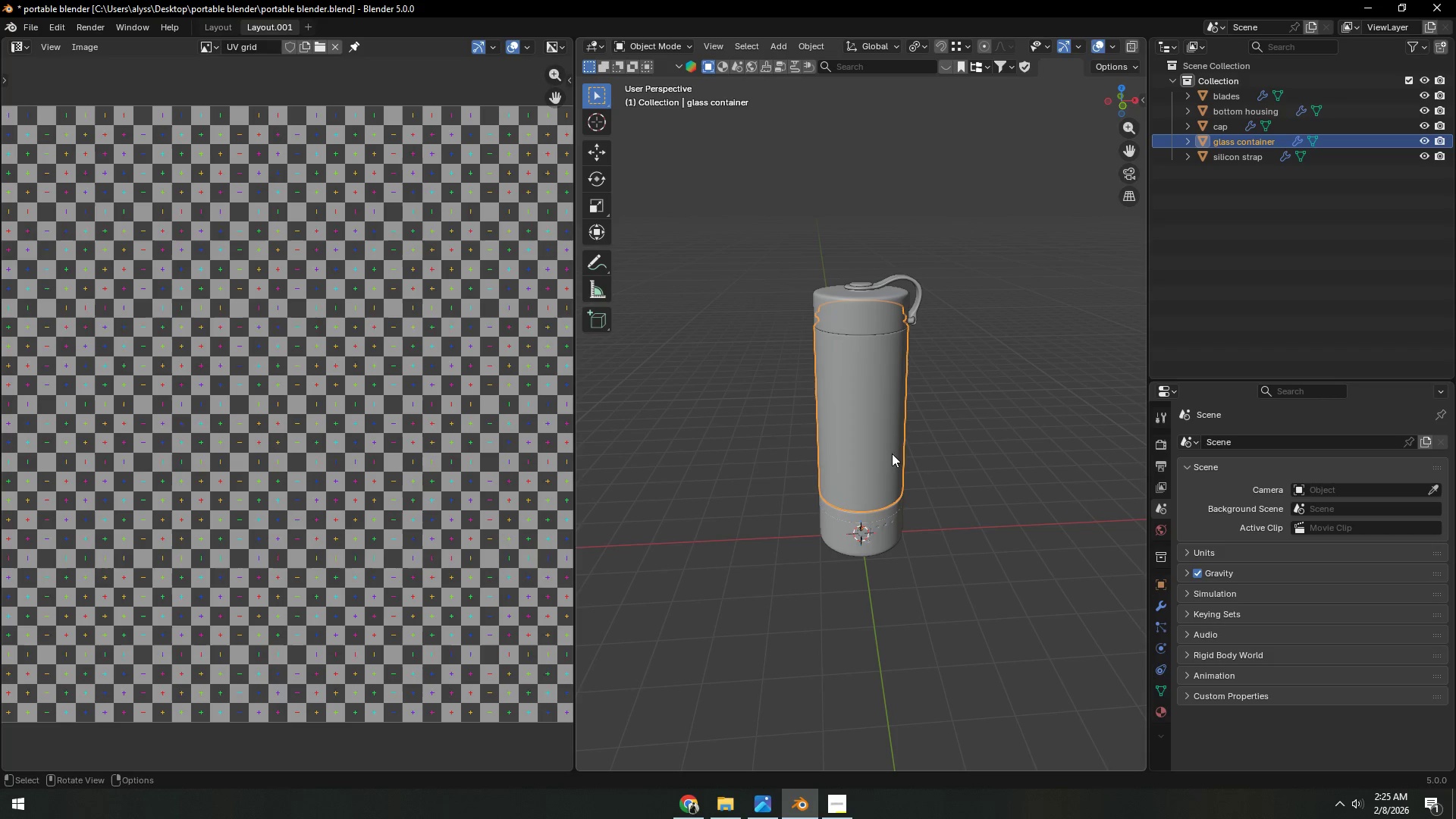 
left_click([984, 453])
 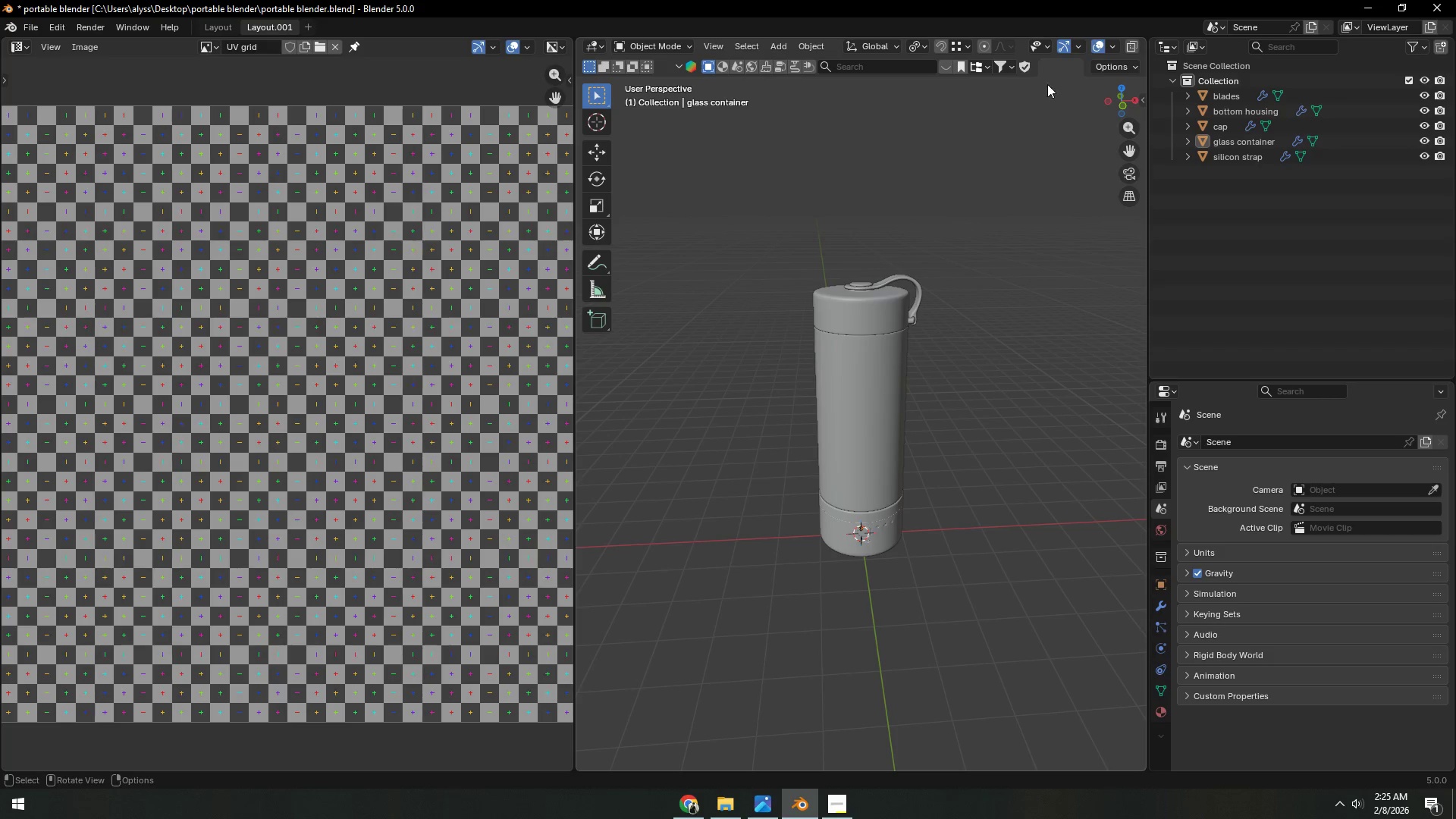 
scroll: coordinate [1064, 43], scroll_direction: down, amount: 9.0
 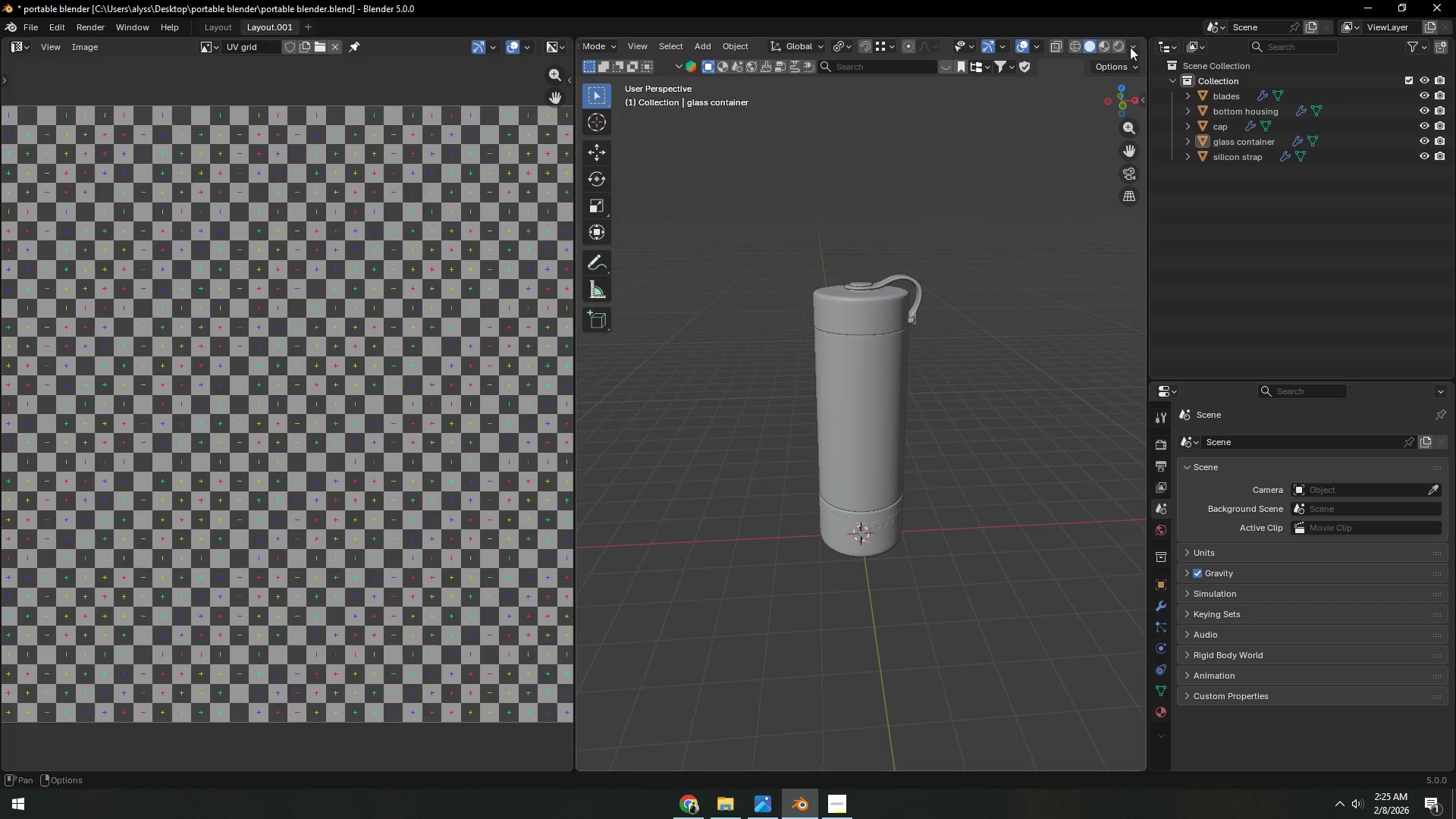 
left_click([1131, 47])
 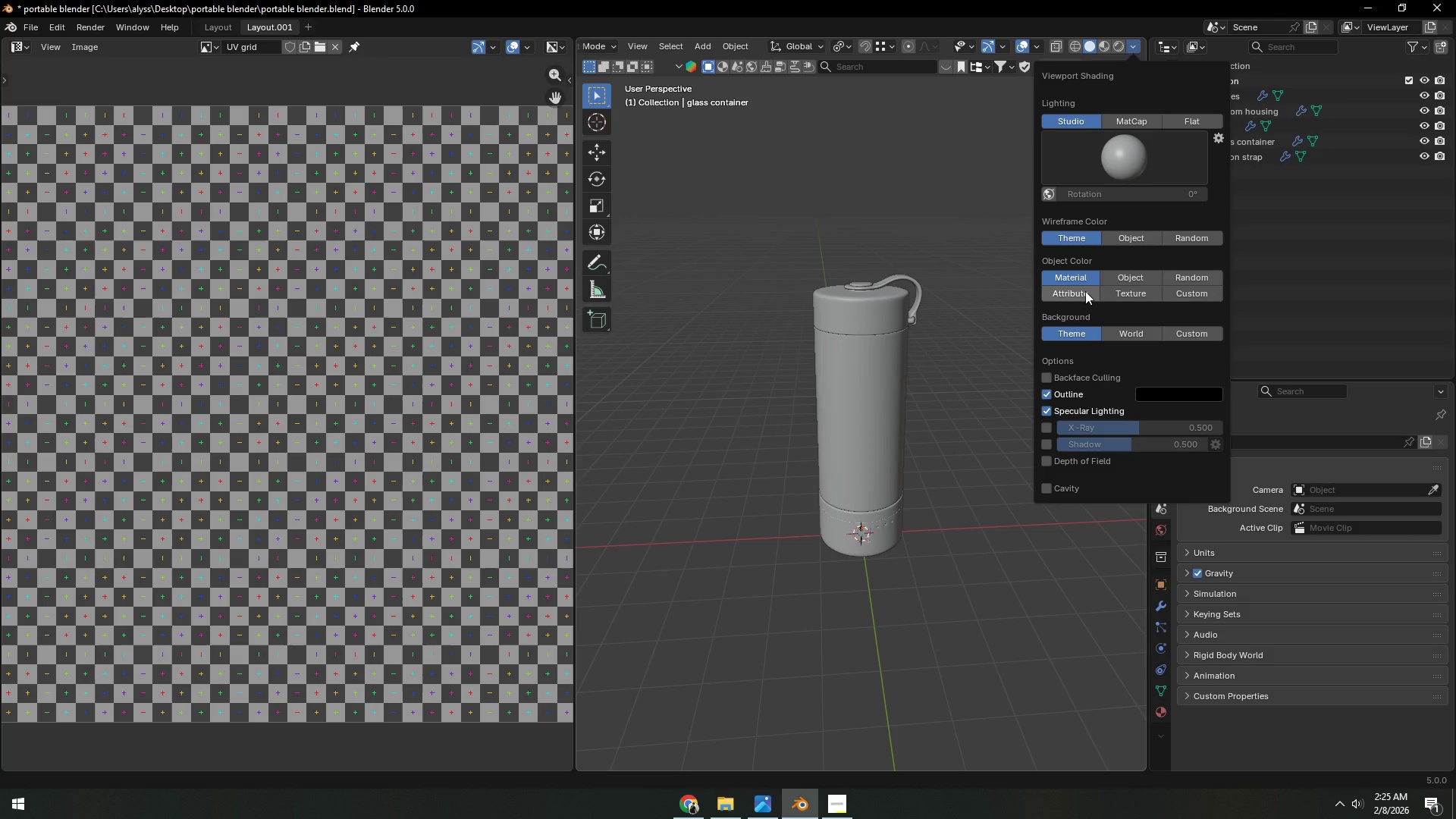 
left_click([1119, 292])
 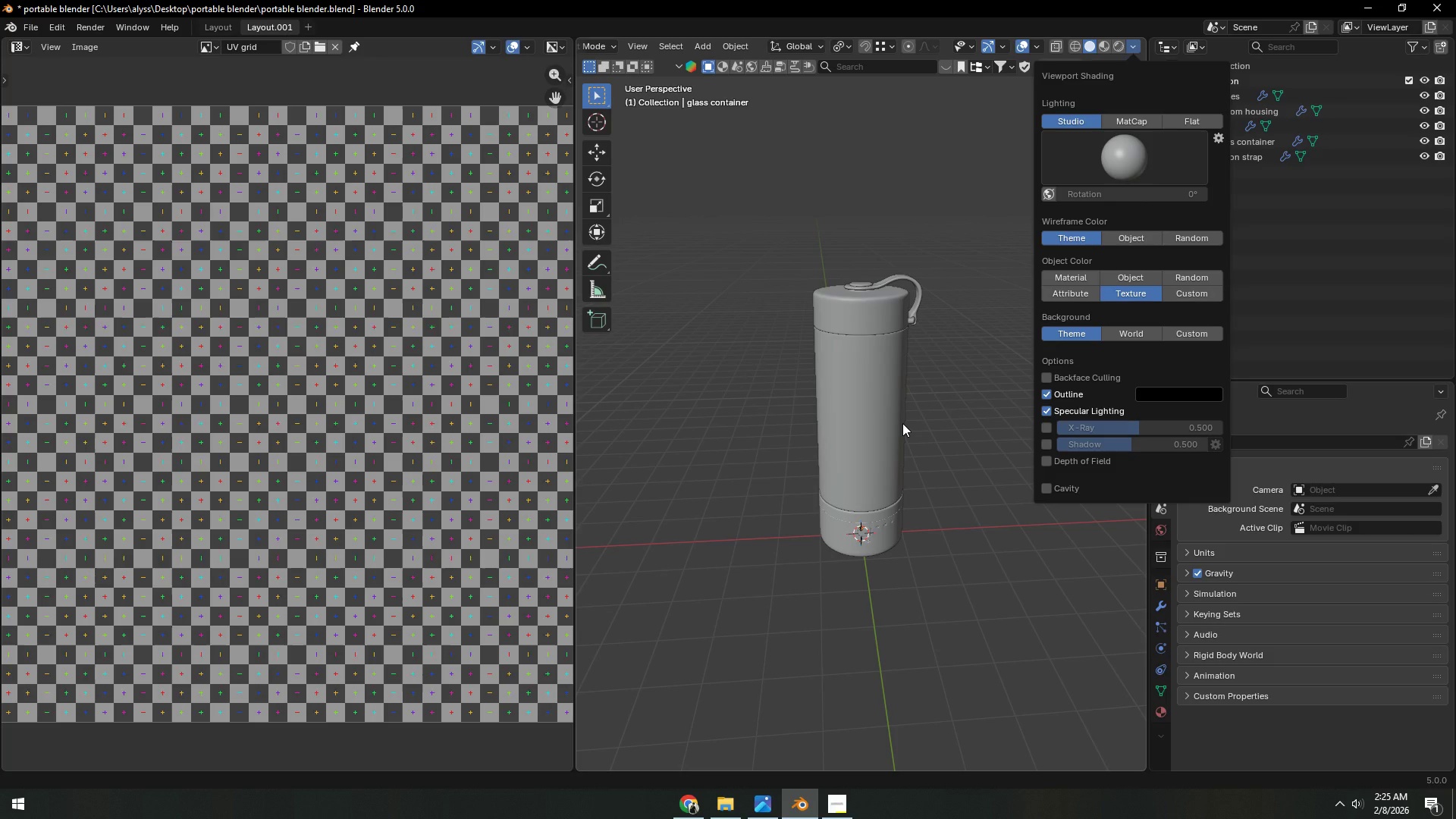 
left_click([902, 423])
 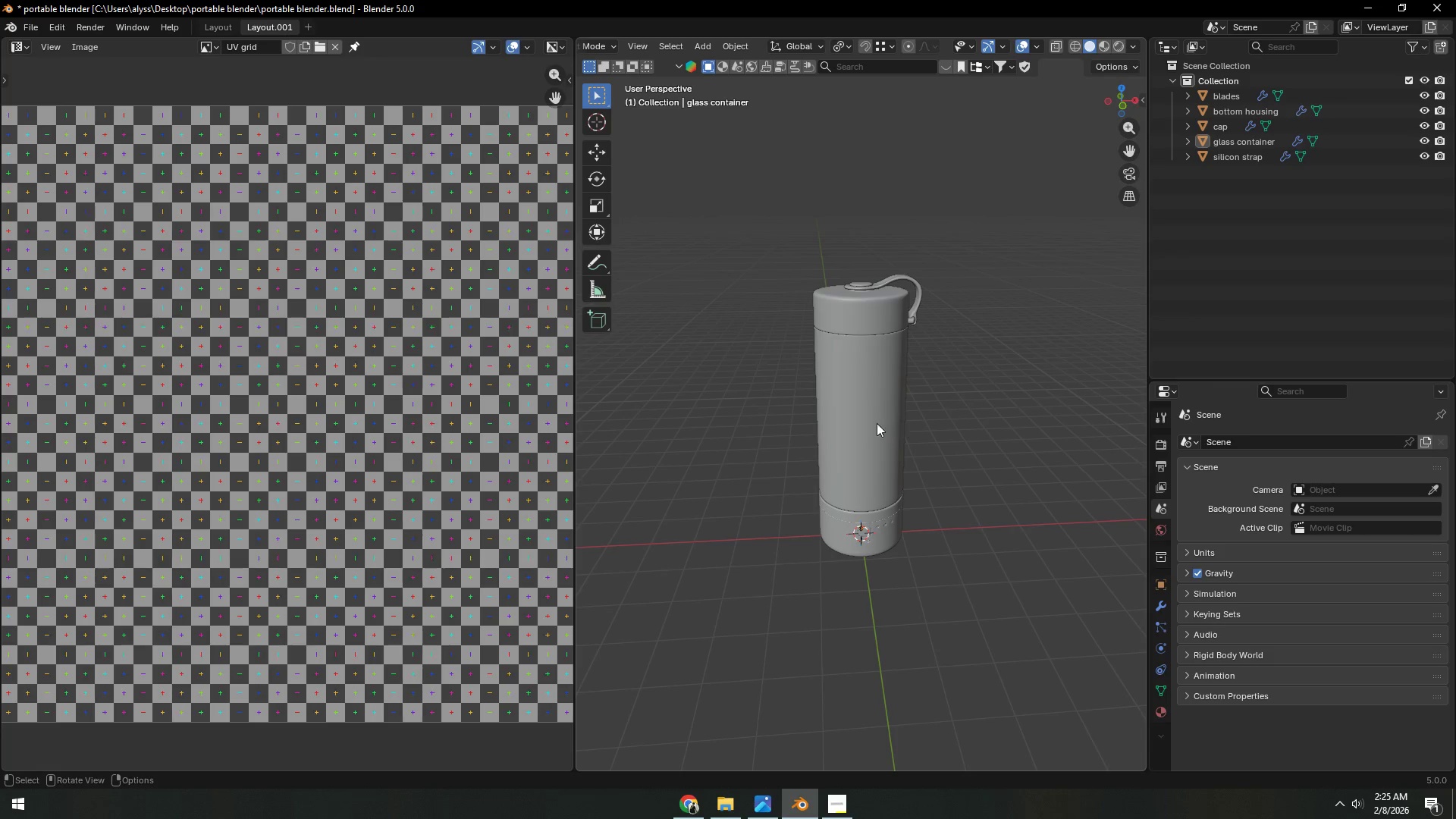 
double_click([868, 423])
 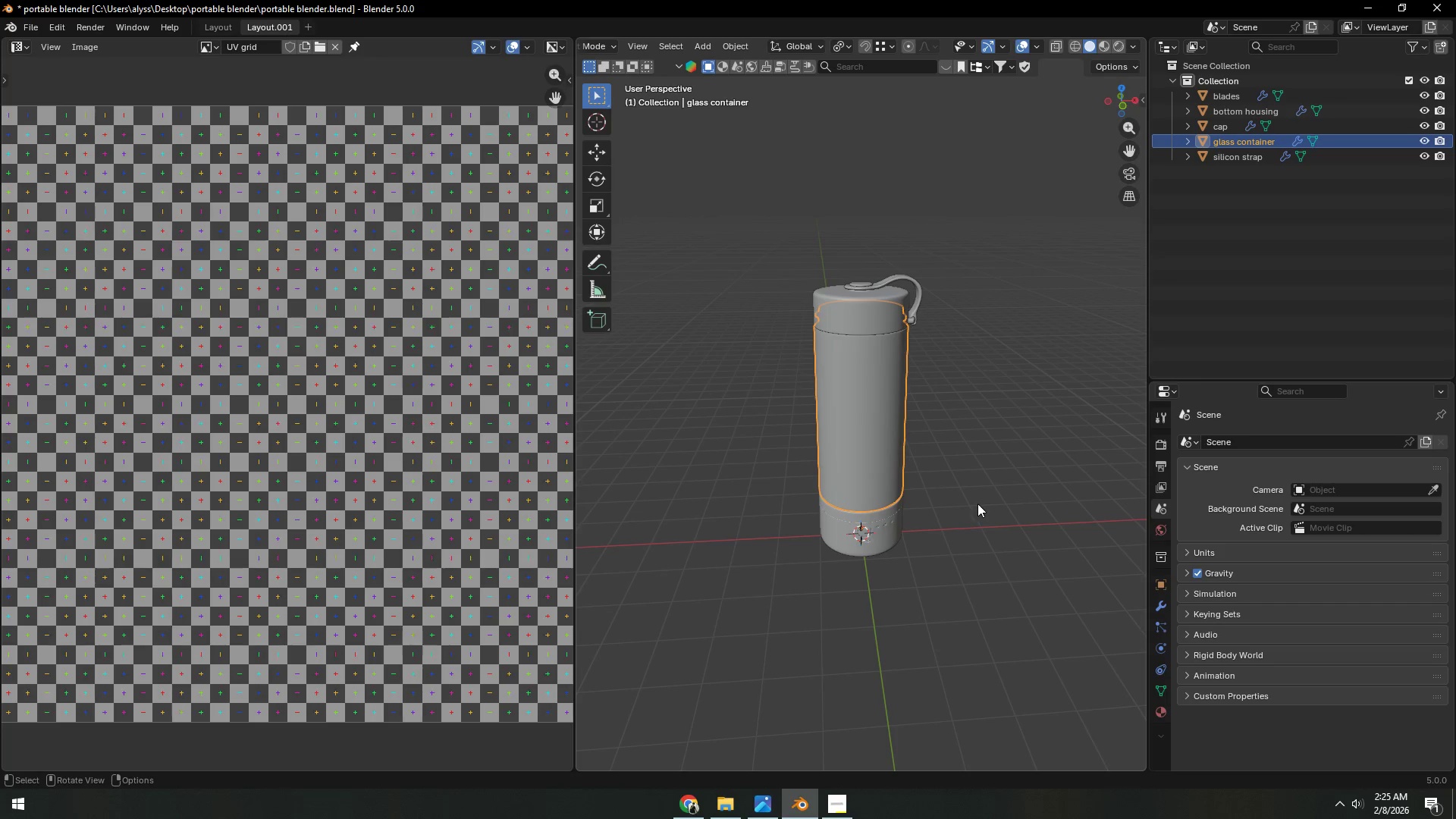 
scroll: coordinate [975, 504], scroll_direction: up, amount: 3.0
 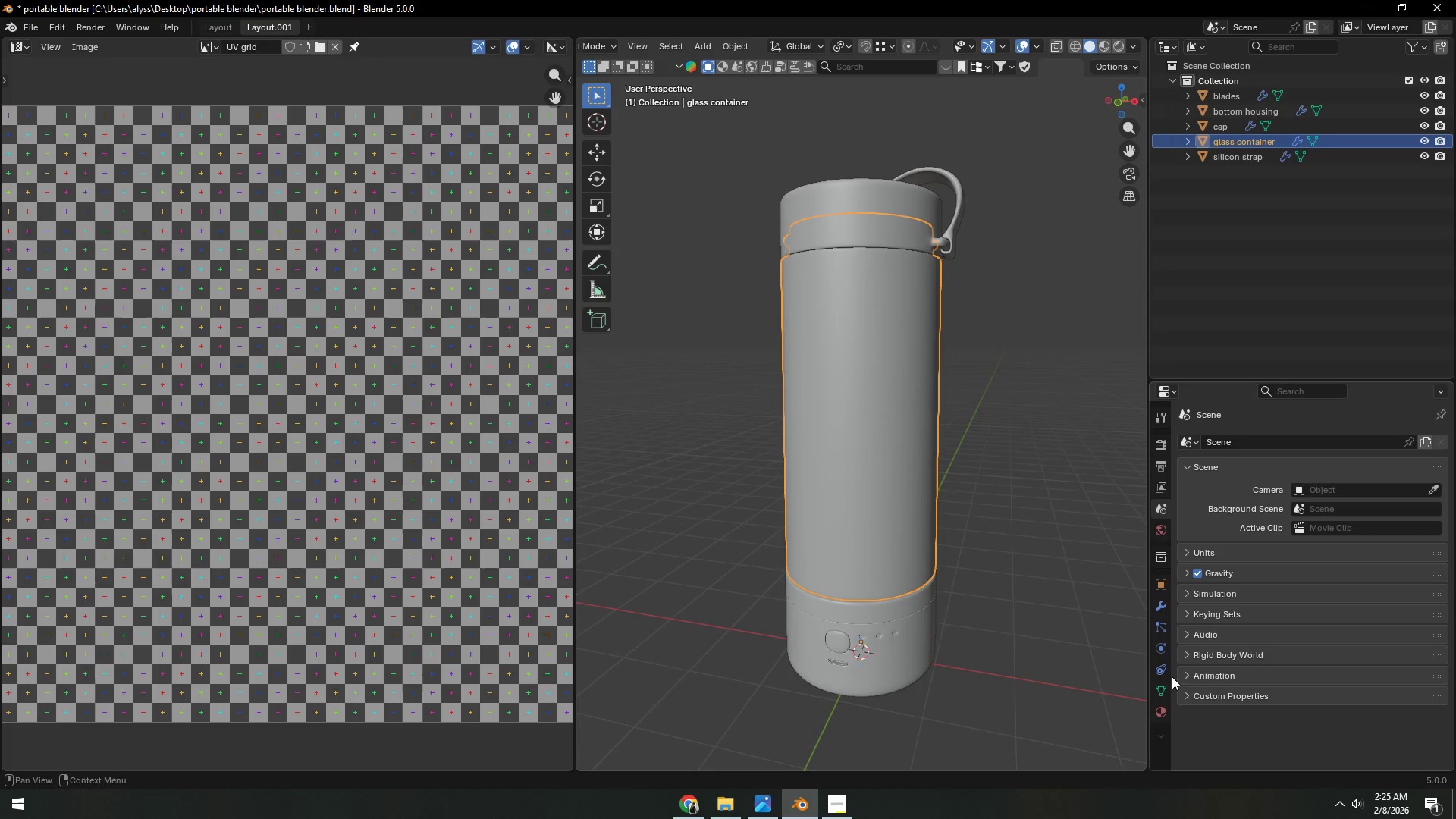 
left_click([1161, 714])
 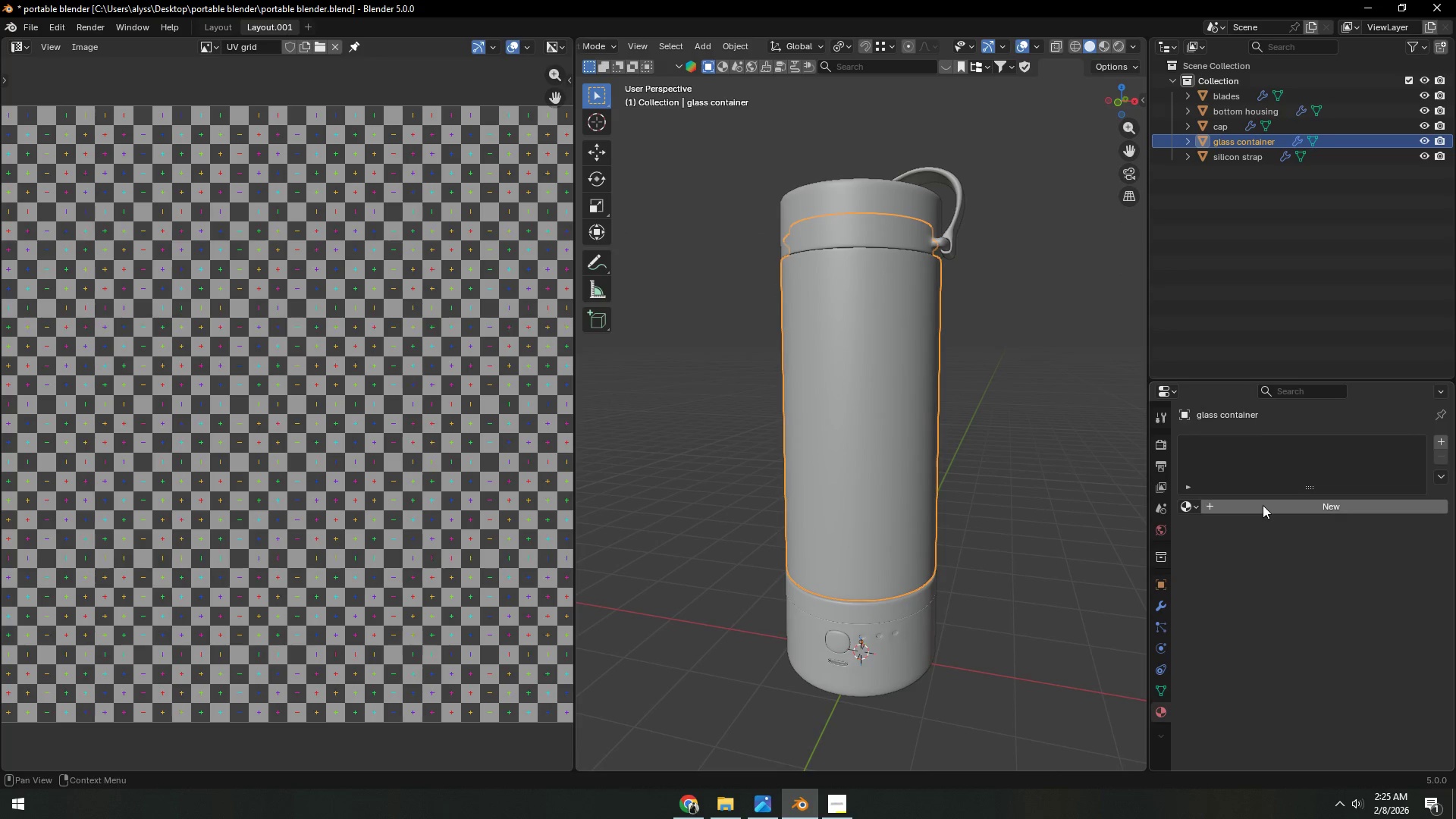 
left_click([1263, 505])
 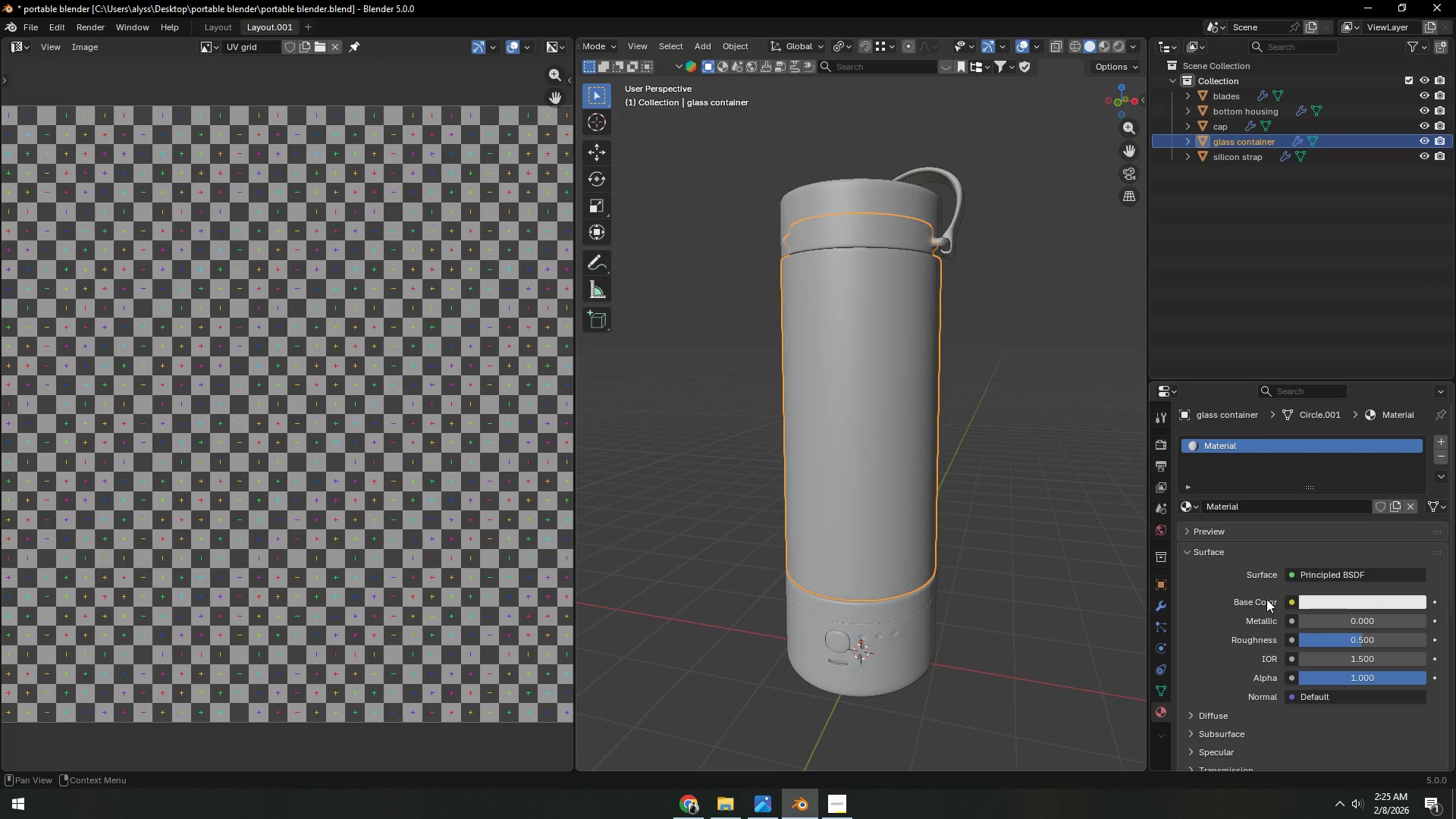 
left_click([1330, 570])
 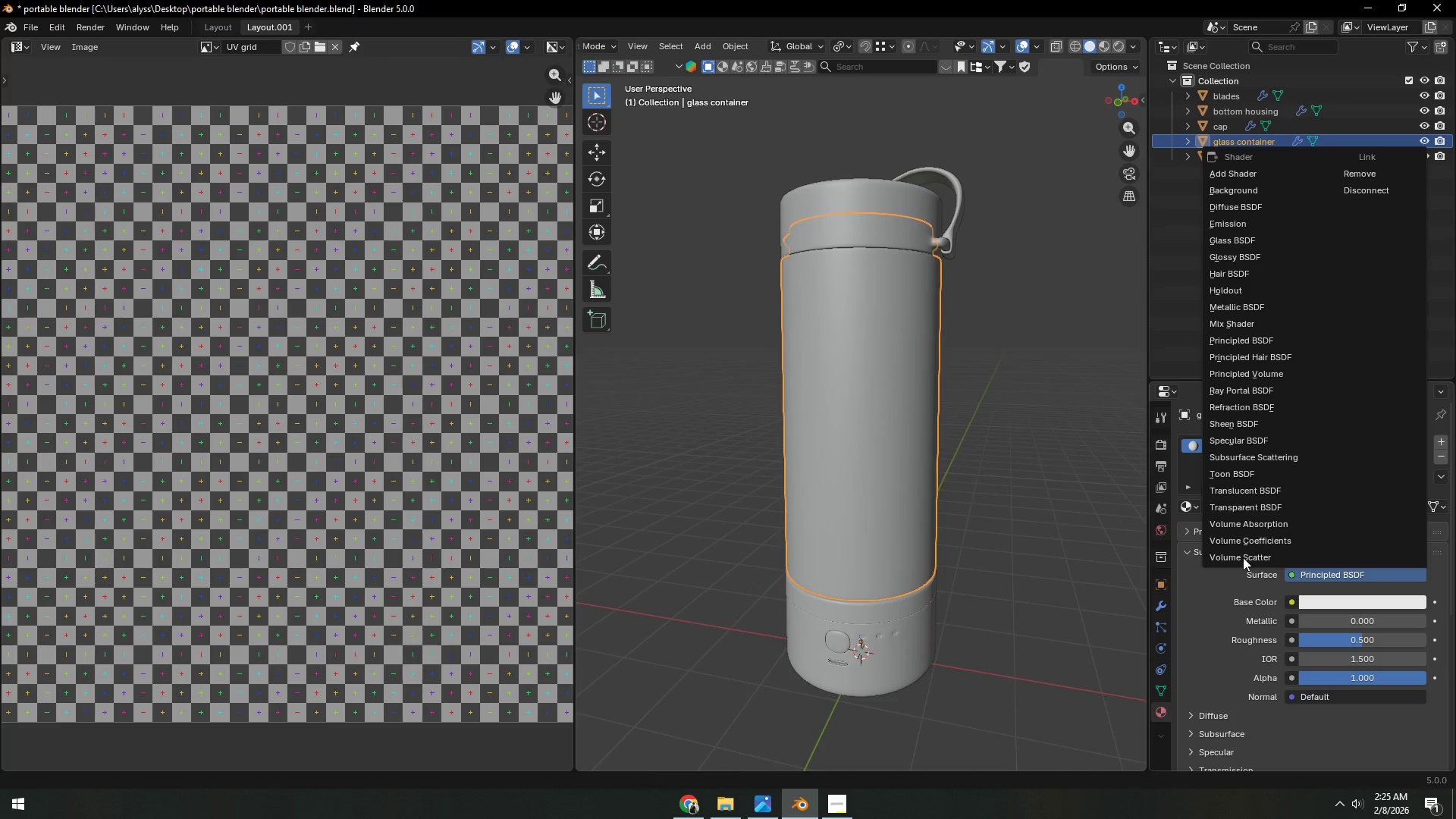 
wait(6.88)
 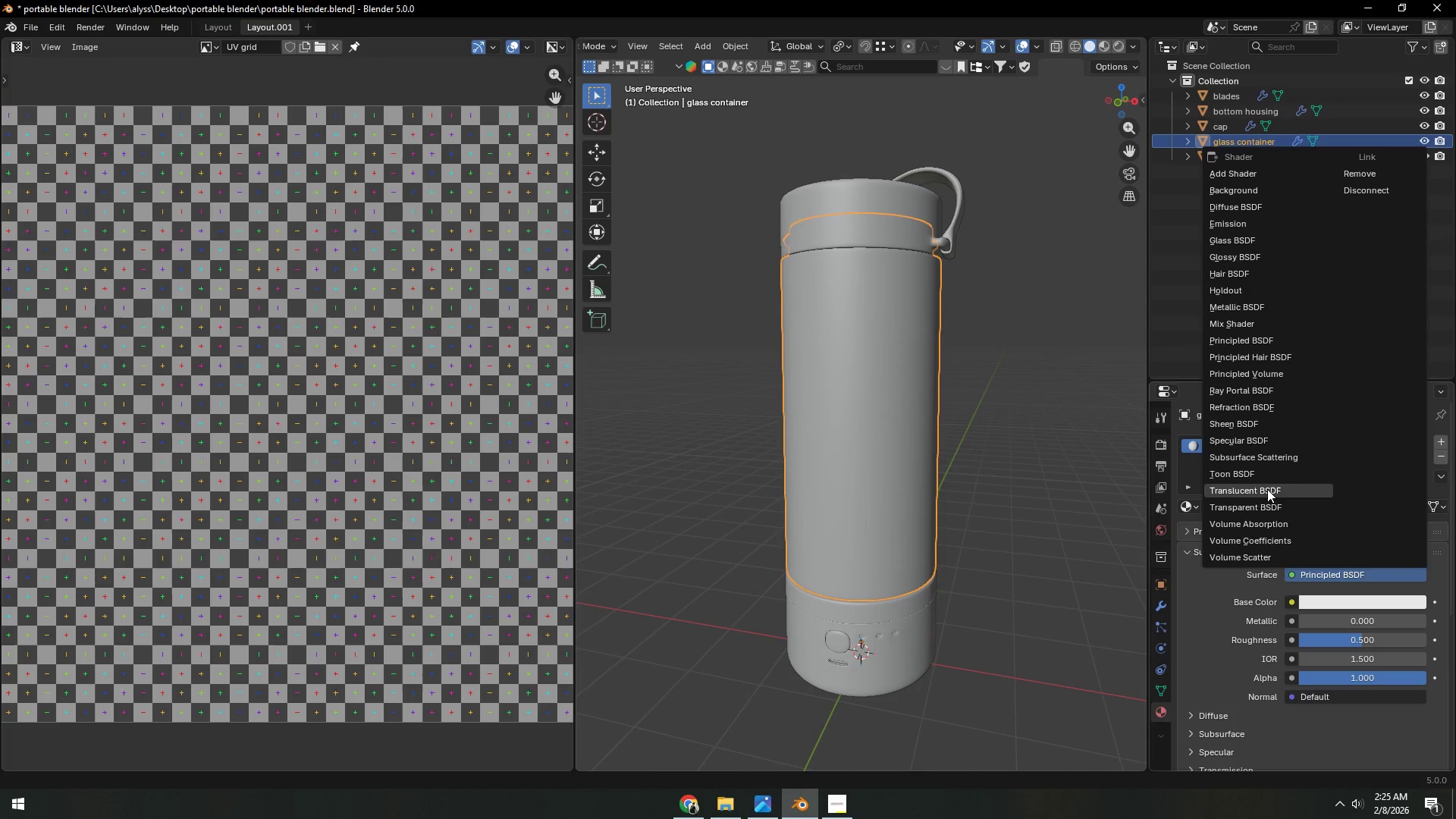 
left_click([1351, 601])
 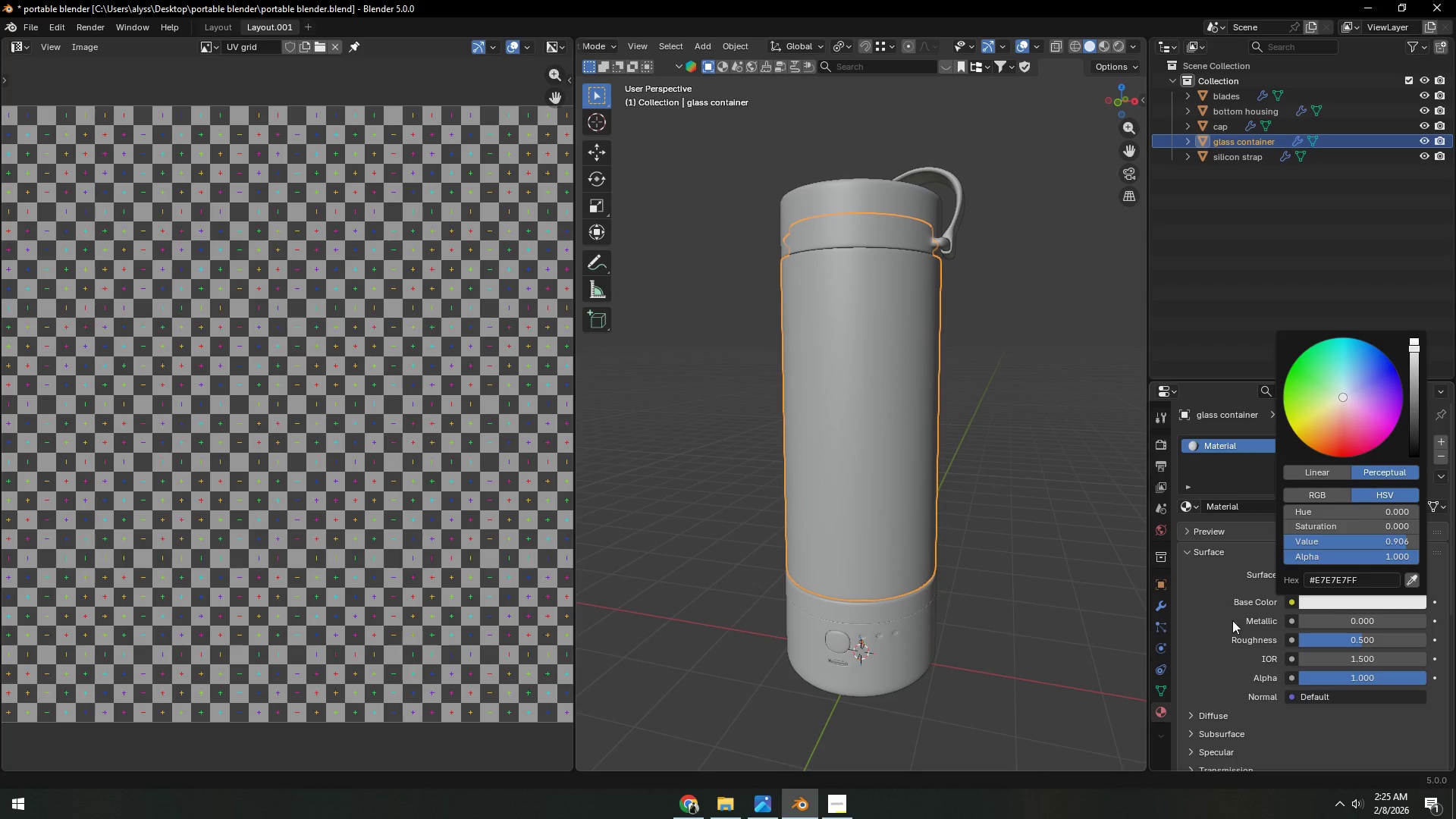 
left_click([1208, 622])
 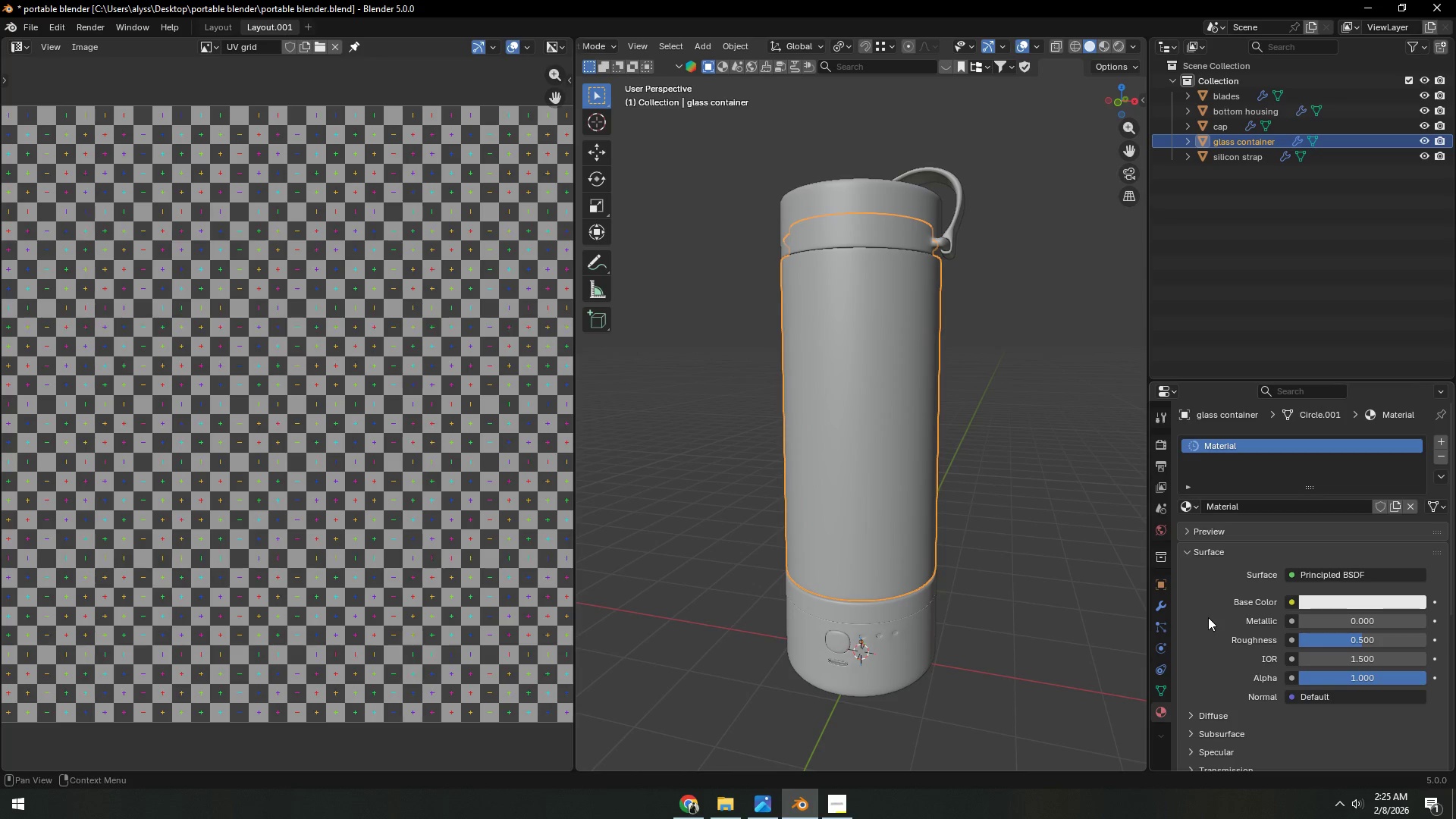 
scroll: coordinate [1208, 617], scroll_direction: down, amount: 2.0
 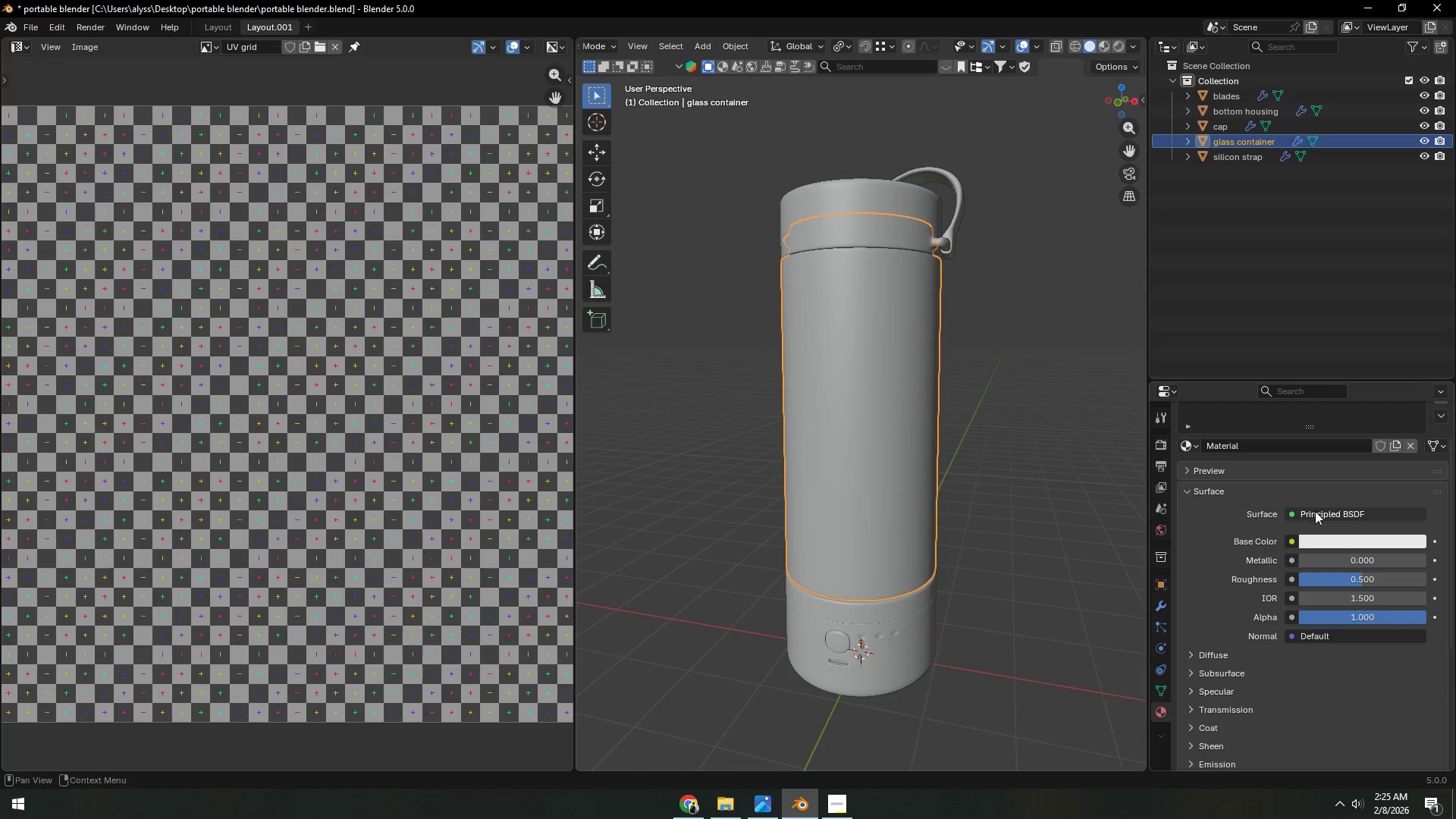 
mouse_move([1325, 532])
 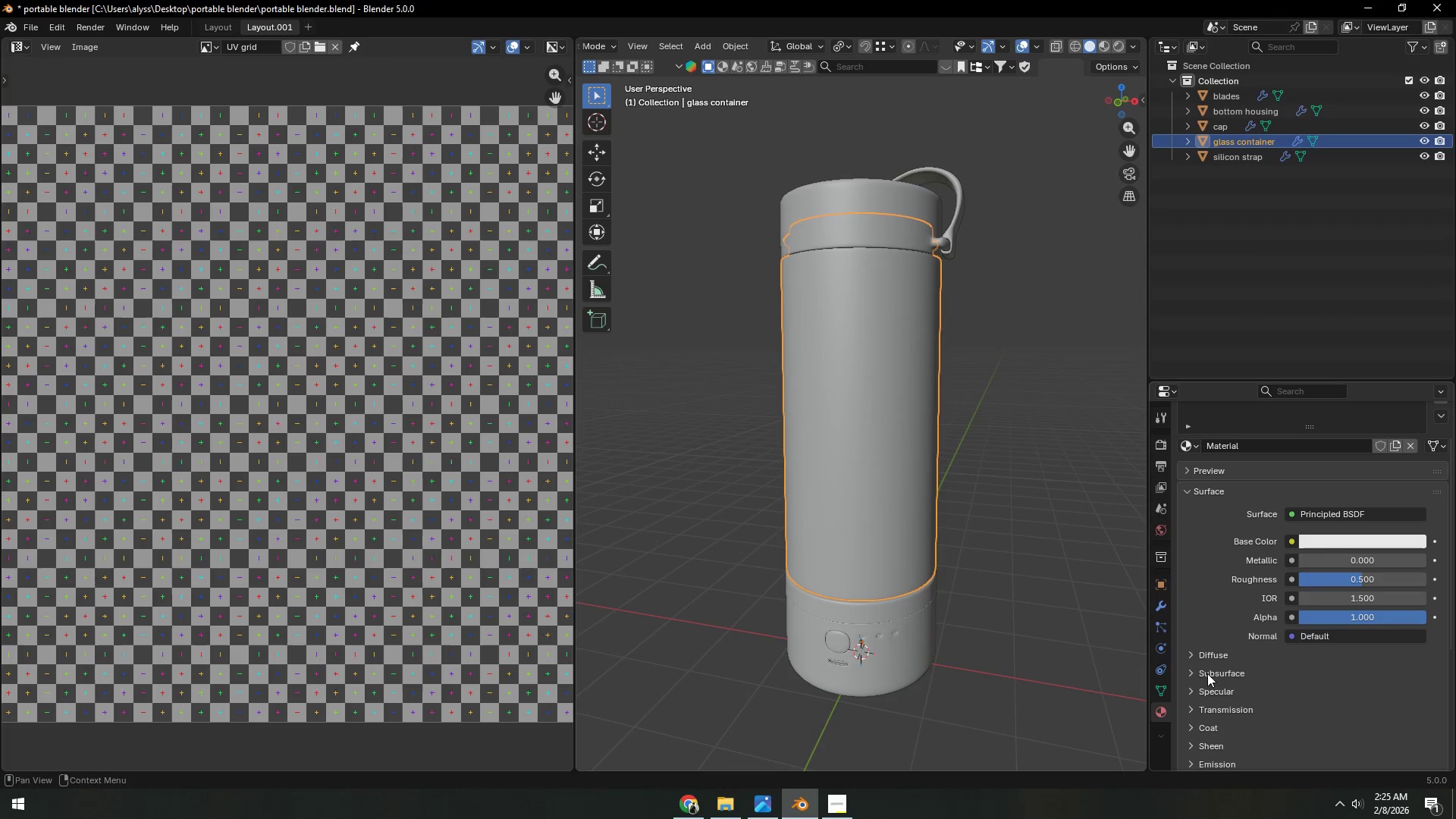 
scroll: coordinate [1219, 675], scroll_direction: down, amount: 1.0
 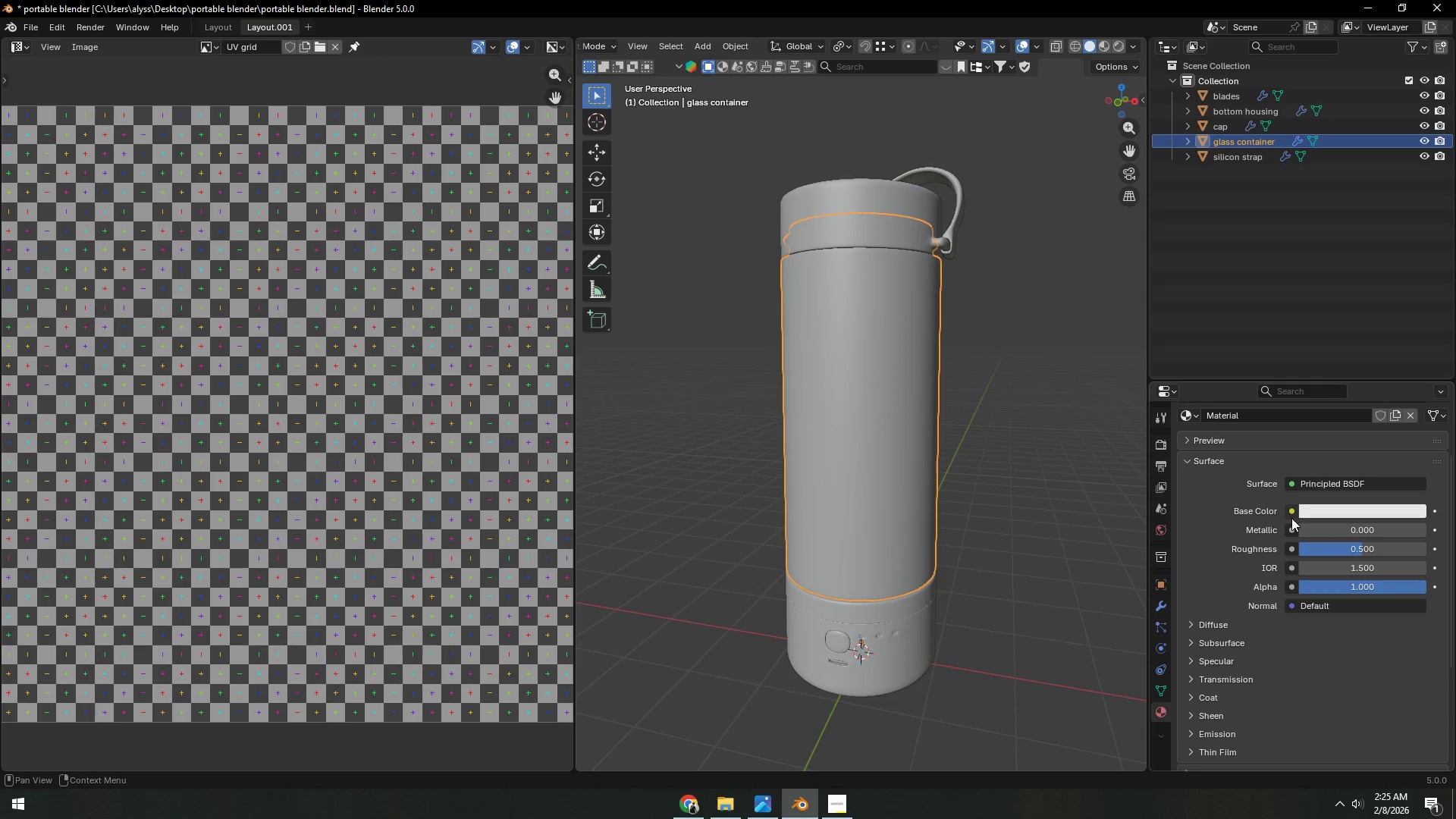 
left_click([1267, 517])
 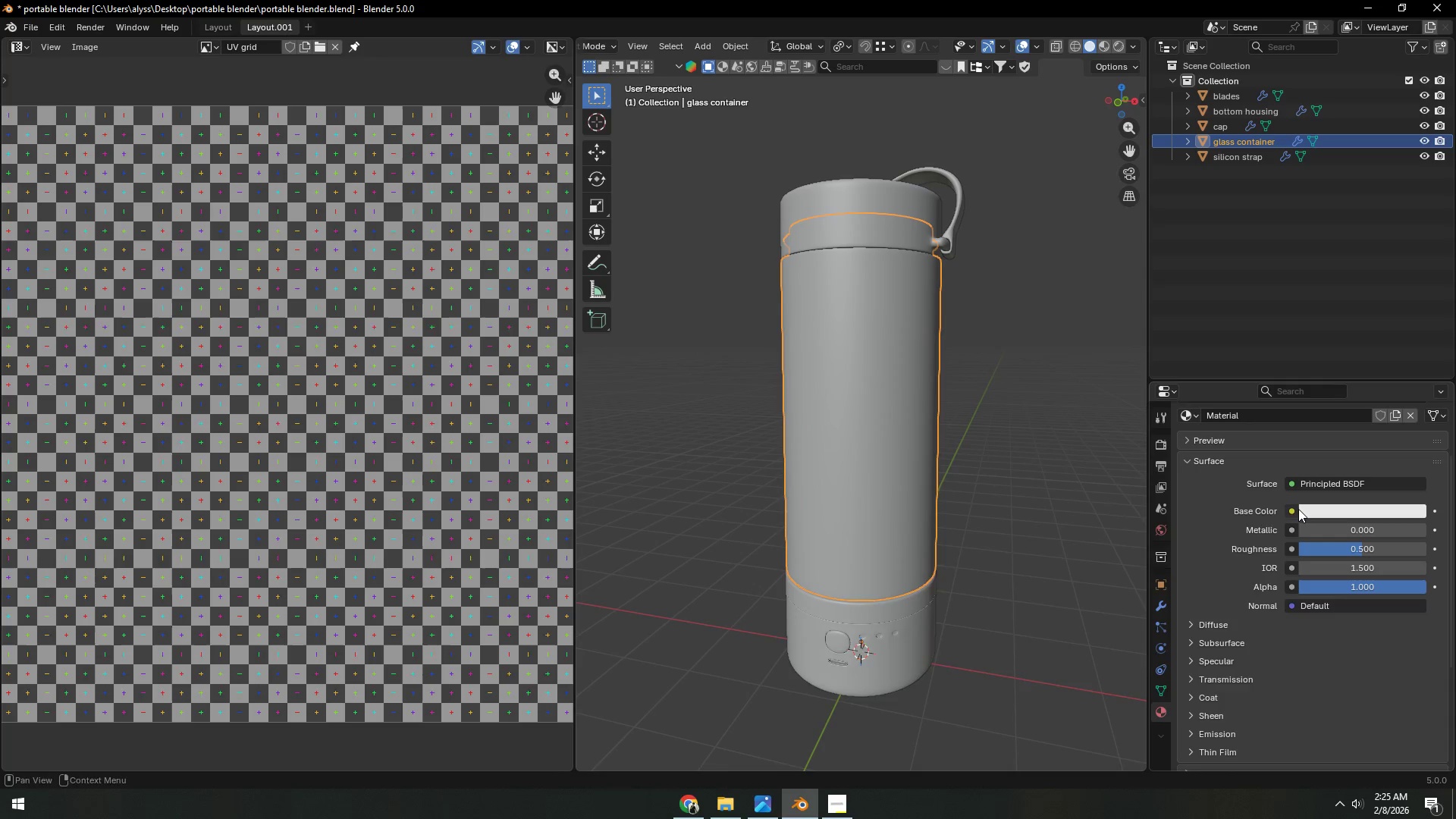 
double_click([1299, 509])
 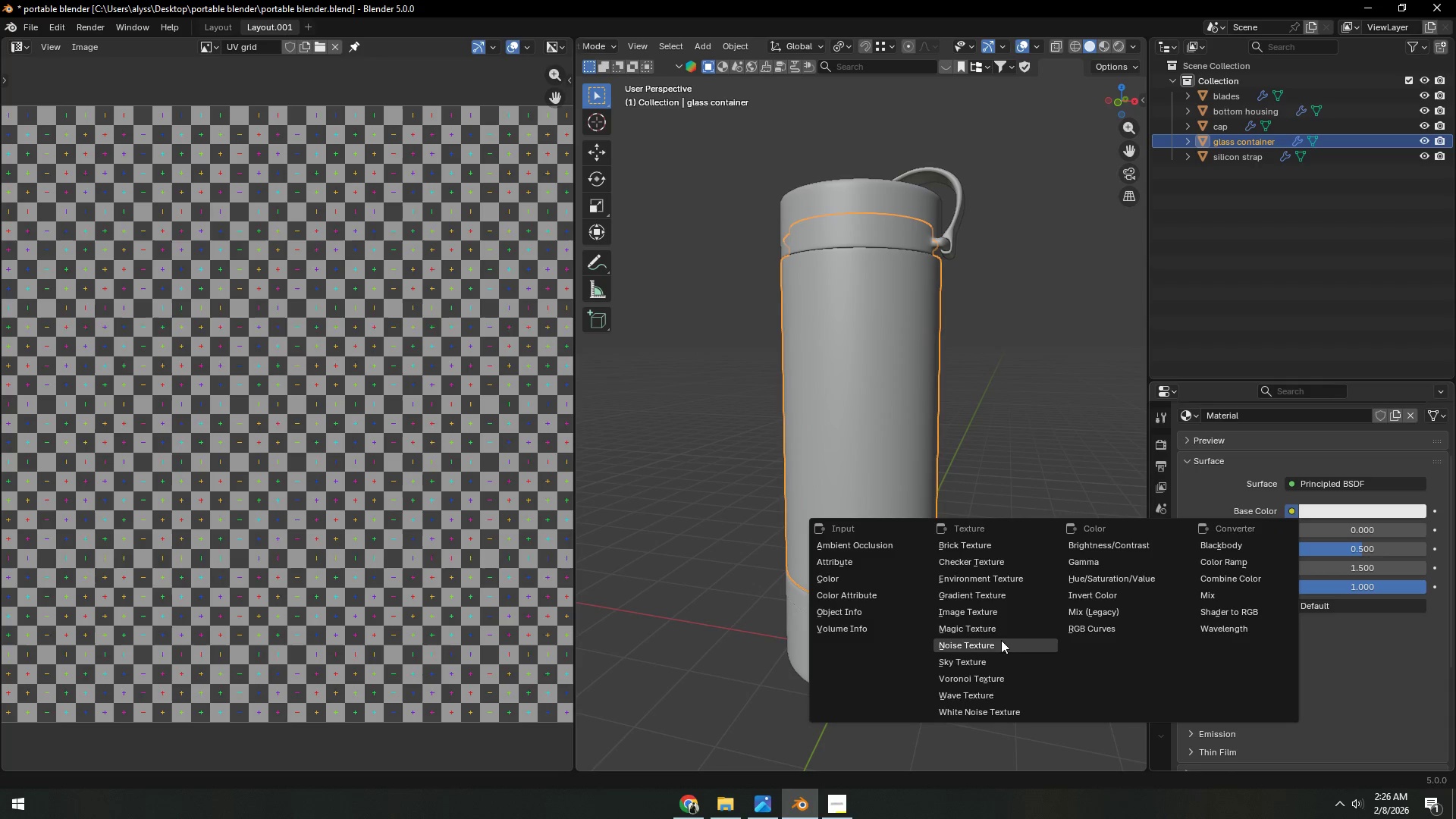 
left_click([1002, 623])
 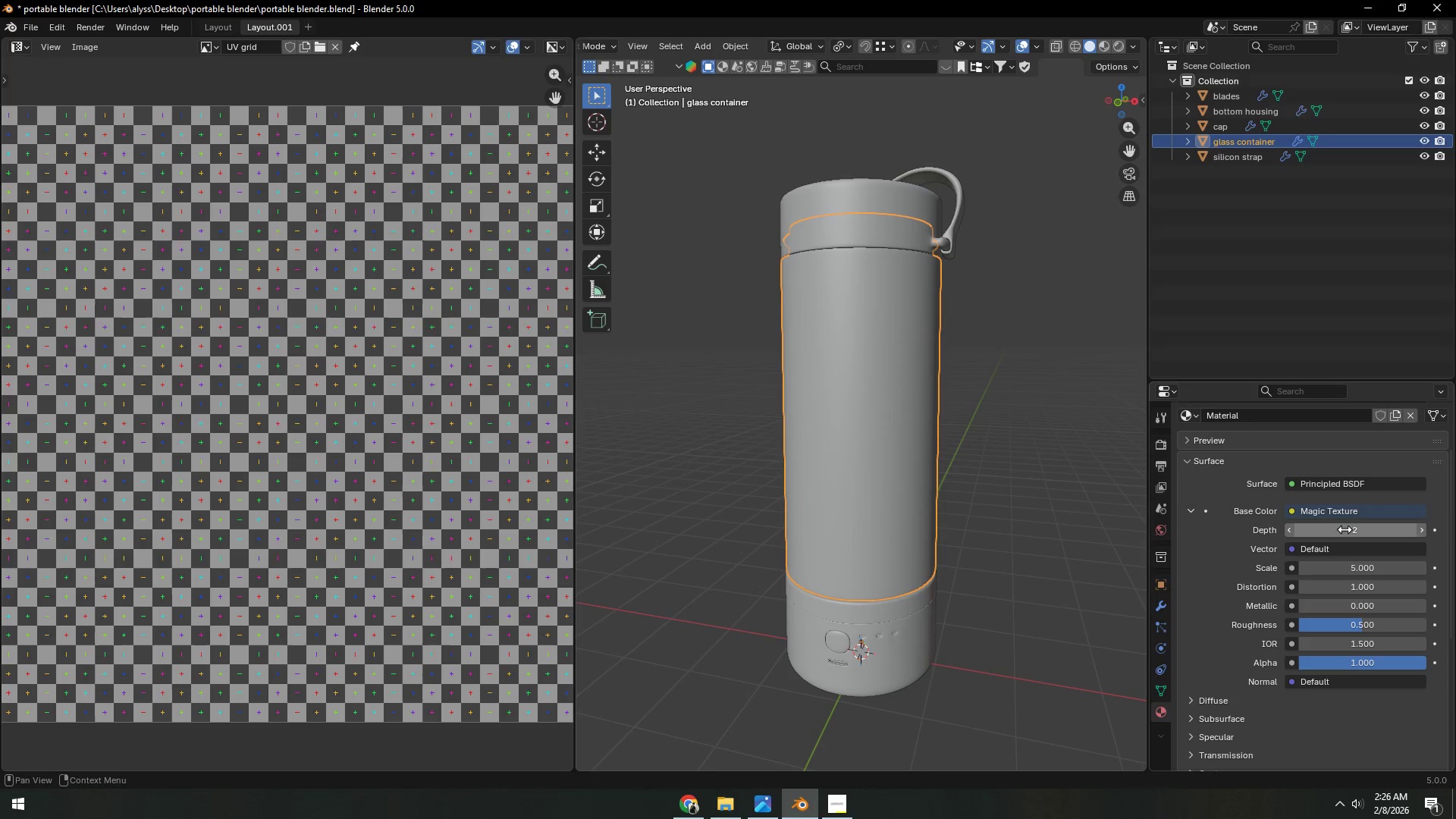 
mouse_move([1378, 537])
 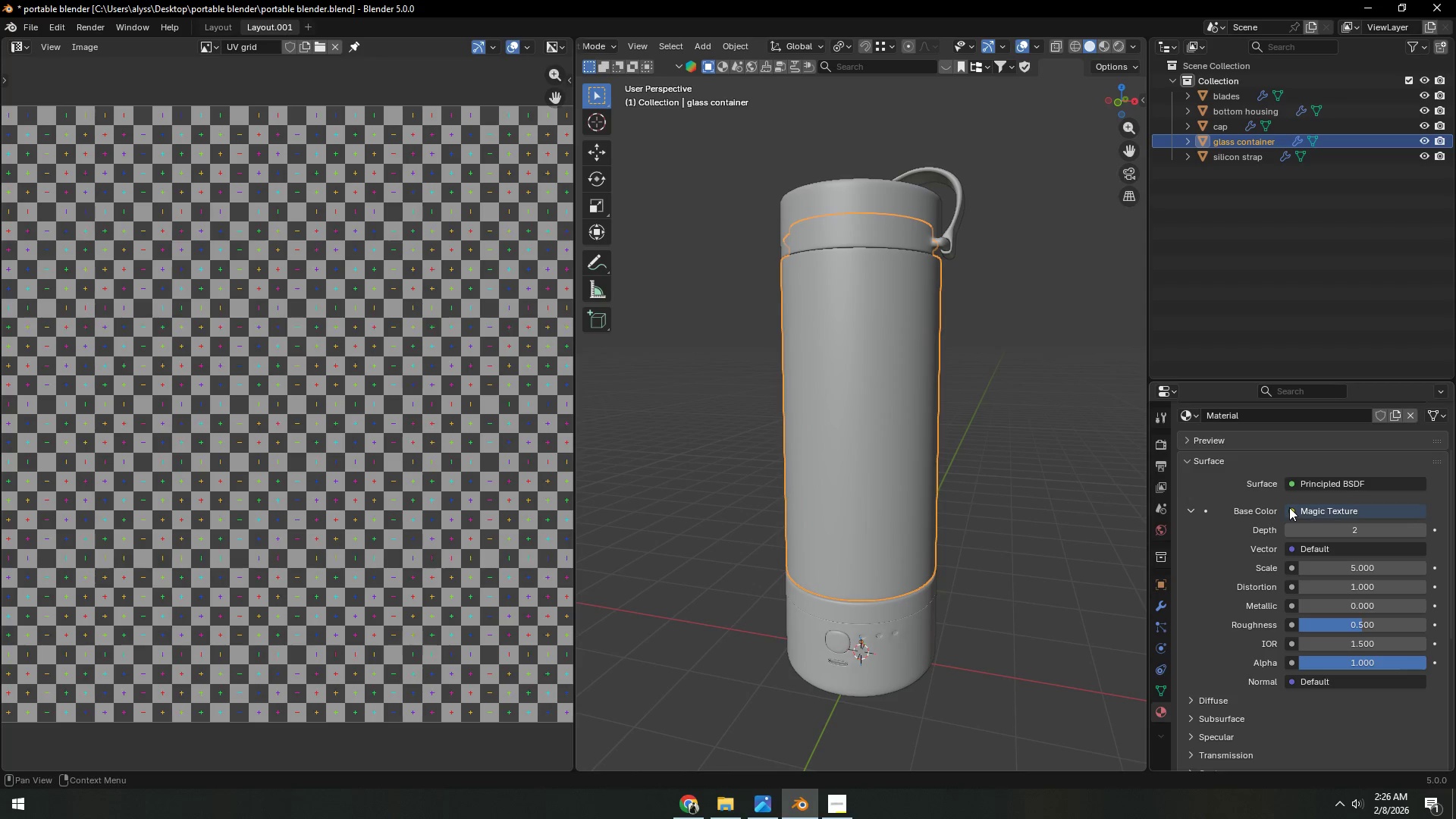 
left_click([1291, 485])
 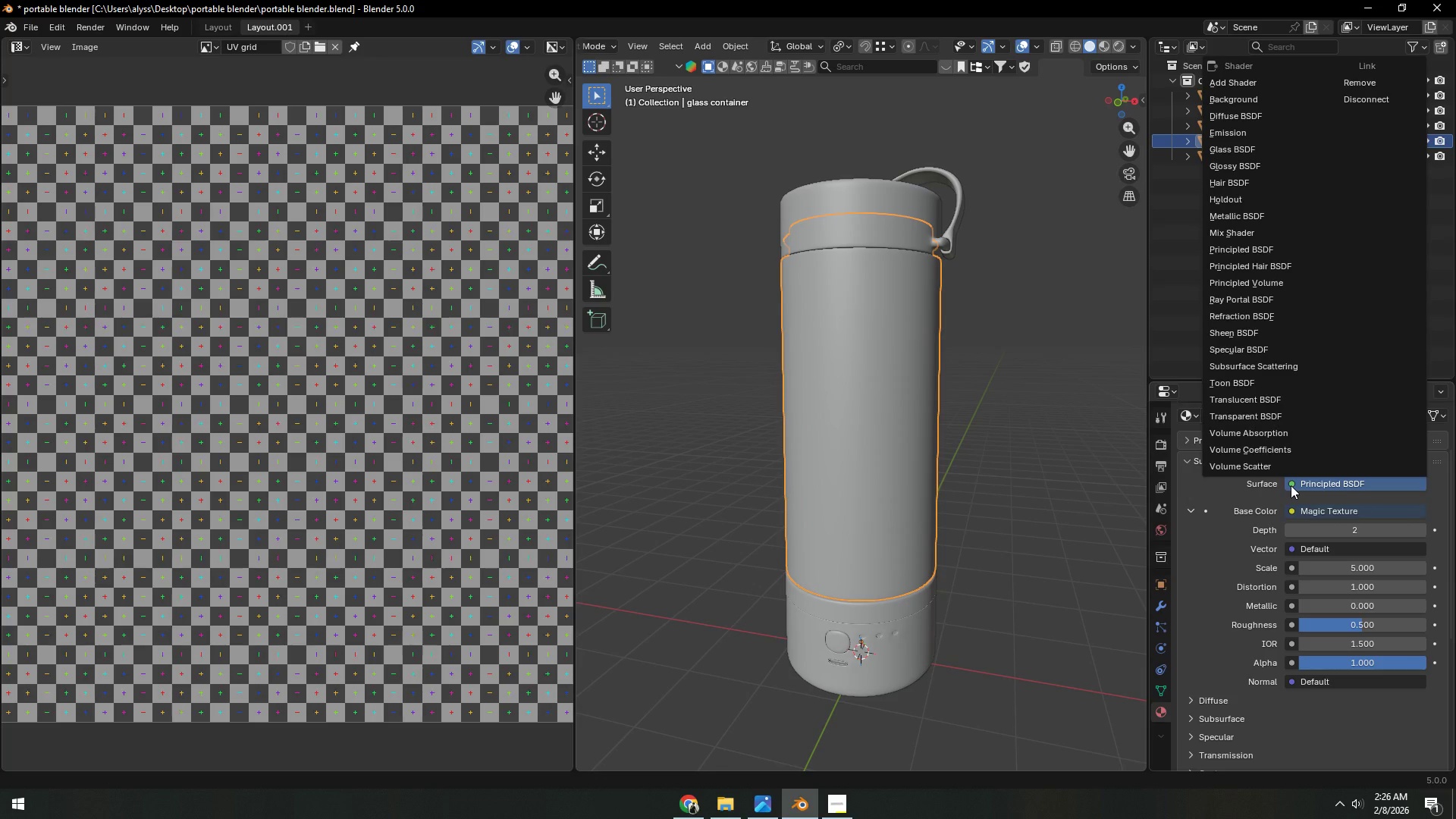 
left_click([1291, 485])
 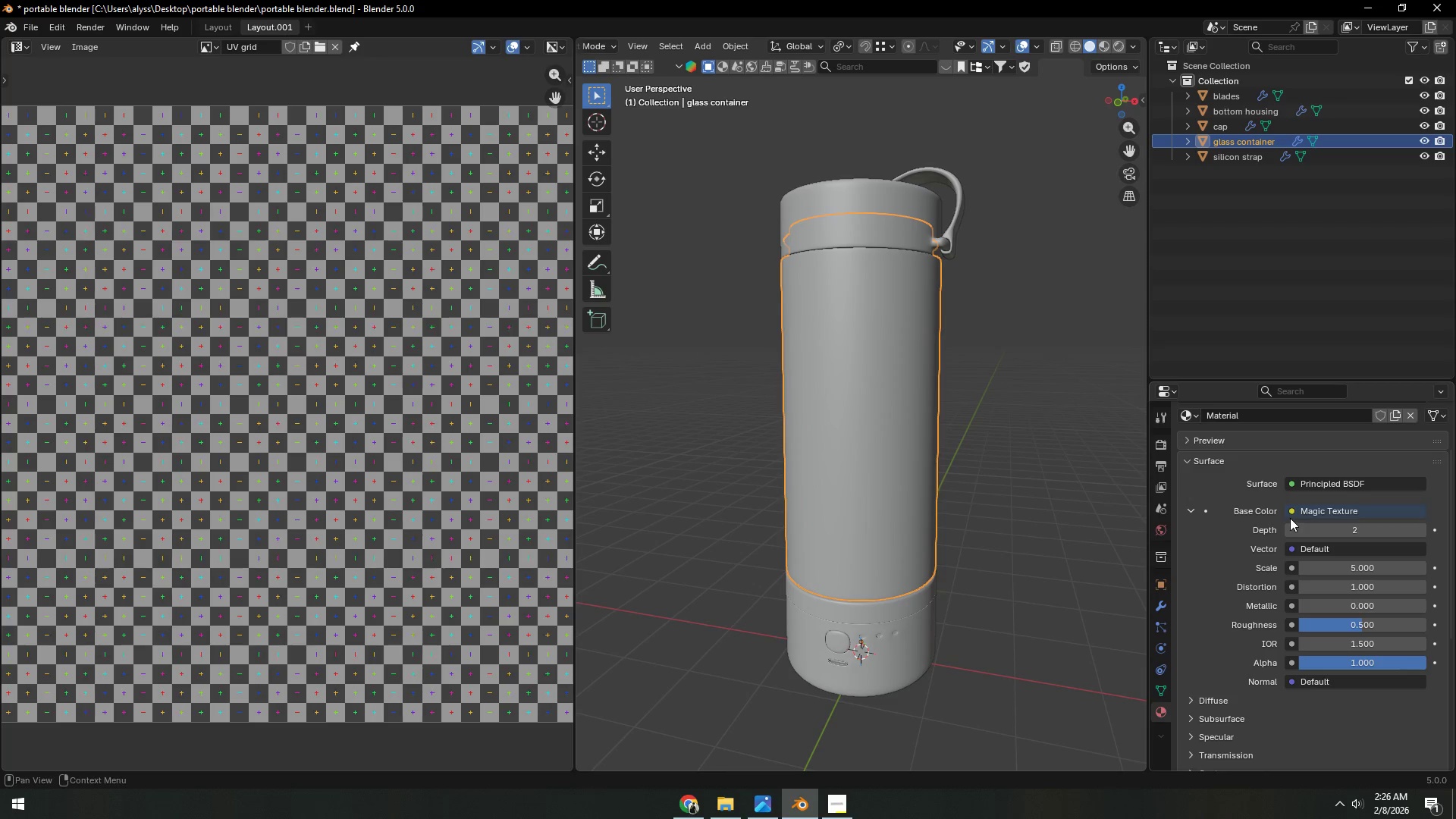 
left_click([1290, 510])
 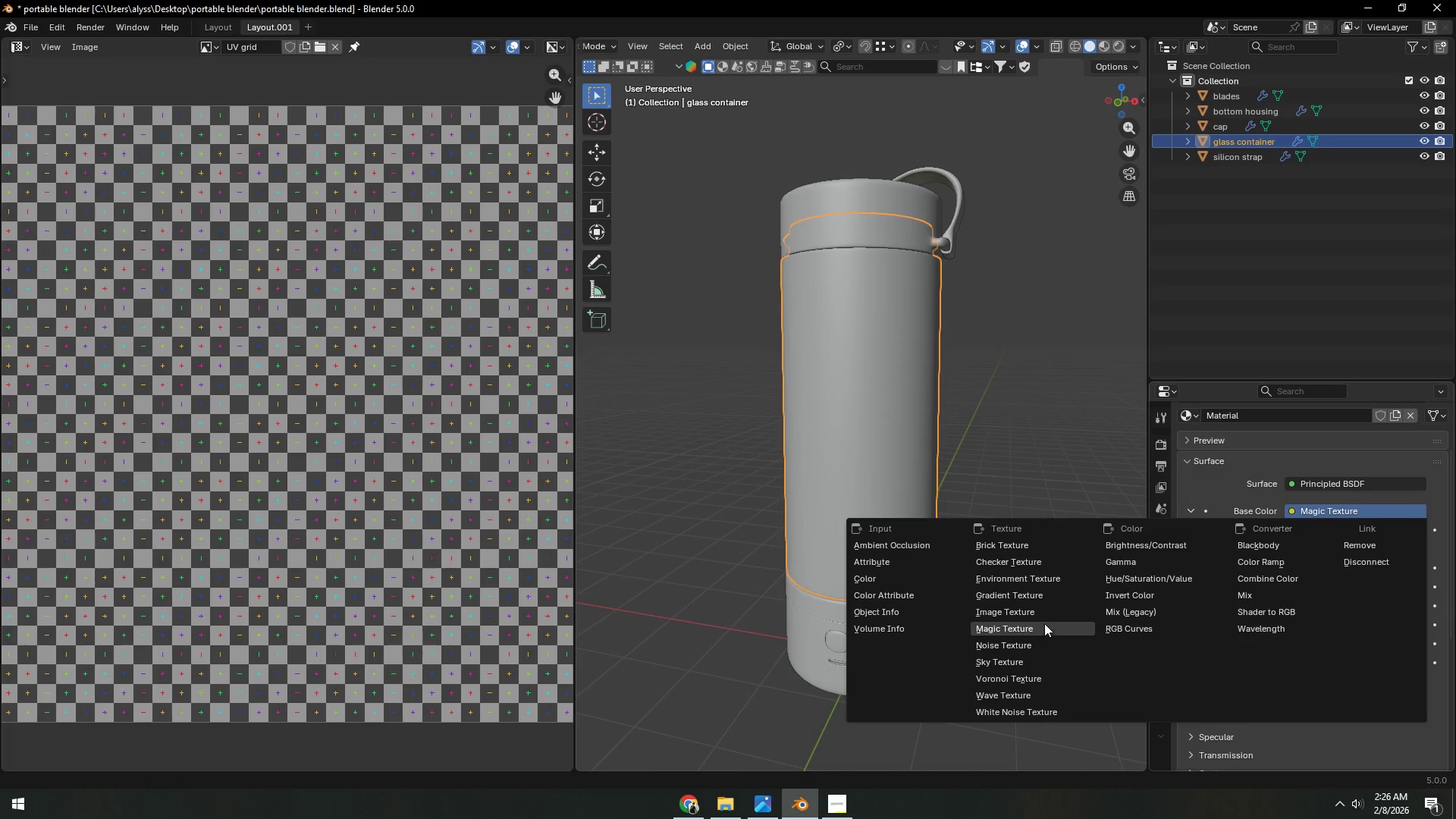 
left_click([1045, 611])
 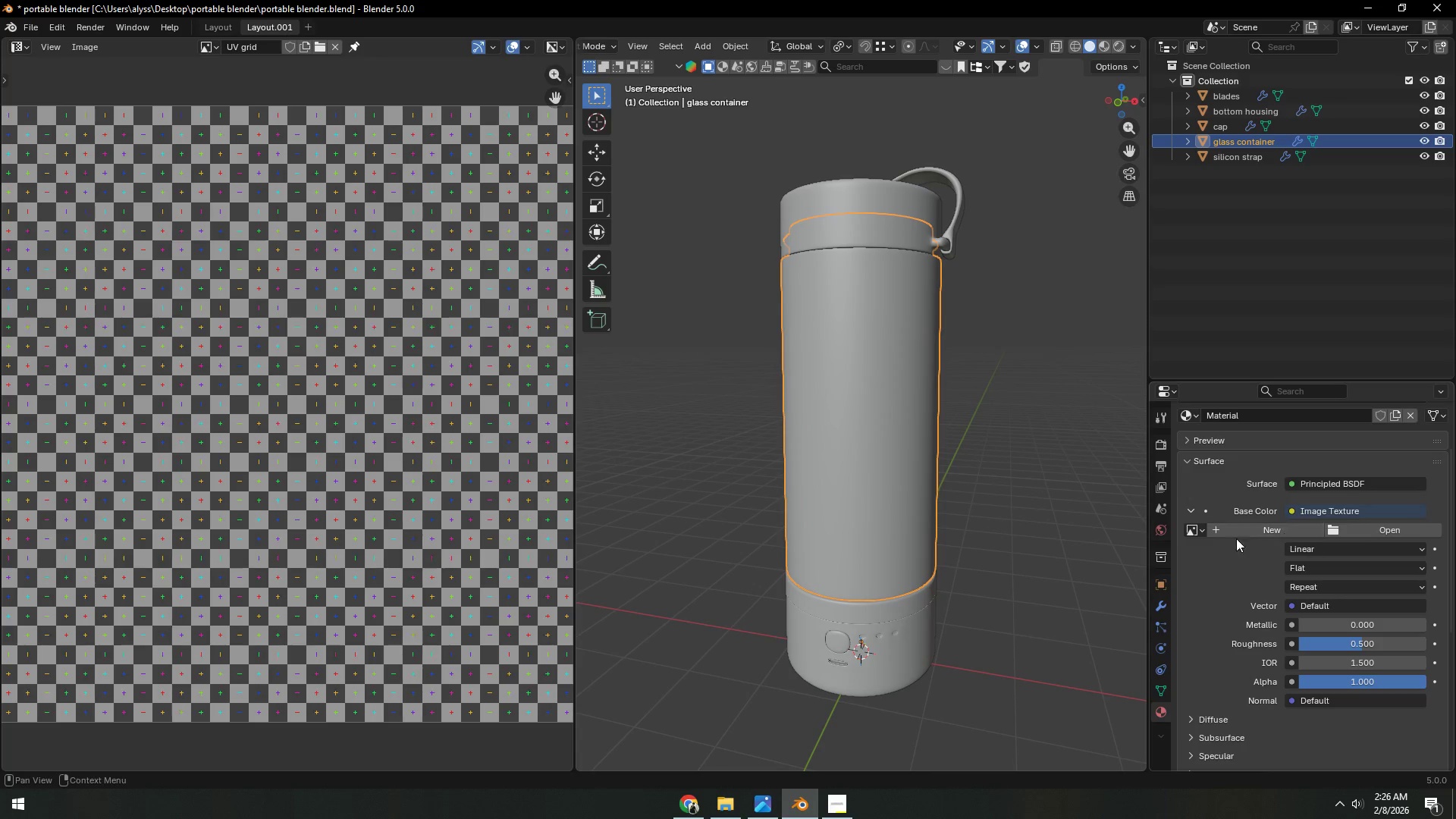 
left_click([1191, 536])
 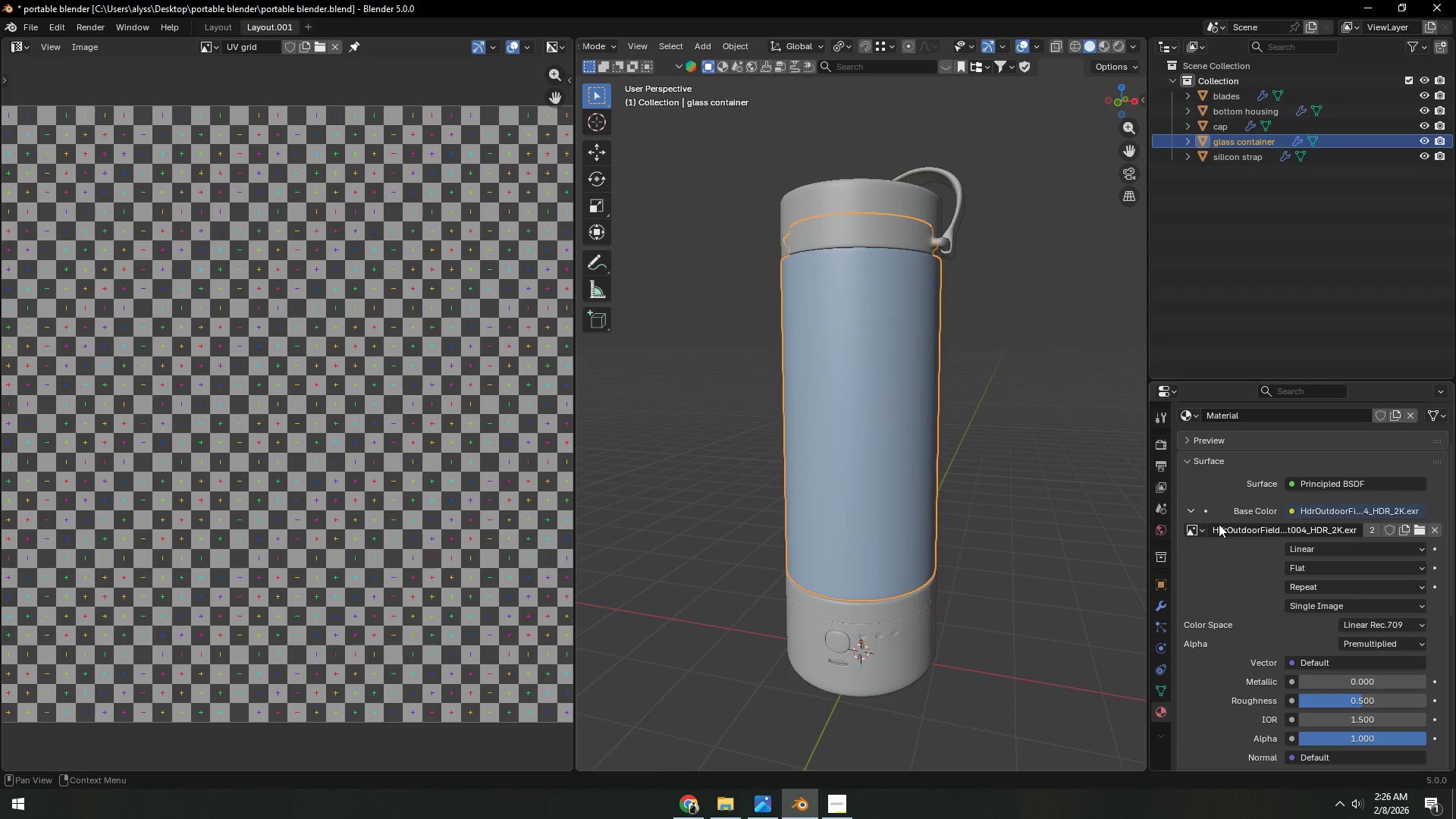 
left_click([1185, 533])
 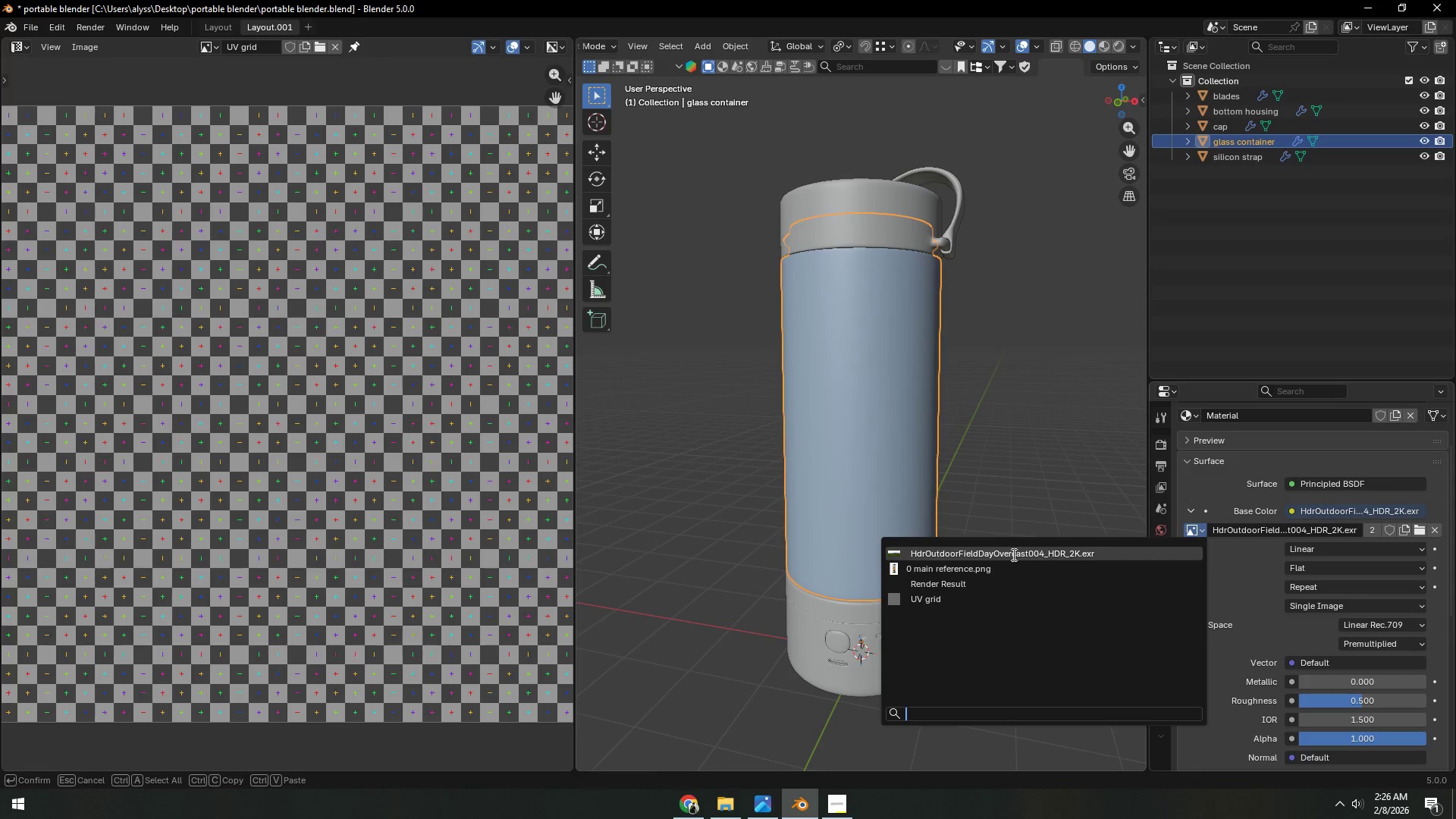 
left_click([984, 598])
 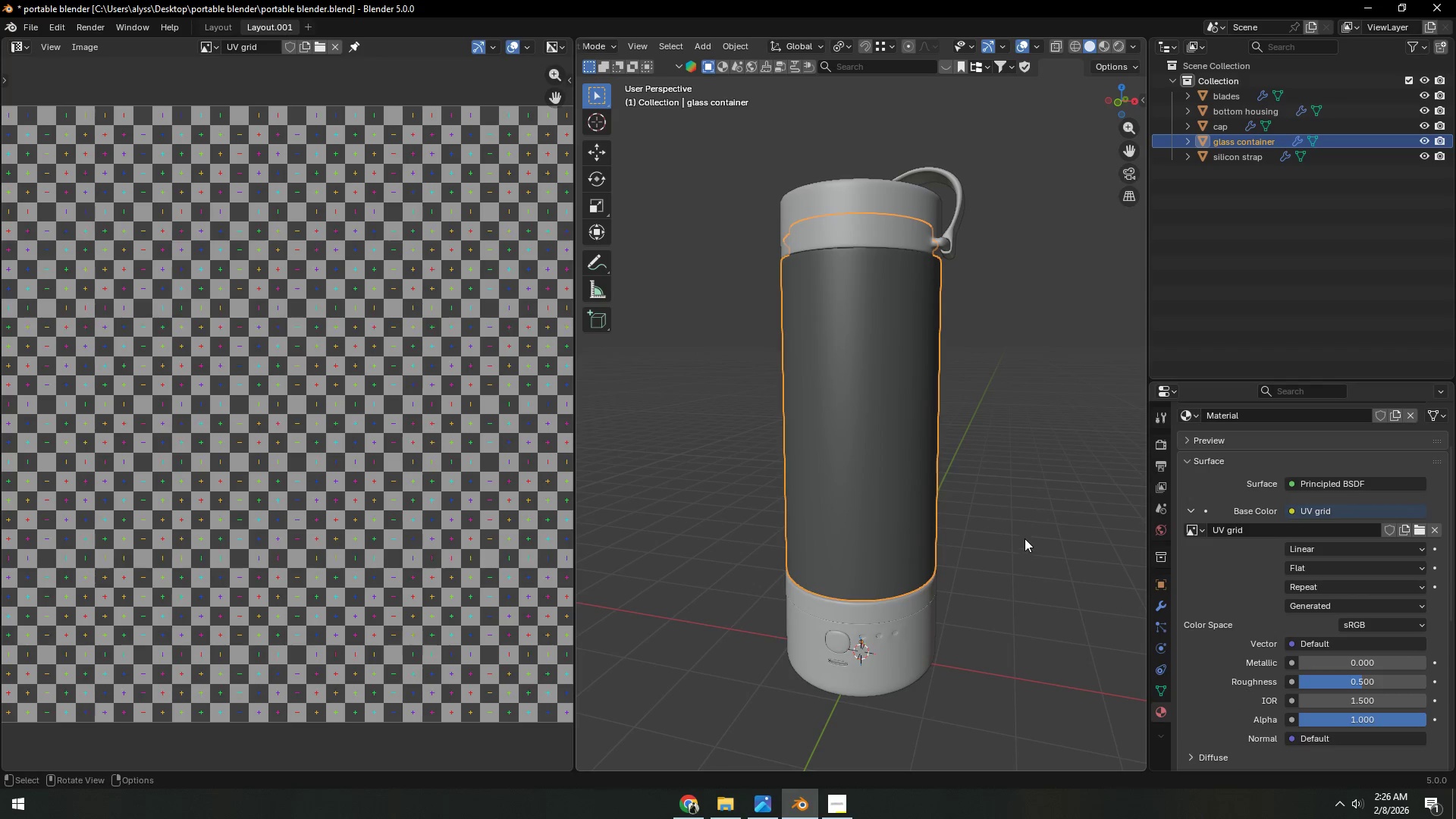 
left_click([1026, 535])
 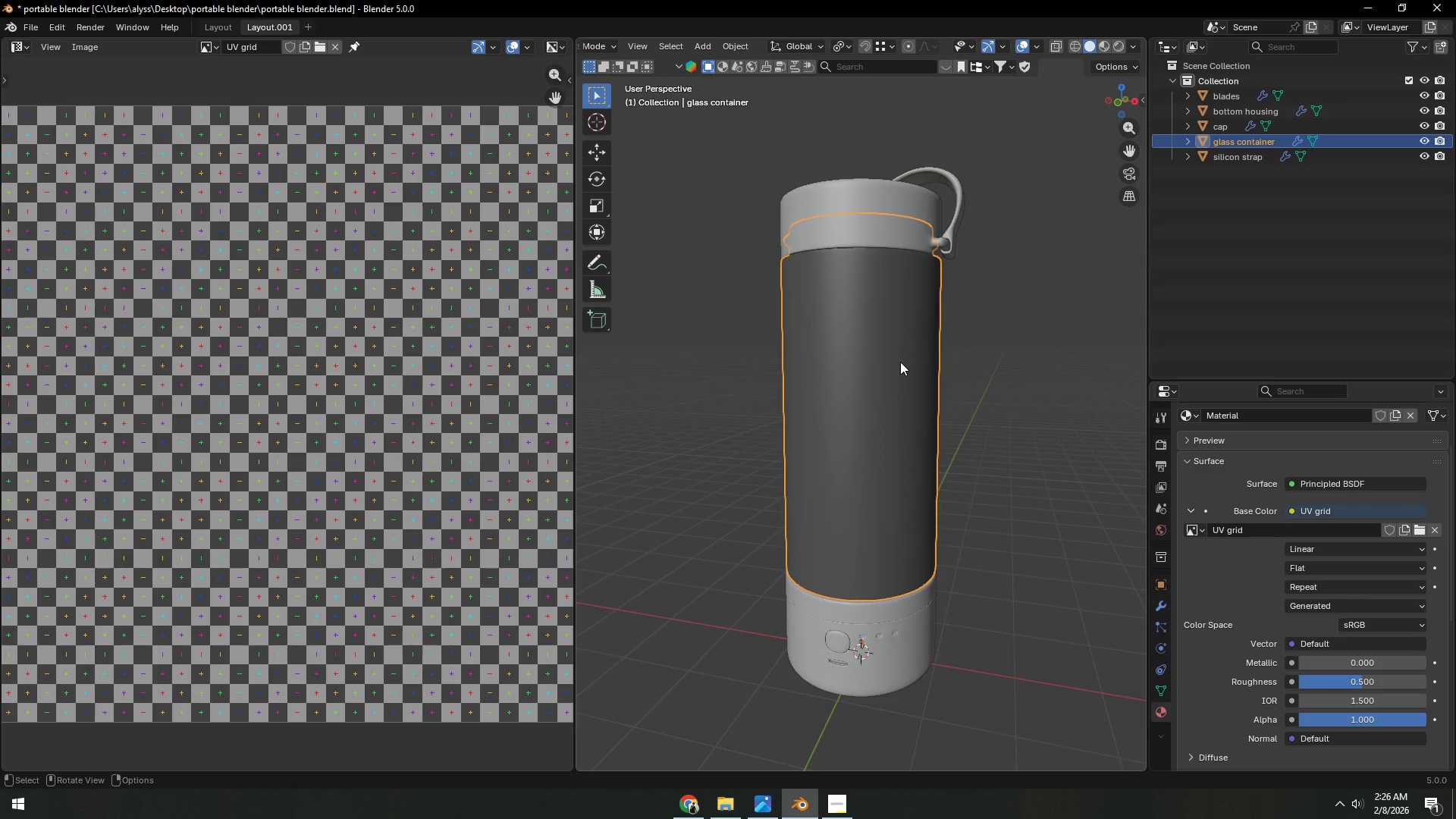 
key(Shift+ShiftLeft)
 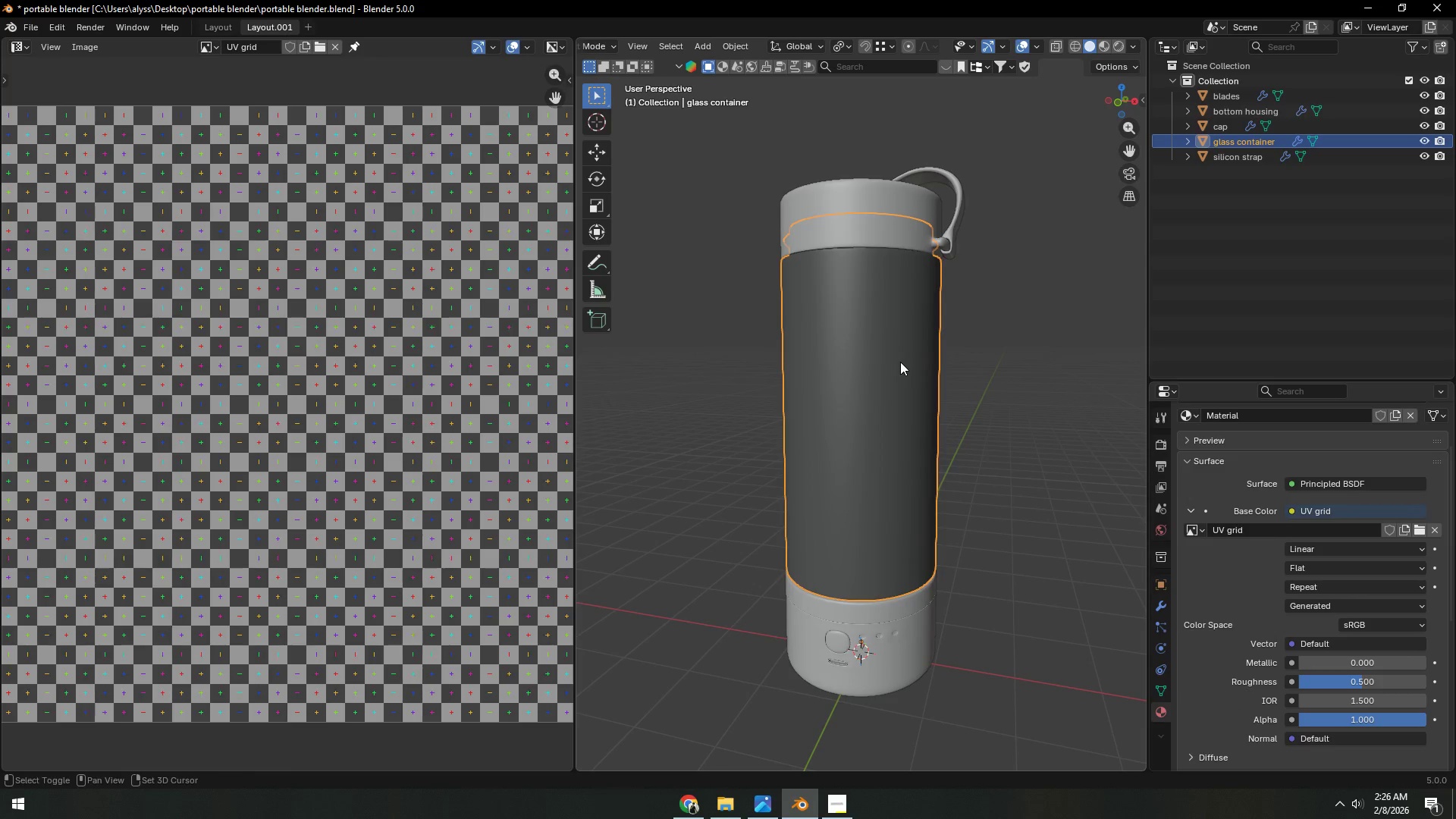 
key(Shift+H)
 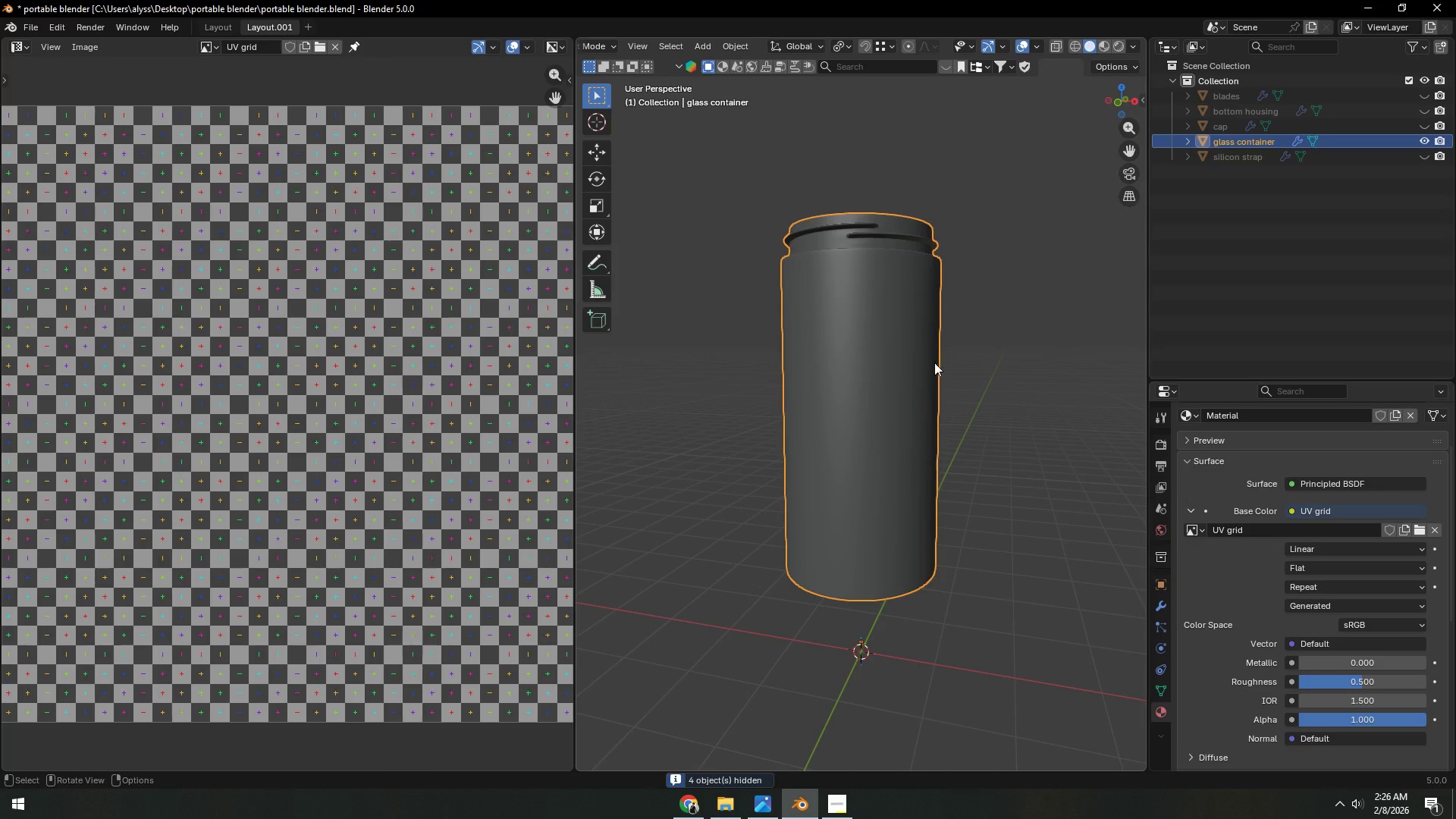 
double_click([877, 384])
 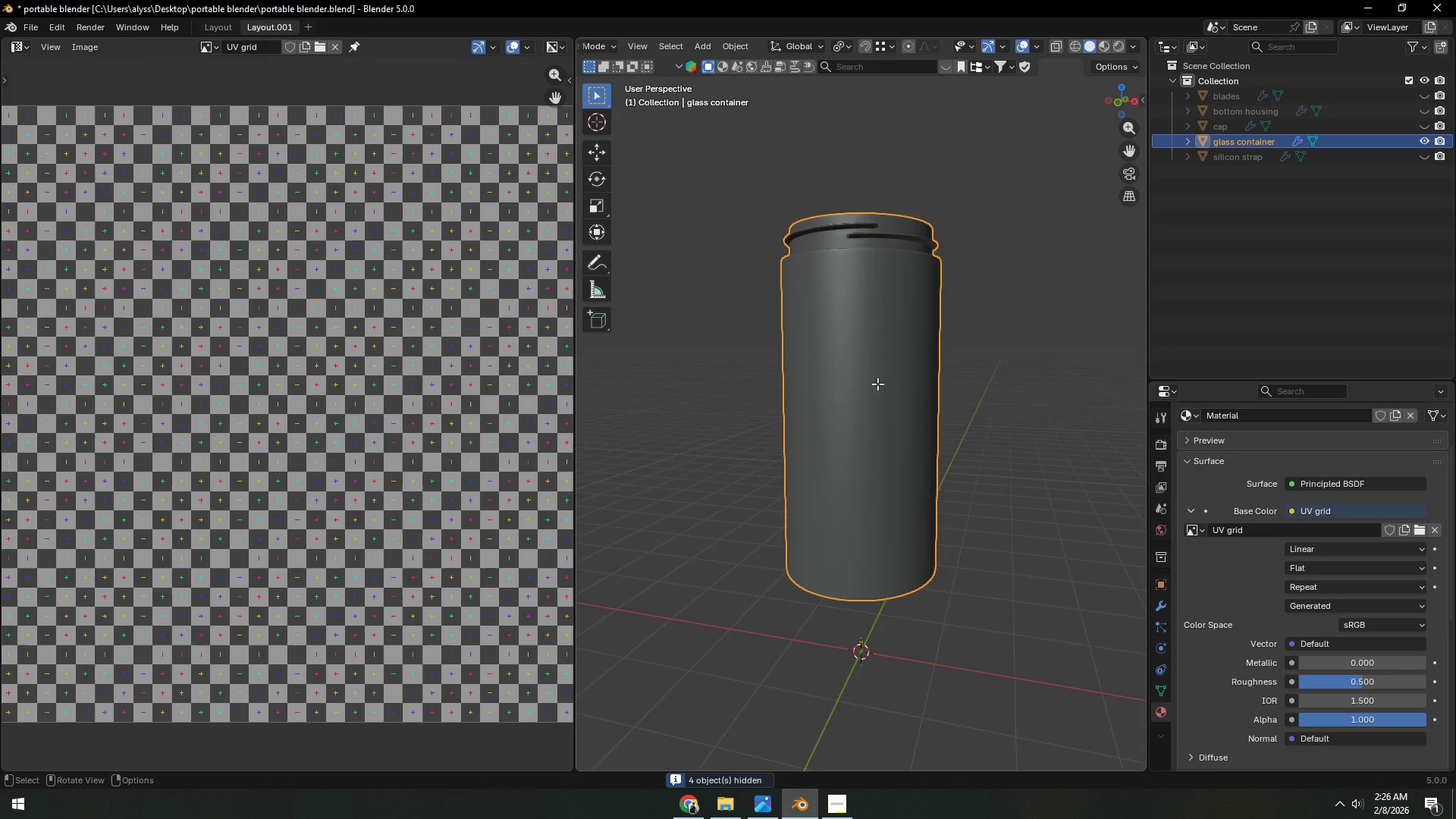 
key(Tab)
 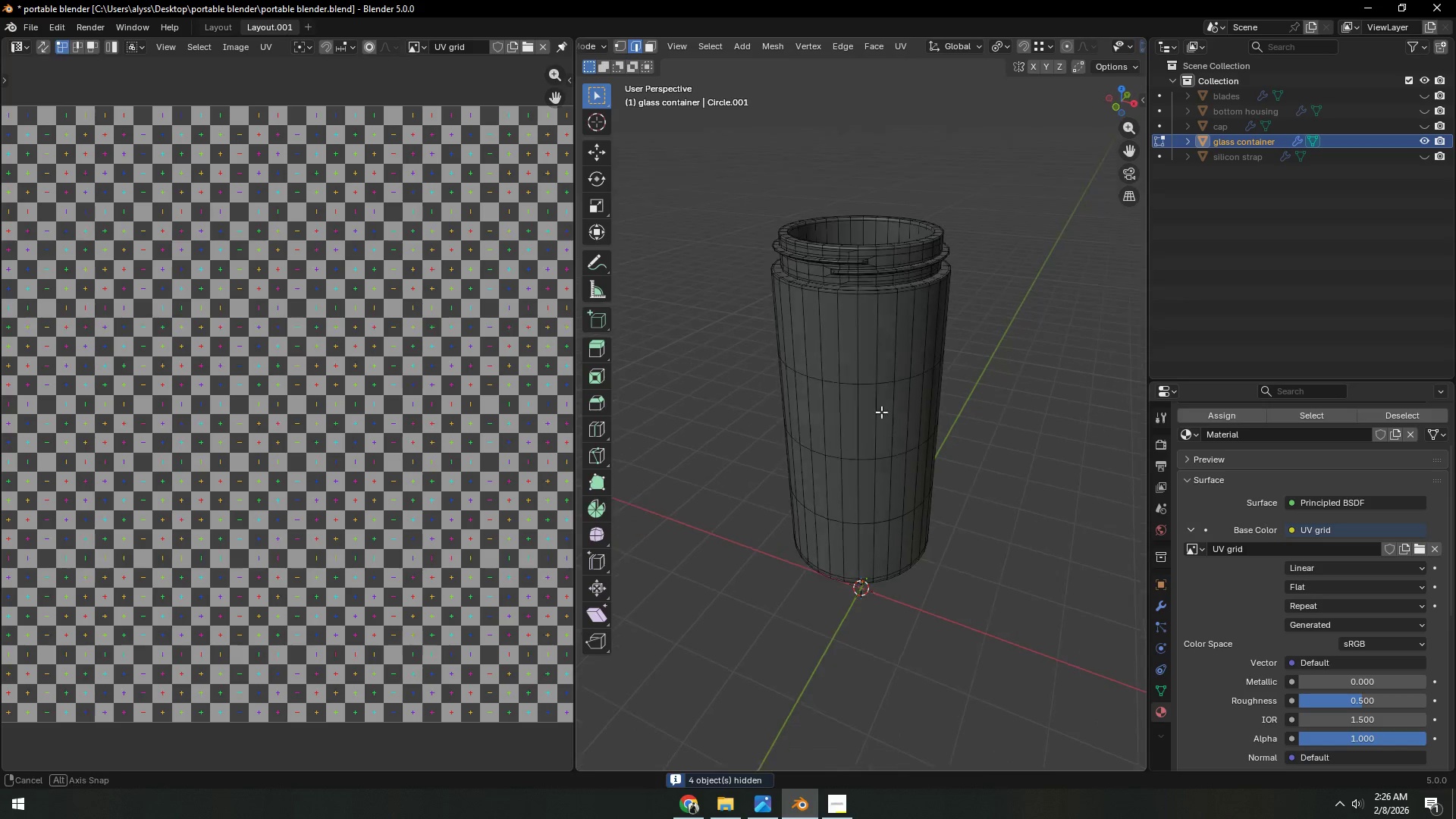 
key(Shift+ShiftLeft)
 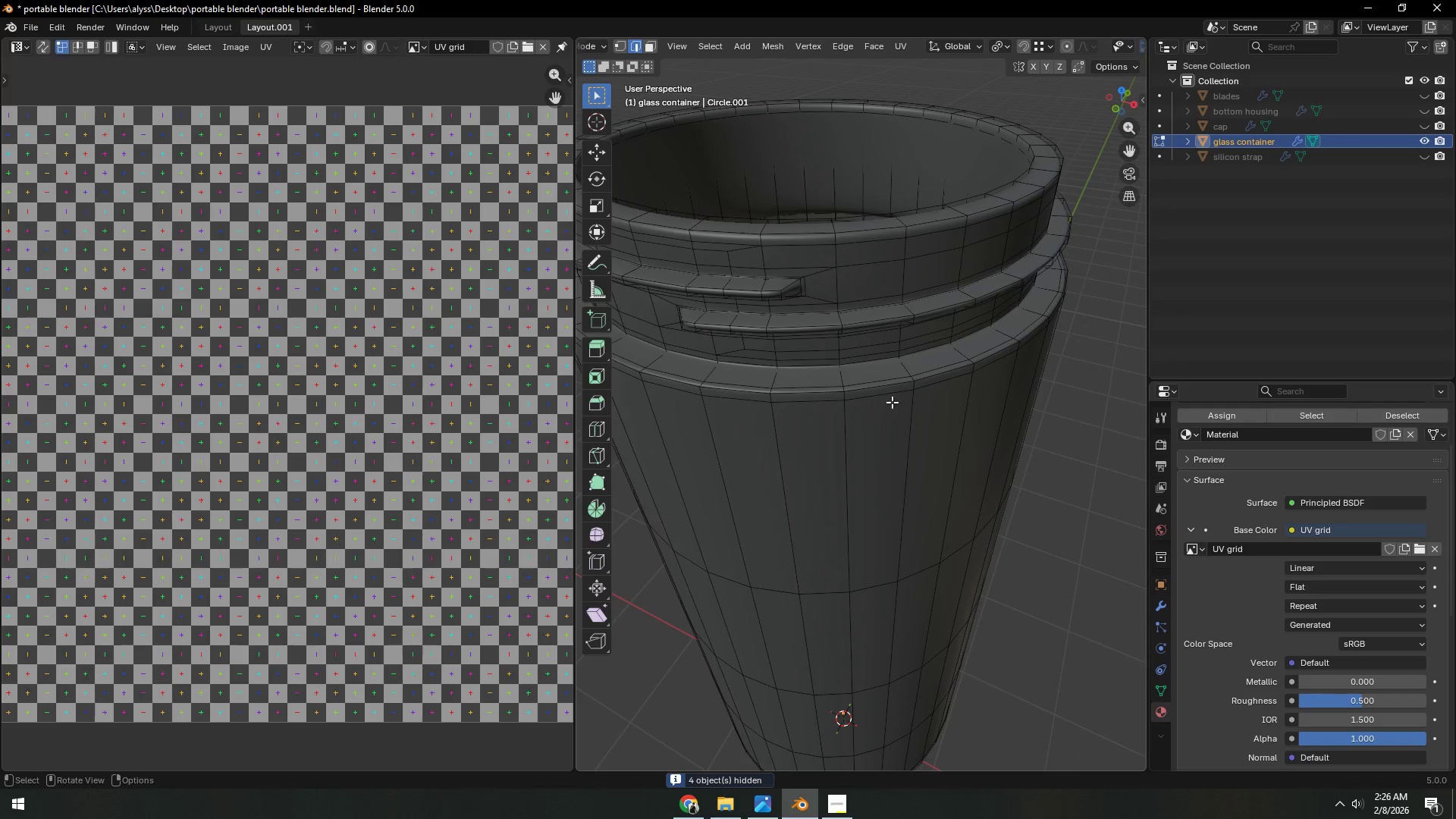 
scroll: coordinate [912, 411], scroll_direction: up, amount: 4.0
 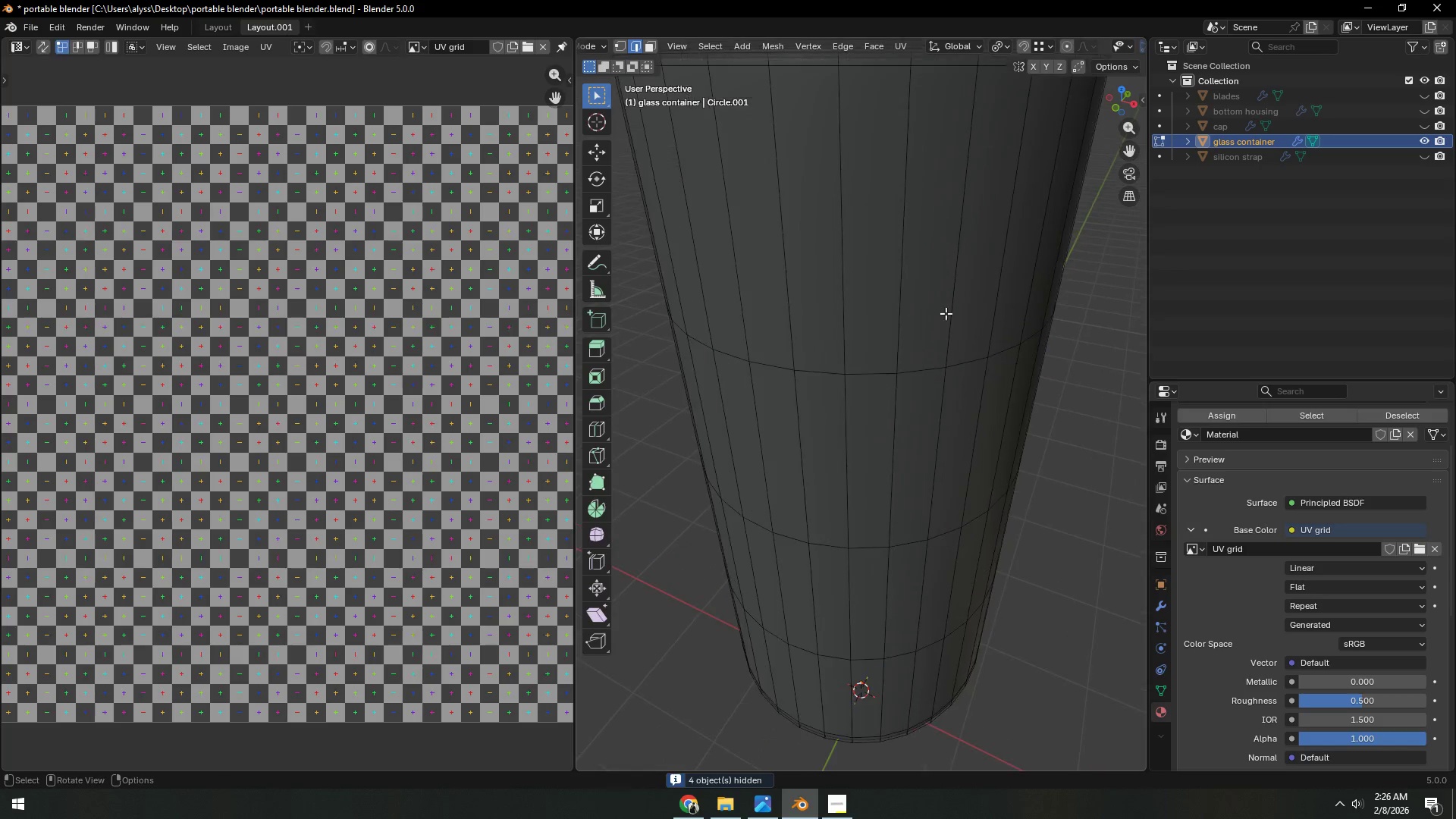 
hold_key(key=AltLeft, duration=0.7)
left_click([865, 366])
 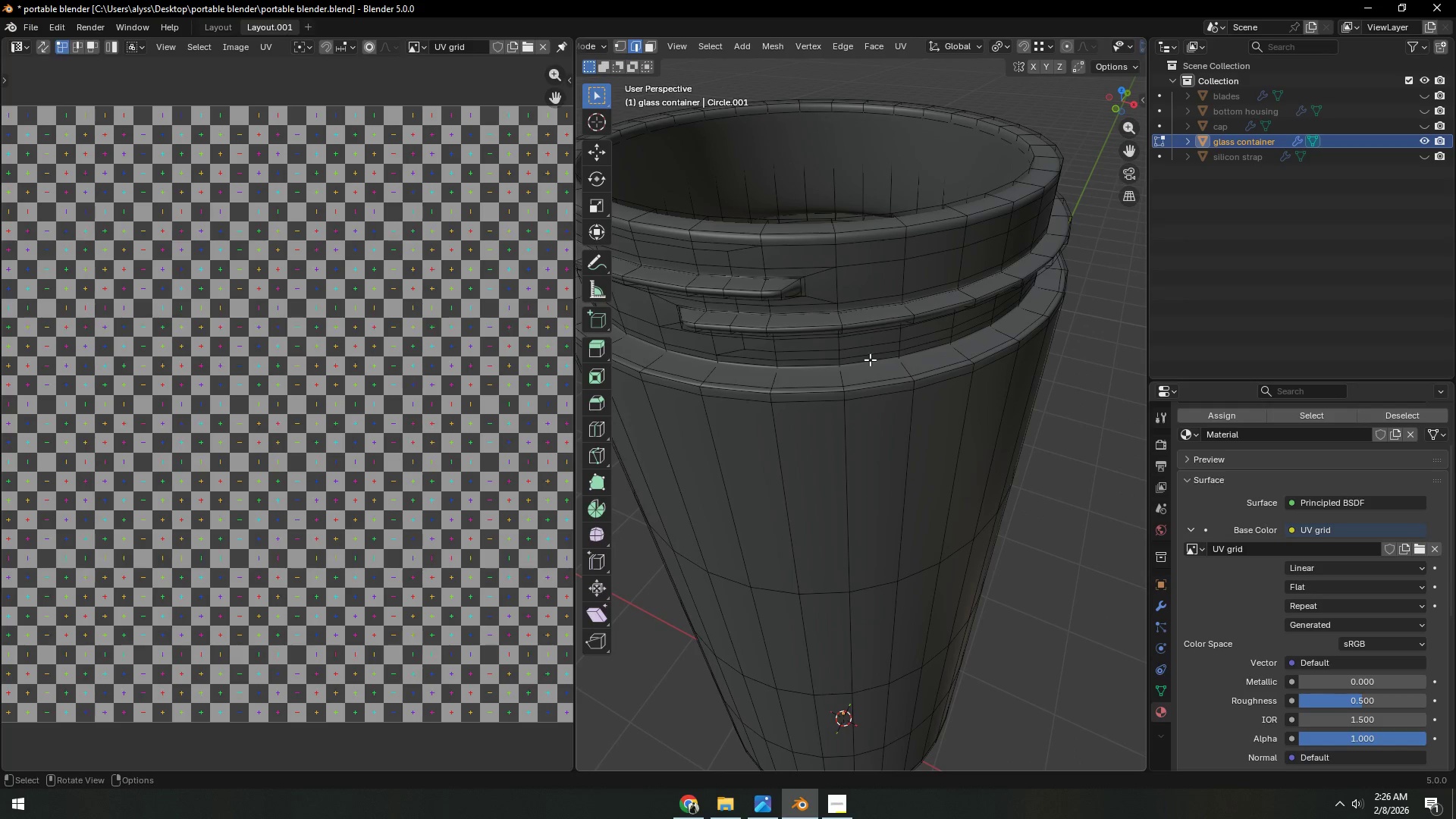 
key(2)
 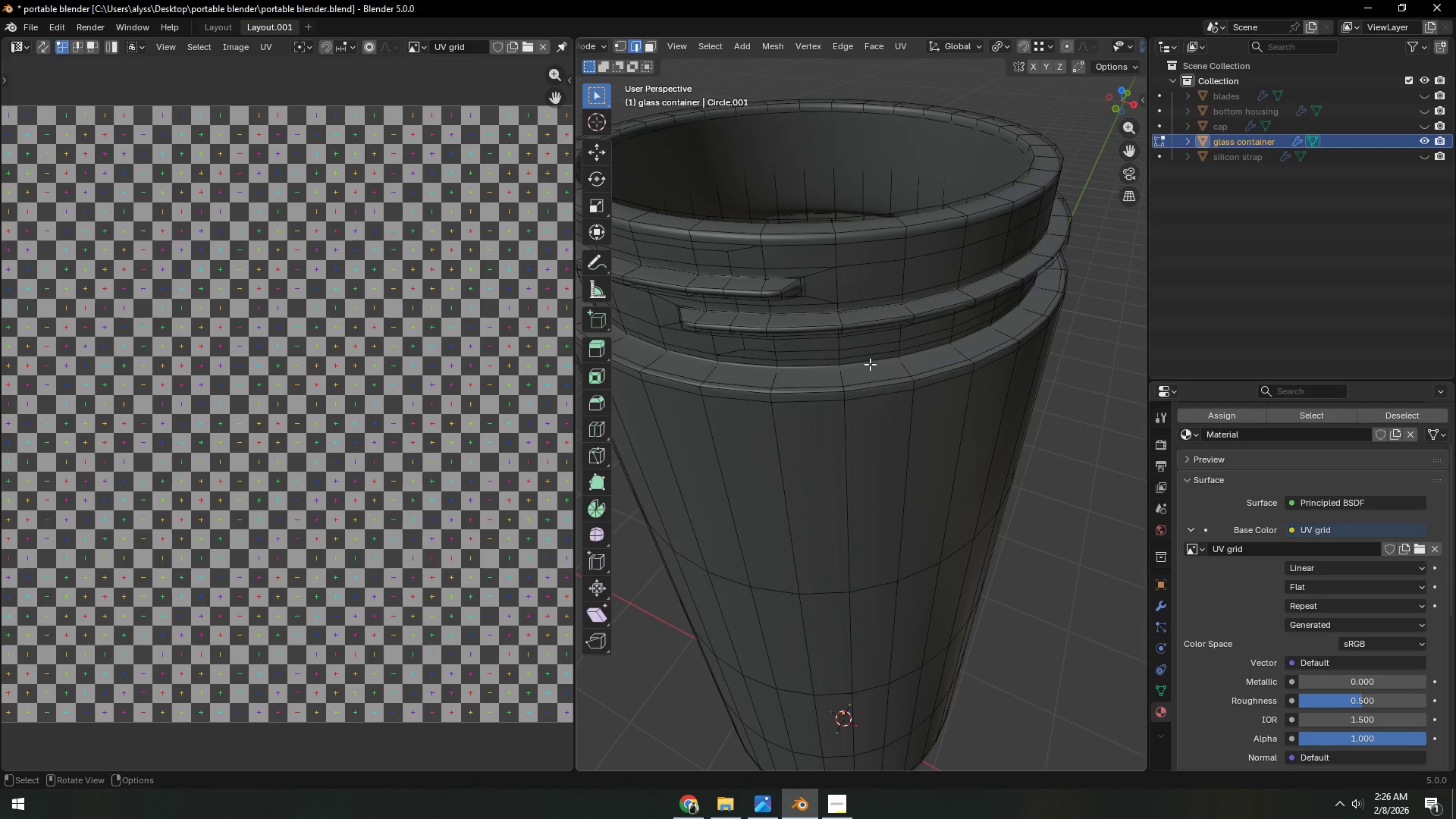 
hold_key(key=AltLeft, duration=0.45)
left_click([870, 364])
 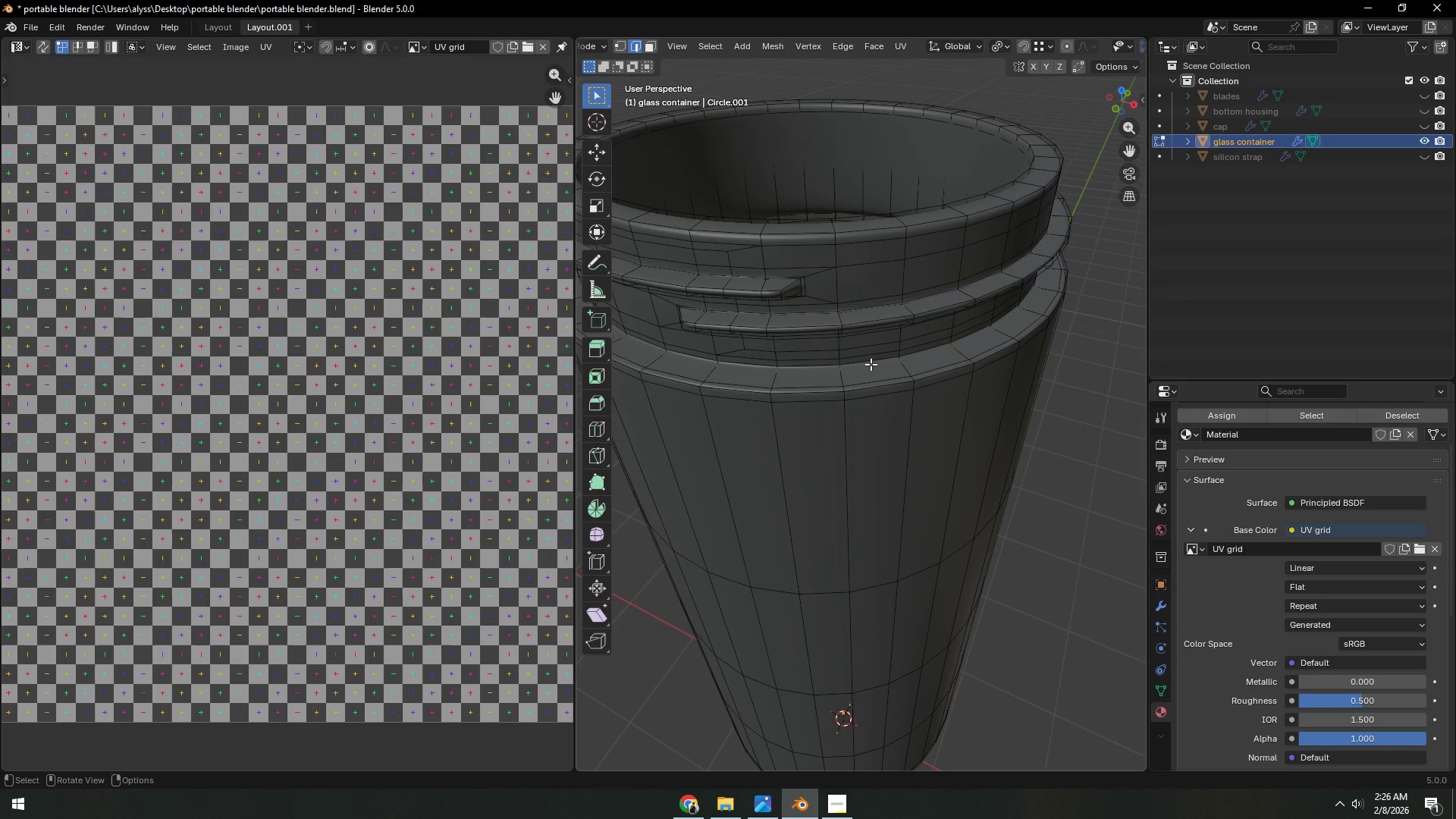 
key(2)
 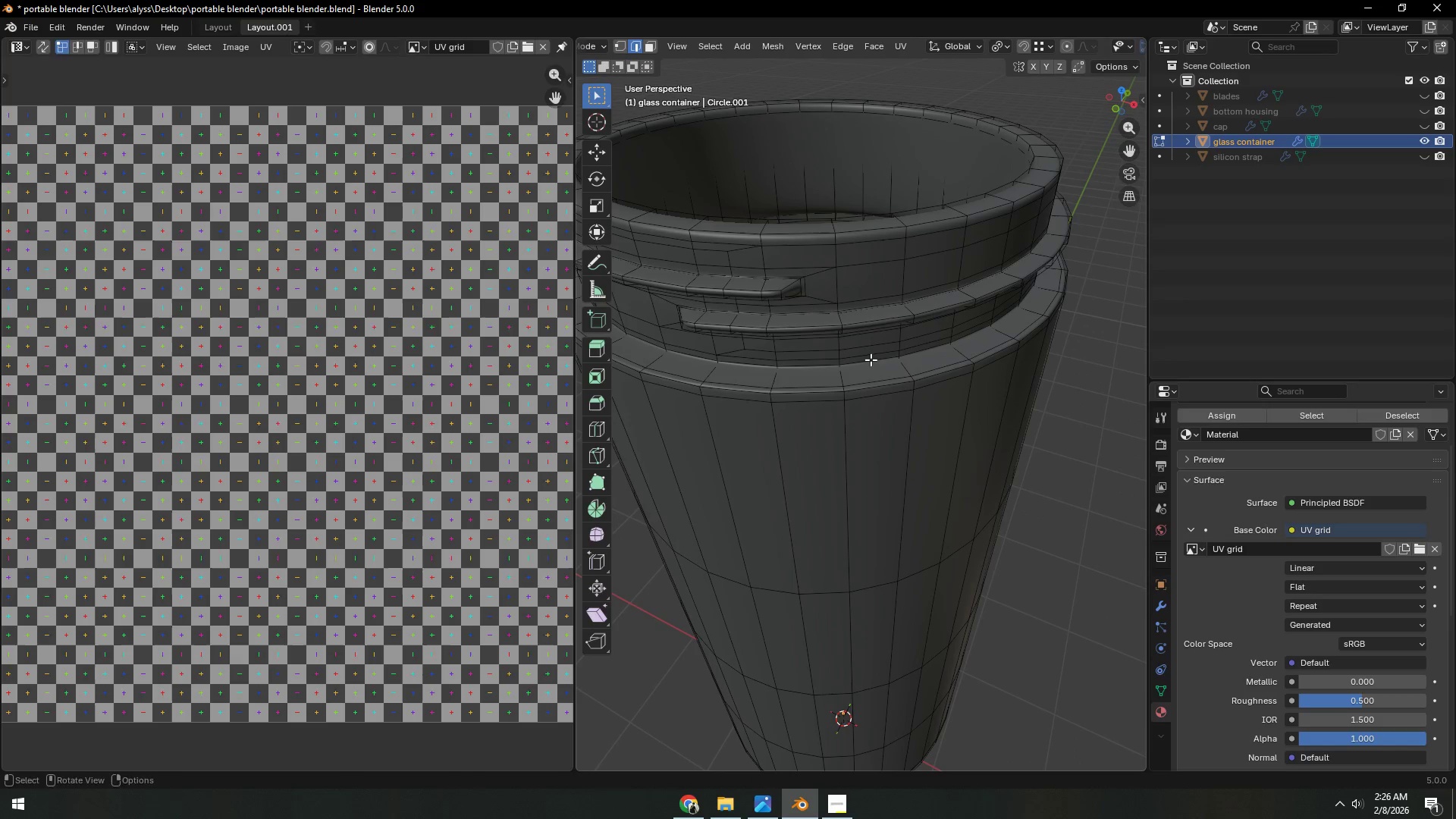 
hold_key(key=AltLeft, duration=0.45)
left_click([871, 359])
 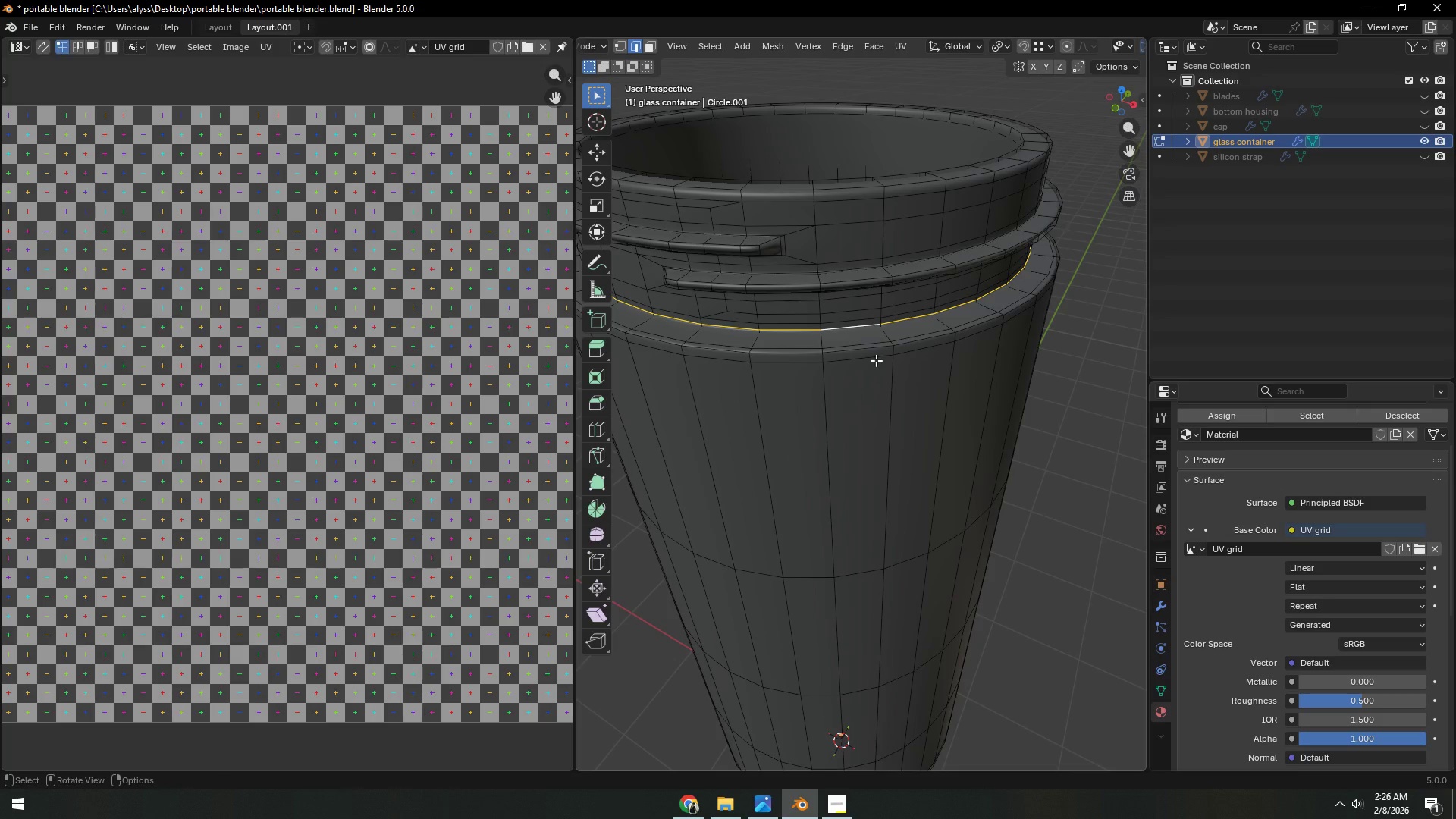 
scroll: coordinate [876, 360], scroll_direction: up, amount: 1.0
 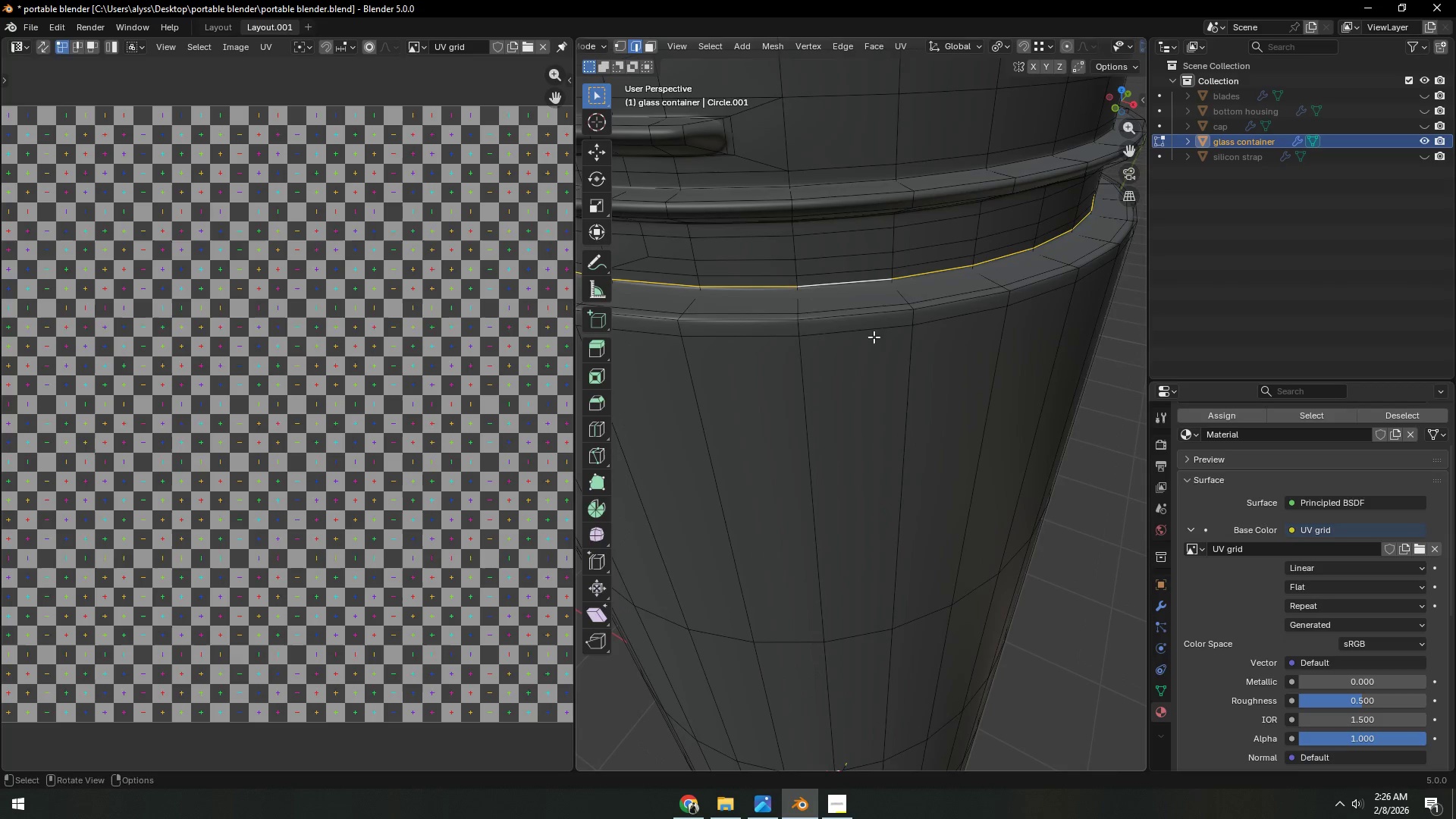 
hold_key(key=AltLeft, duration=0.5)
left_click([871, 312])
 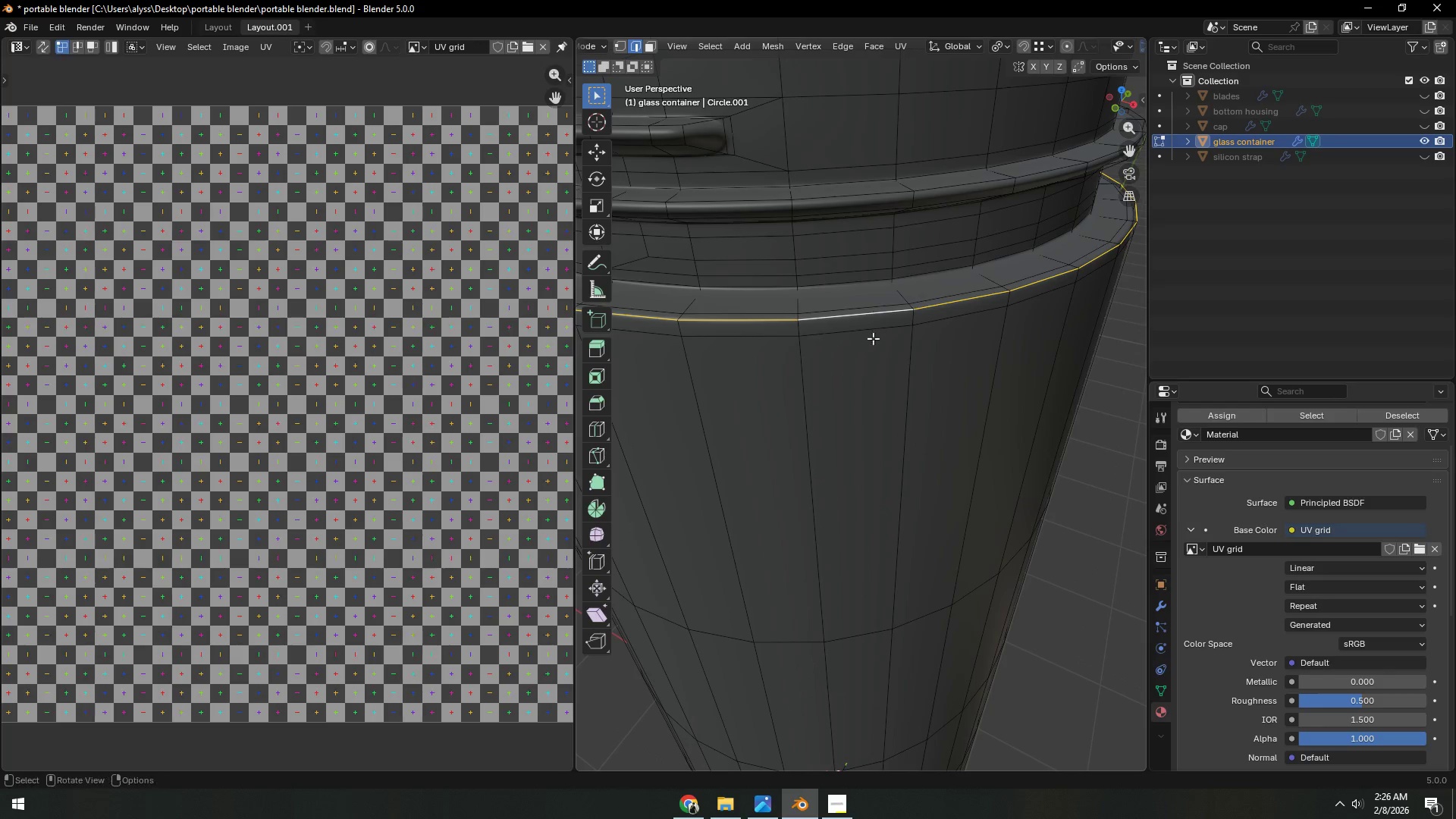 
key(Shift+ShiftLeft)
 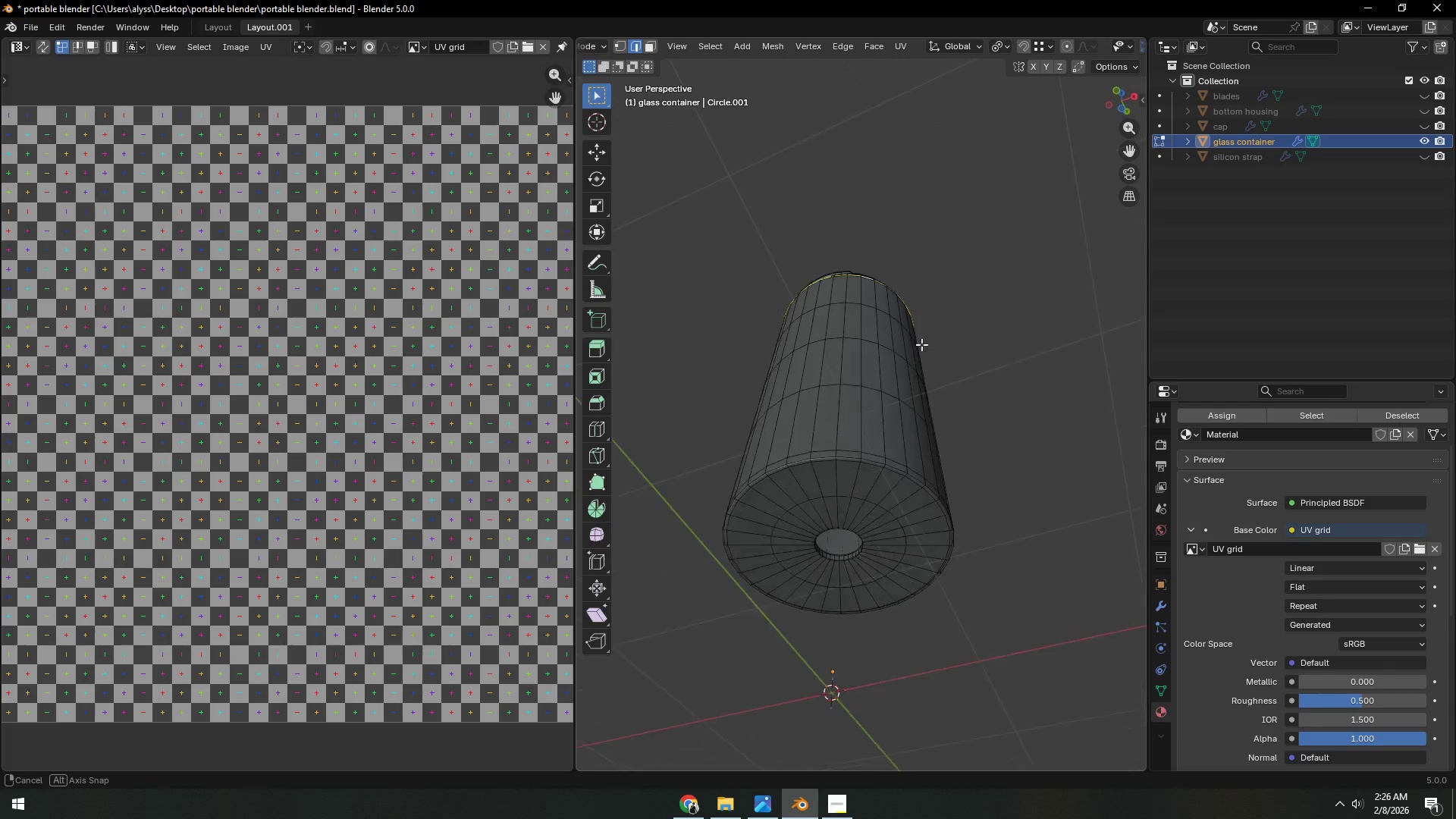 
scroll: coordinate [893, 457], scroll_direction: down, amount: 5.0
 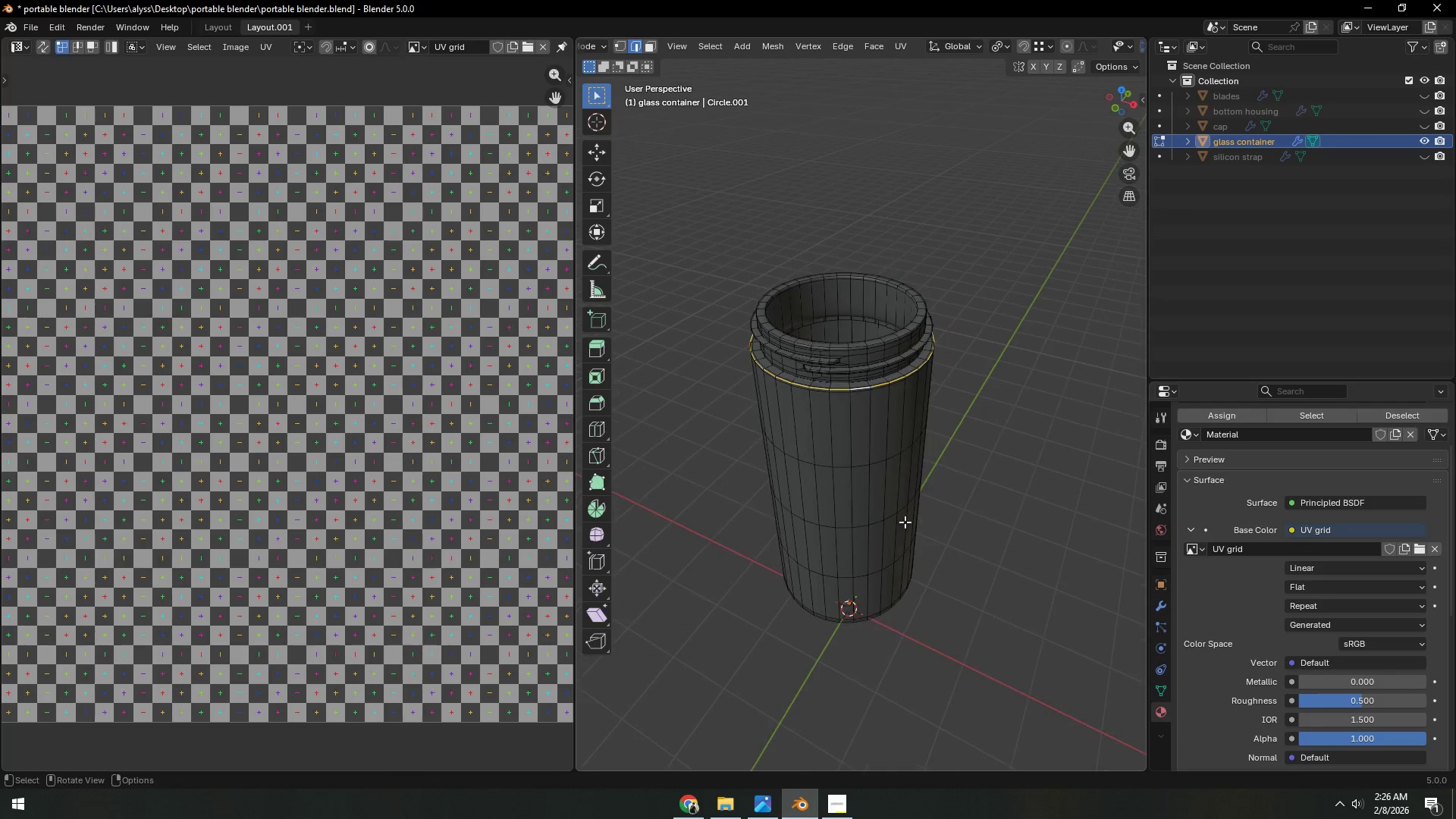 
scroll: coordinate [912, 351], scroll_direction: up, amount: 2.0
 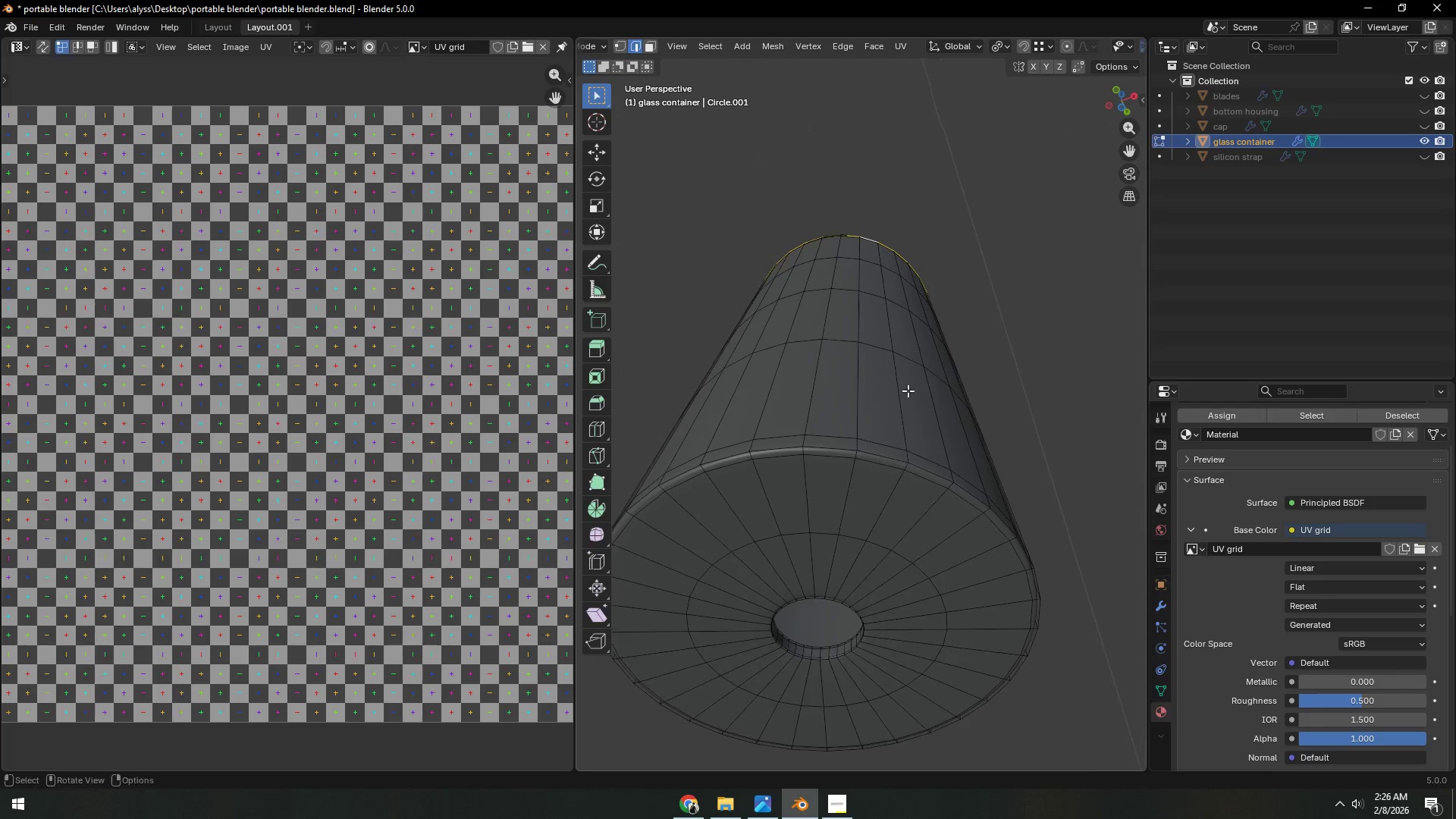 
hold_key(key=AltLeft, duration=1.09)
 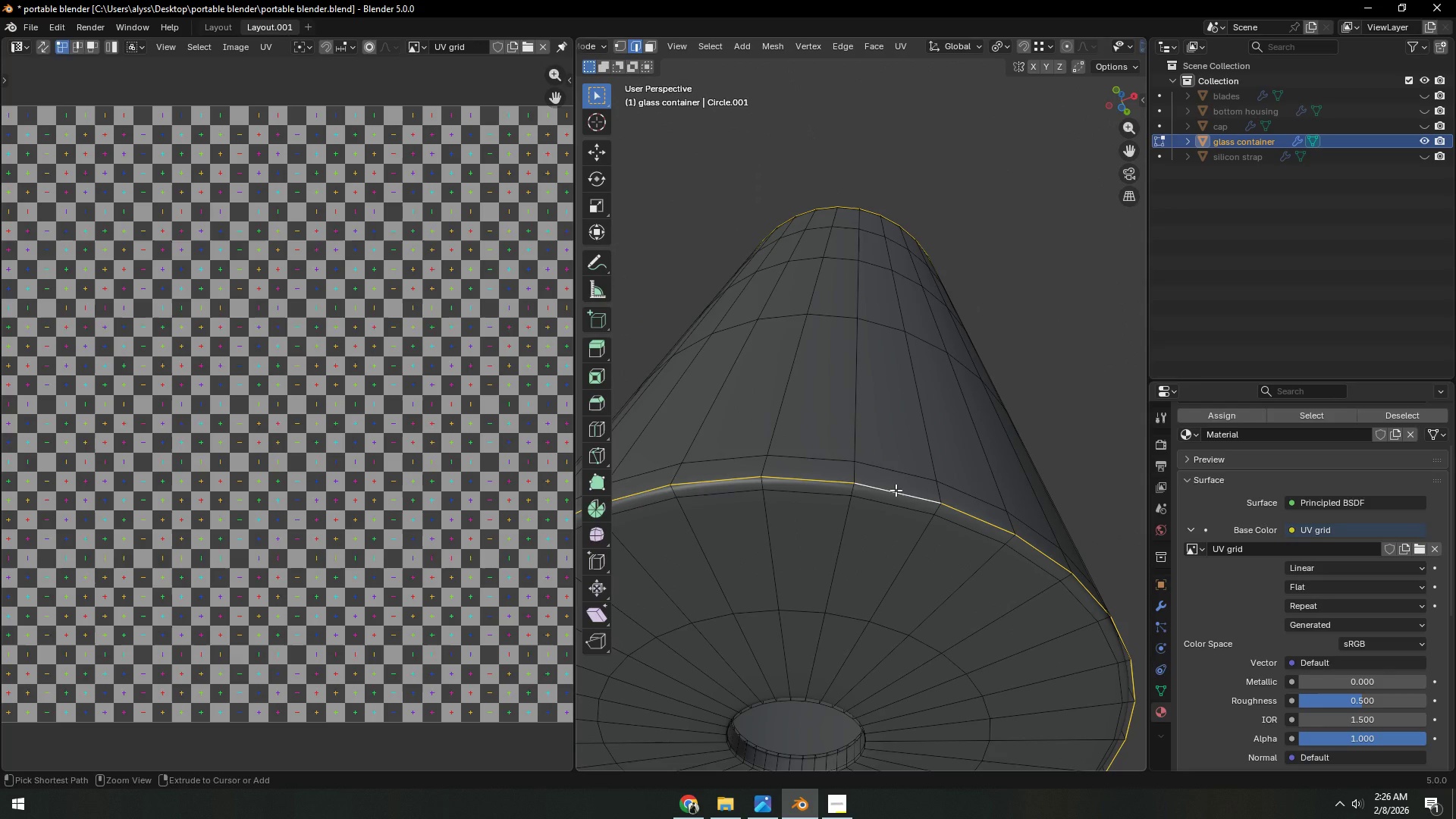 
scroll: coordinate [905, 419], scroll_direction: up, amount: 1.0
 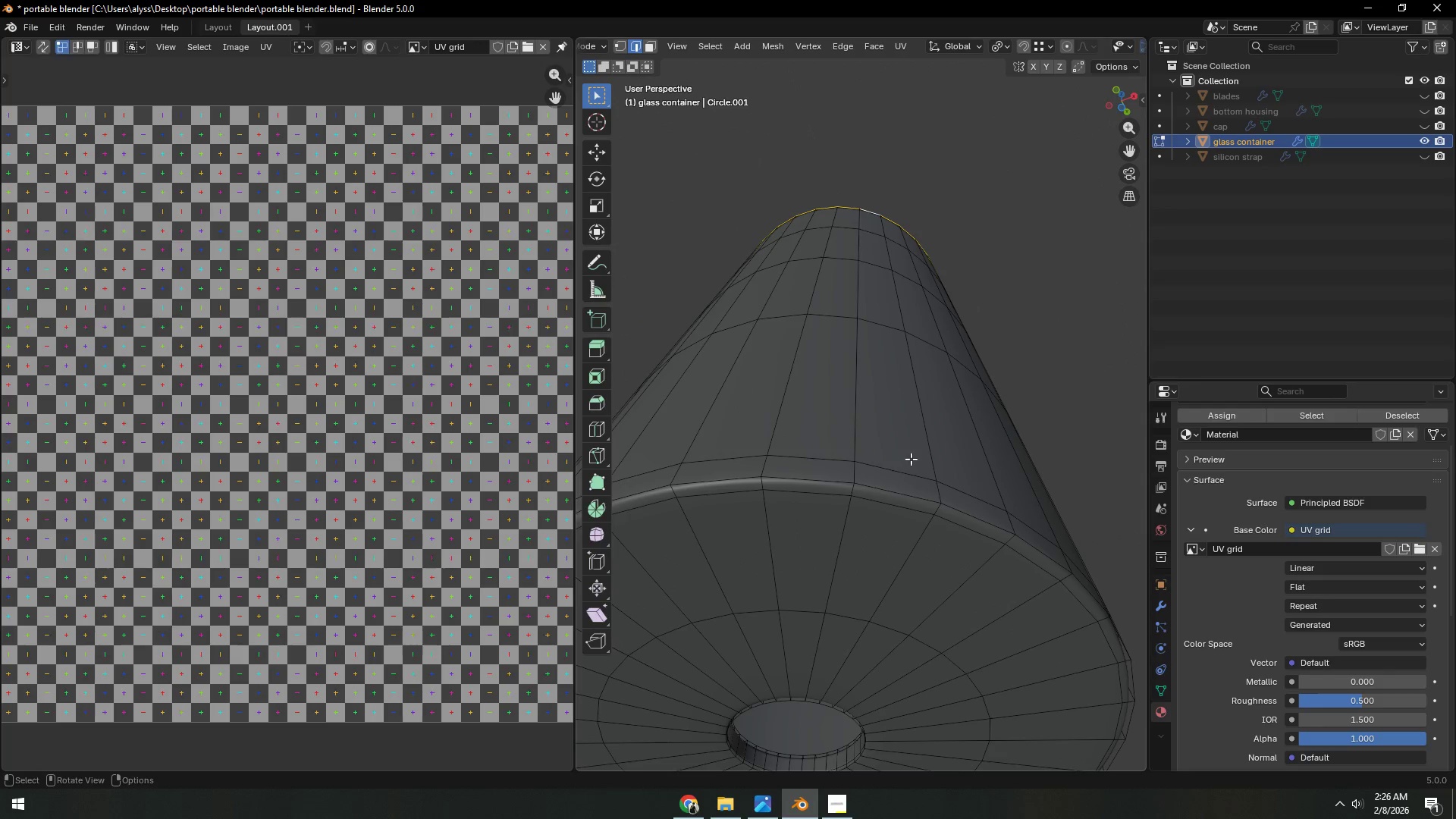 
hold_key(key=ShiftLeft, duration=0.45)
left_click([896, 490])
 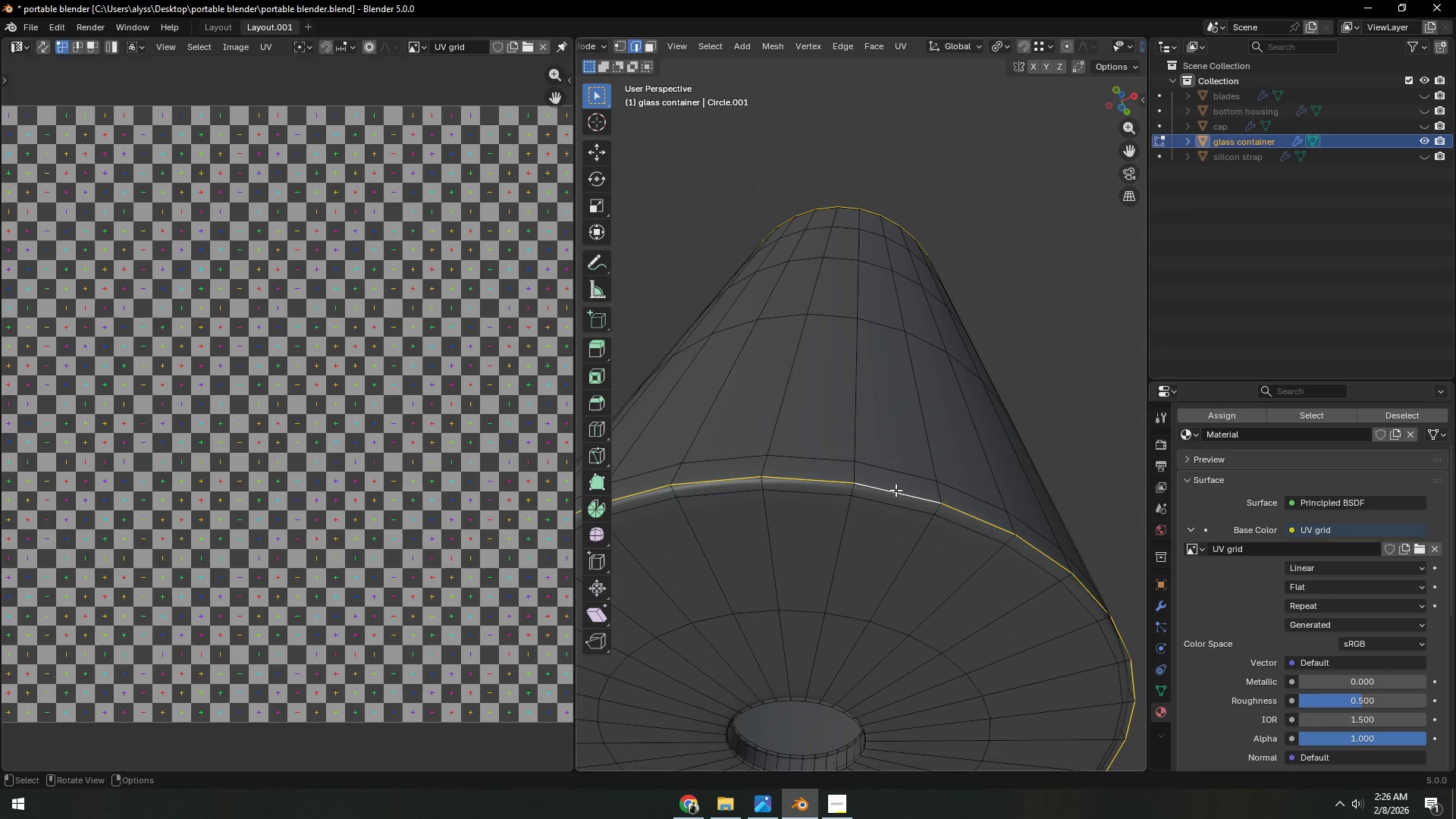 
hold_key(key=ControlLeft, duration=0.77)
 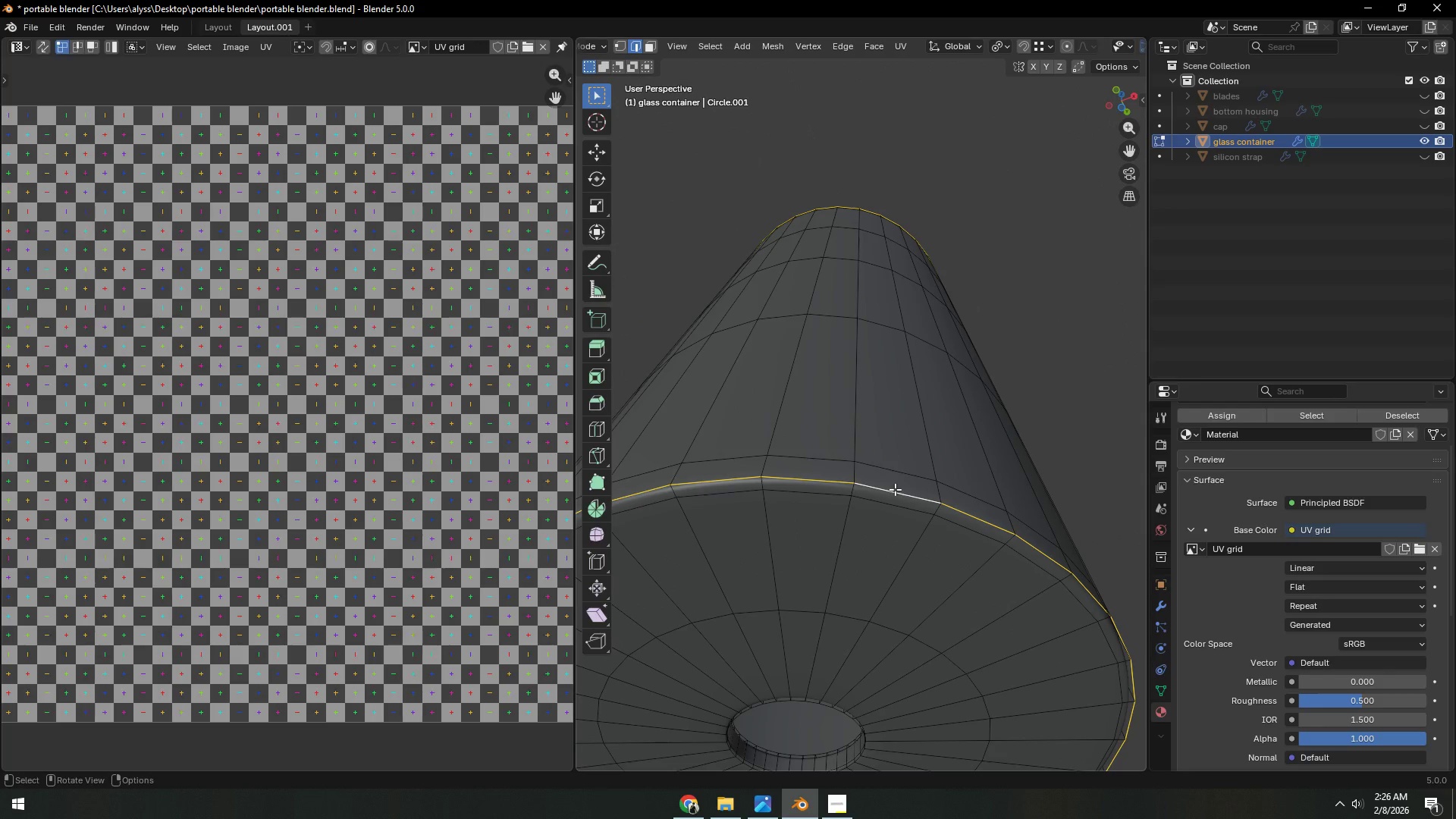 
key(Control+E)
 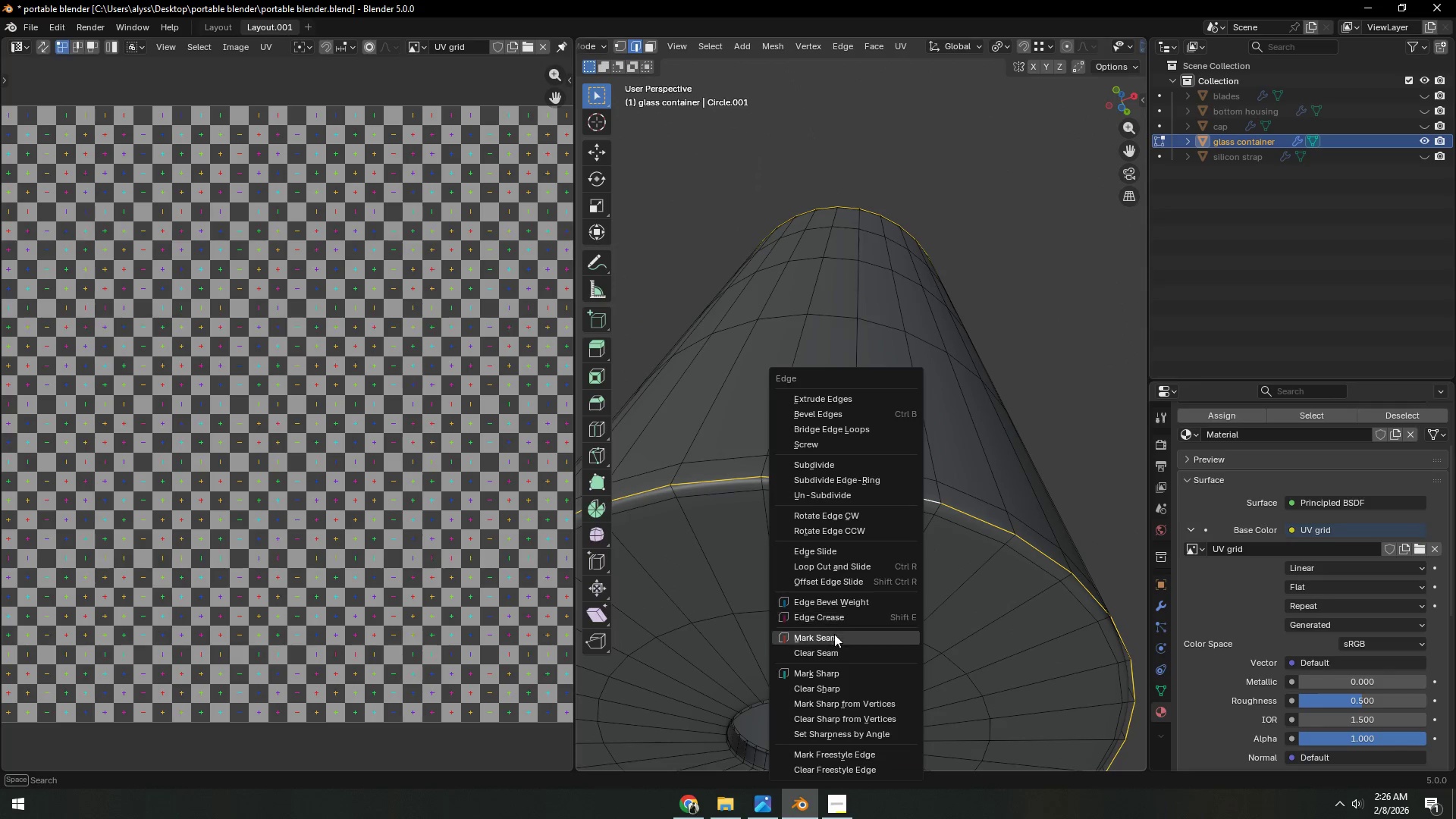 
left_click([834, 635])
 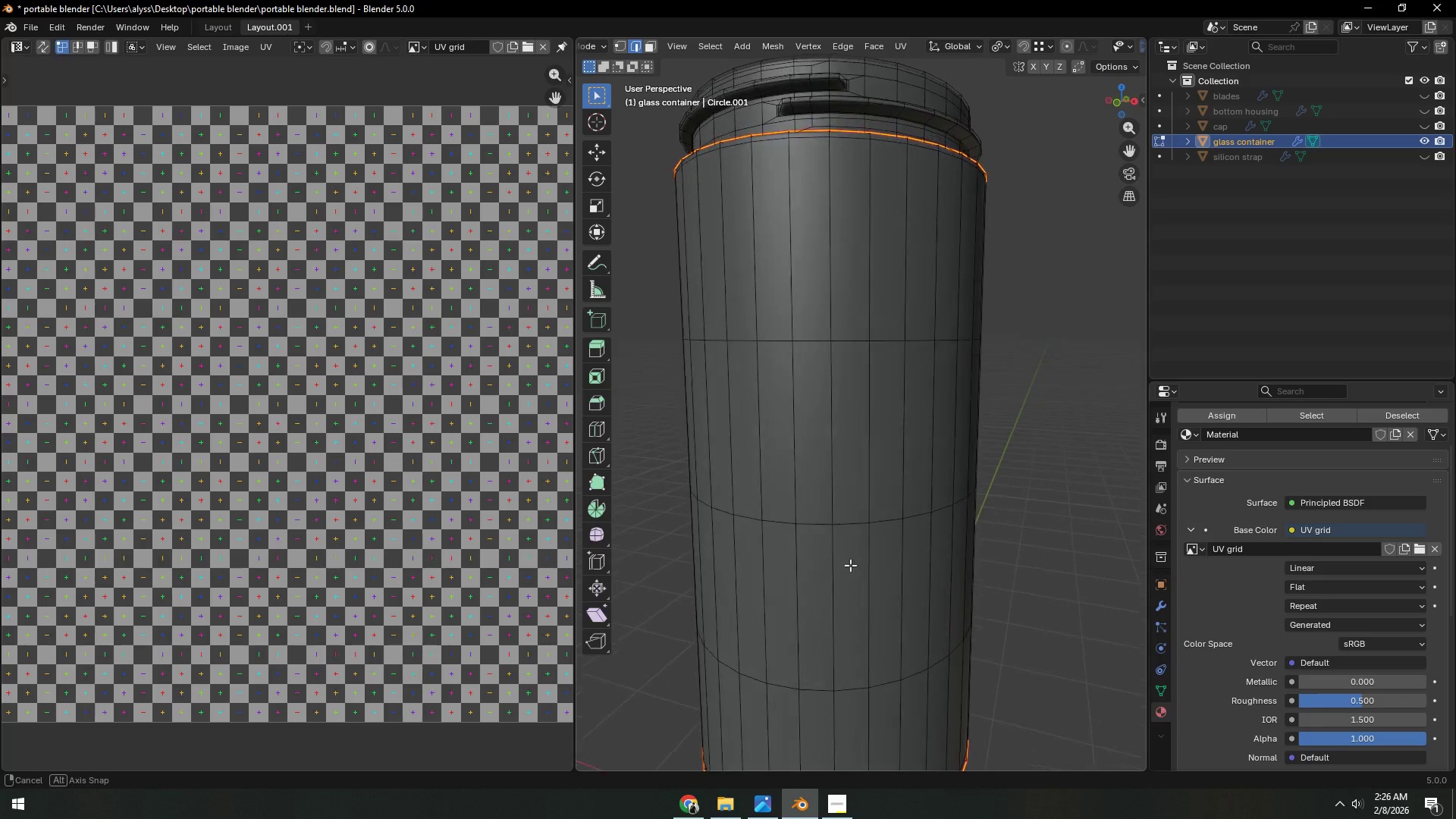 
hold_key(key=AltLeft, duration=0.59)
left_click([833, 300])
 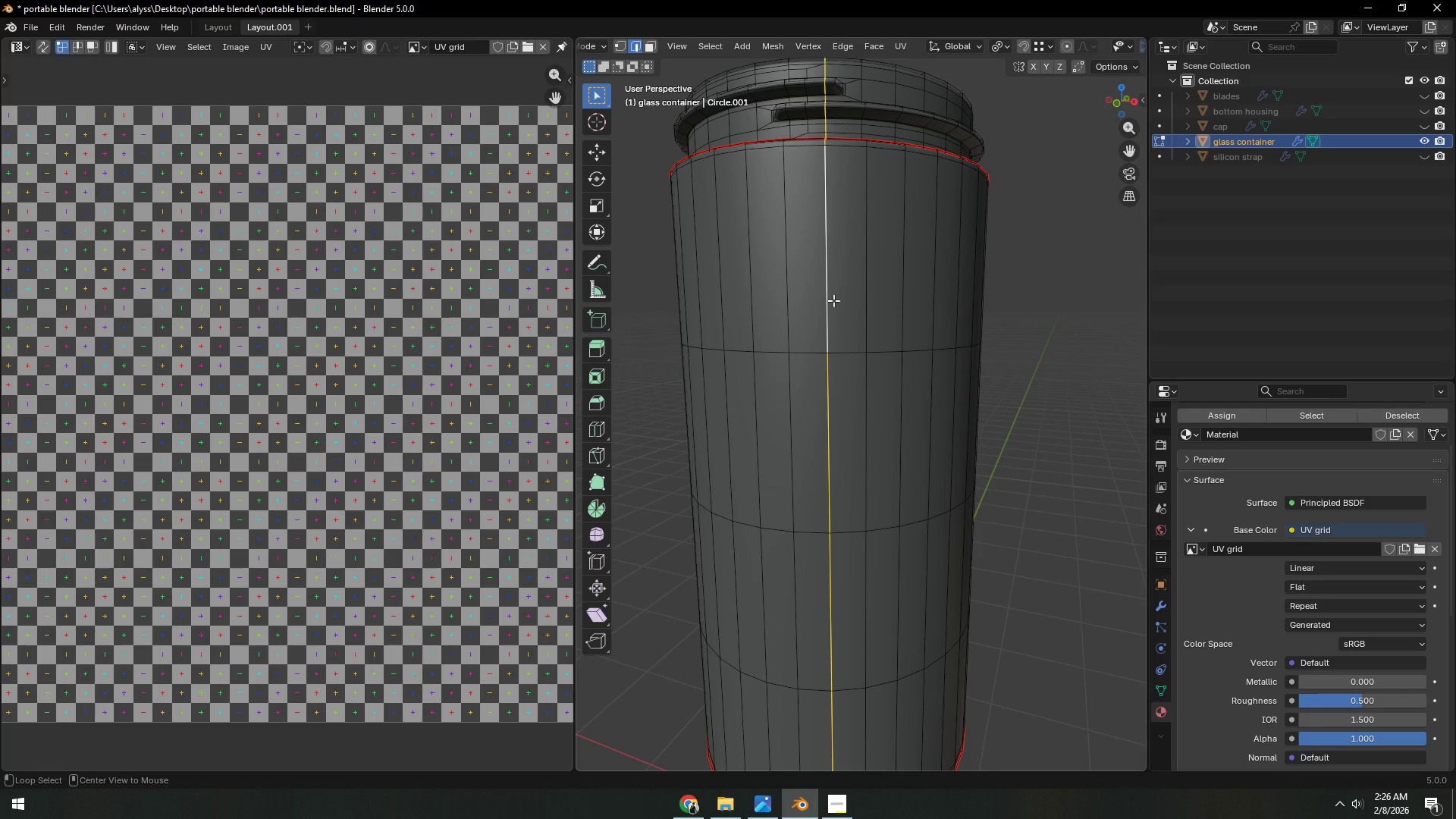 
hold_key(key=AltLeft, duration=17.81)
scroll: coordinate [849, 300], scroll_direction: down, amount: 3.0
 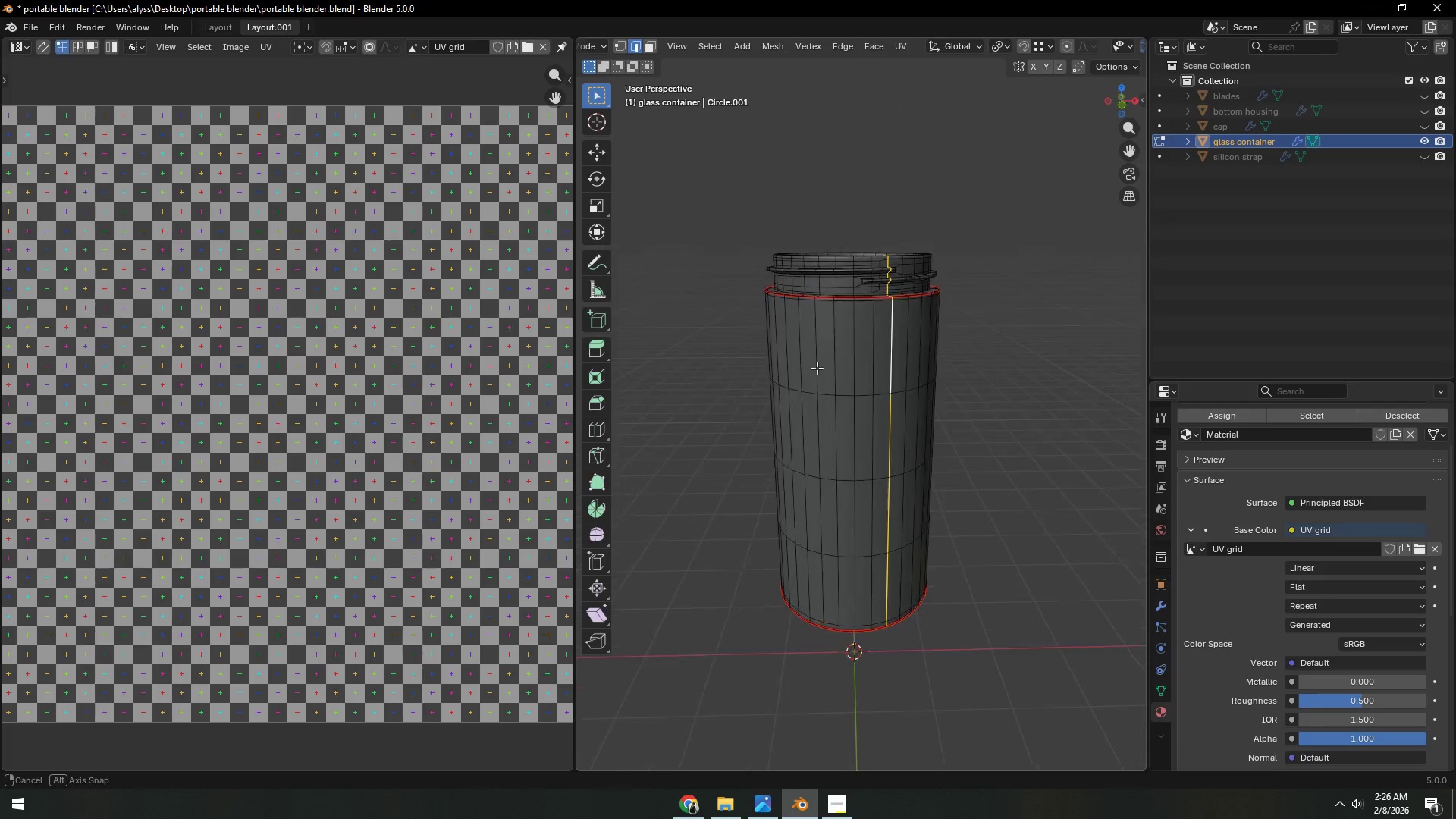 
key(Control+E)
 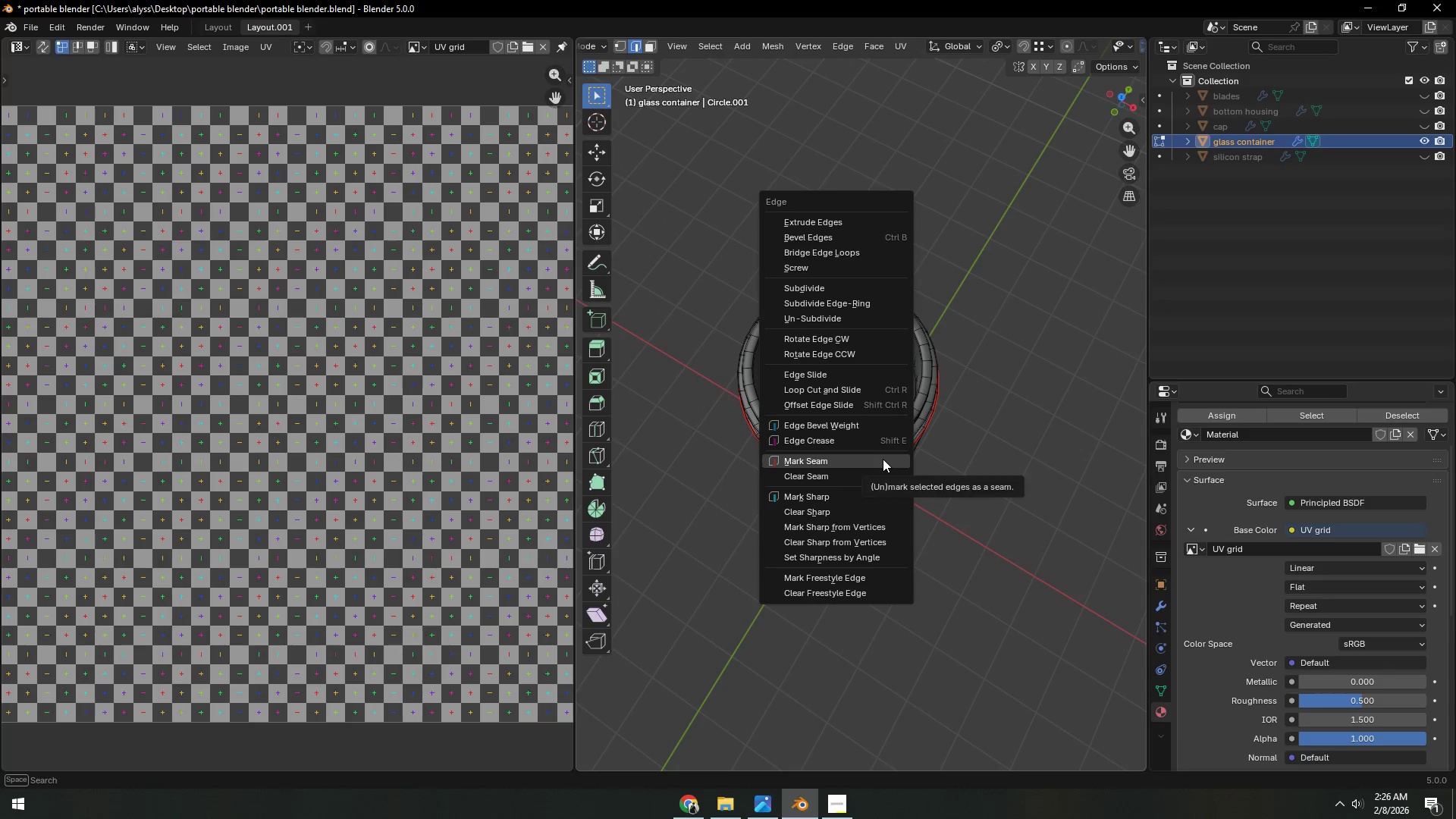 
left_click([883, 459])
 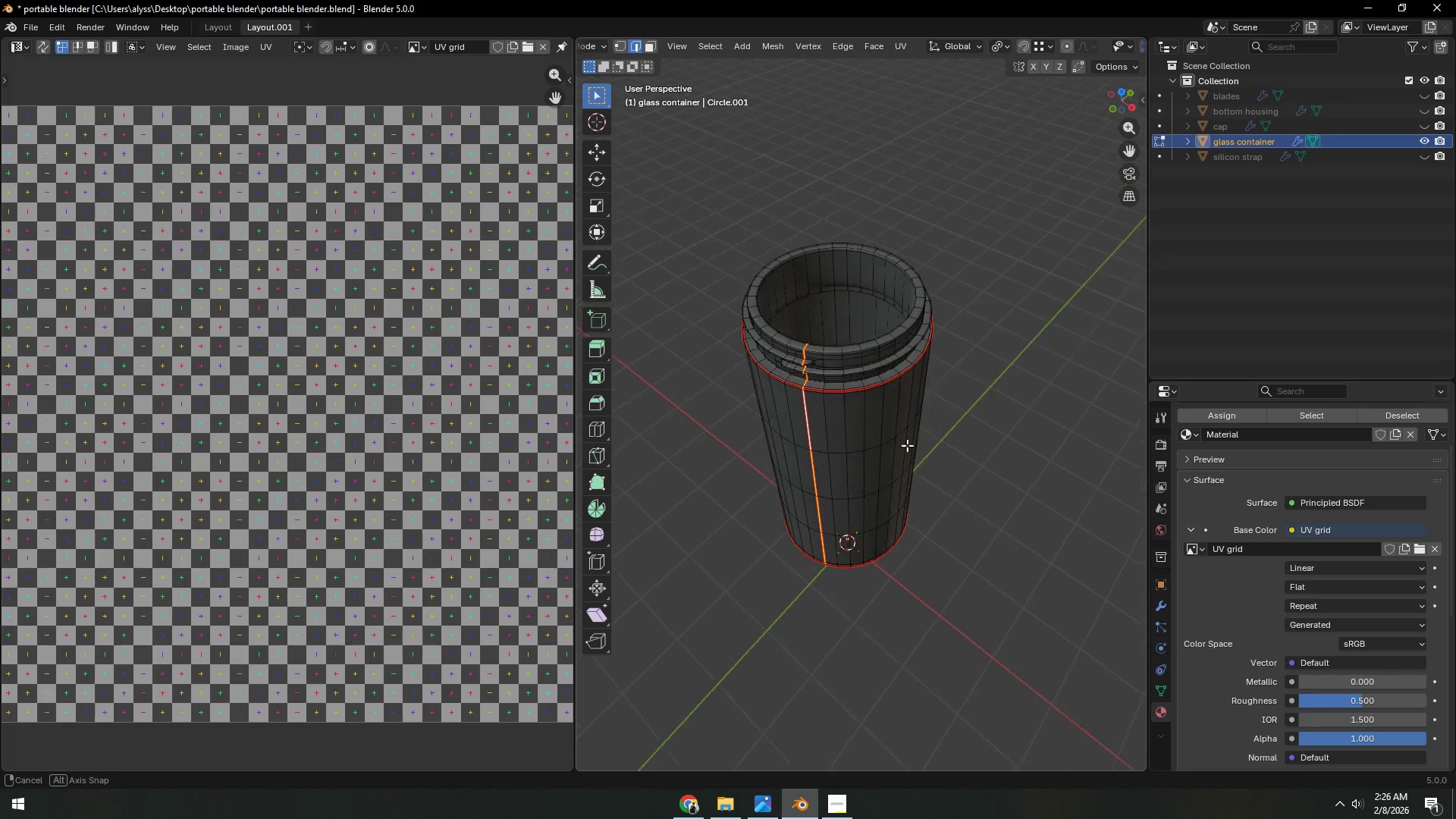 
left_click([957, 410])
 